 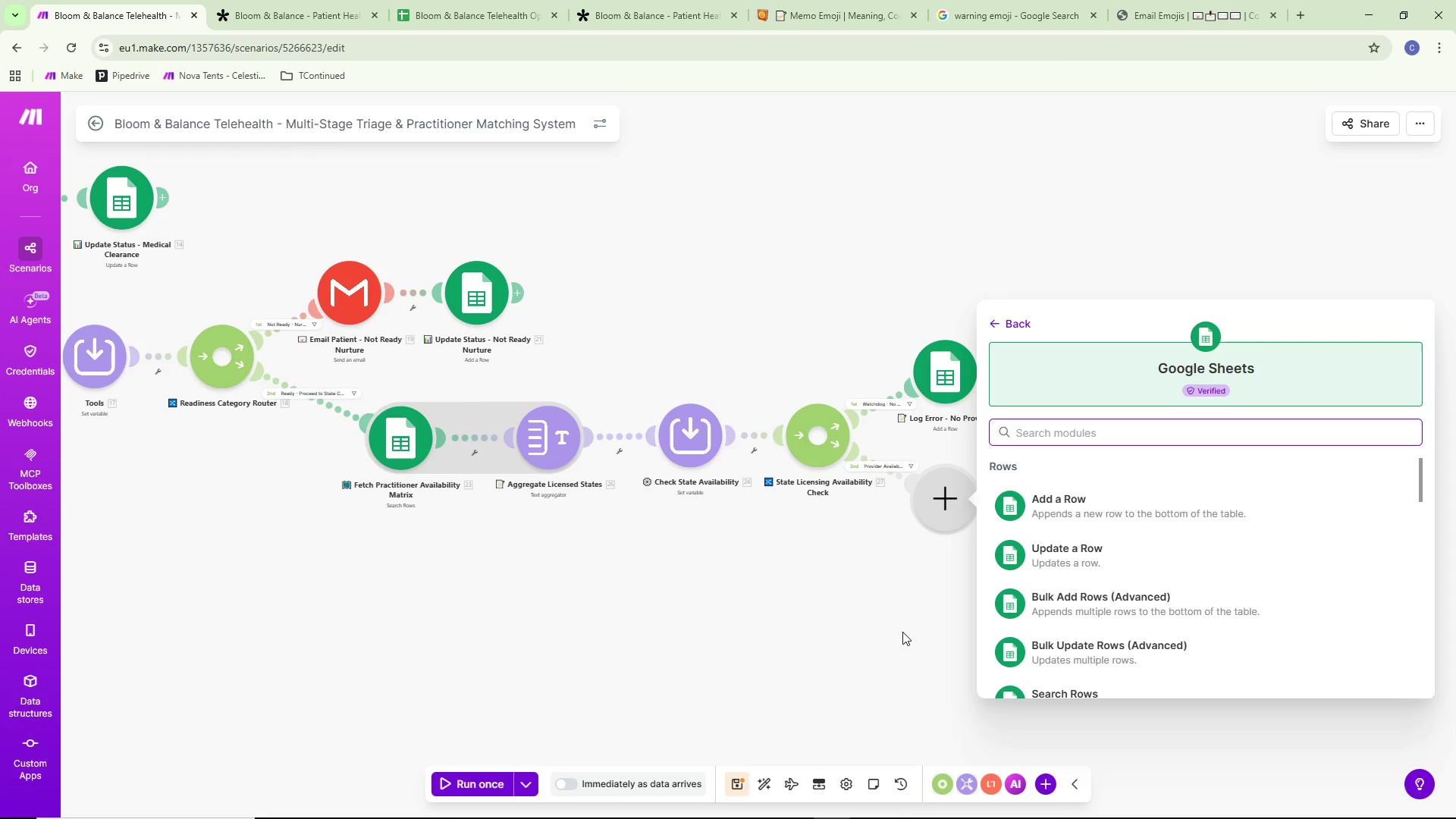 
scroll: coordinate [1106, 585], scroll_direction: down, amount: 1.0
 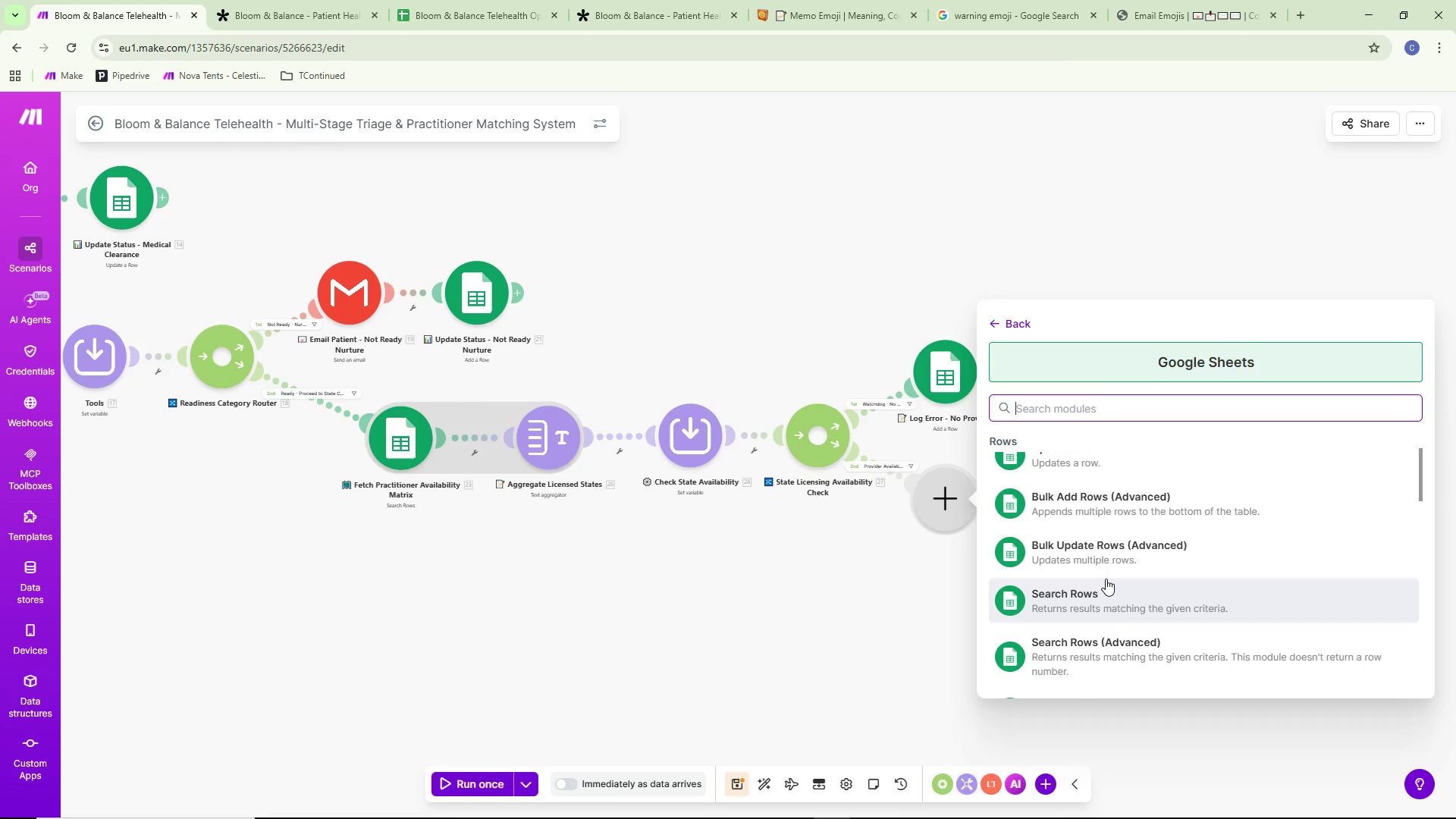 
scroll: coordinate [1106, 579], scroll_direction: up, amount: 3.0
 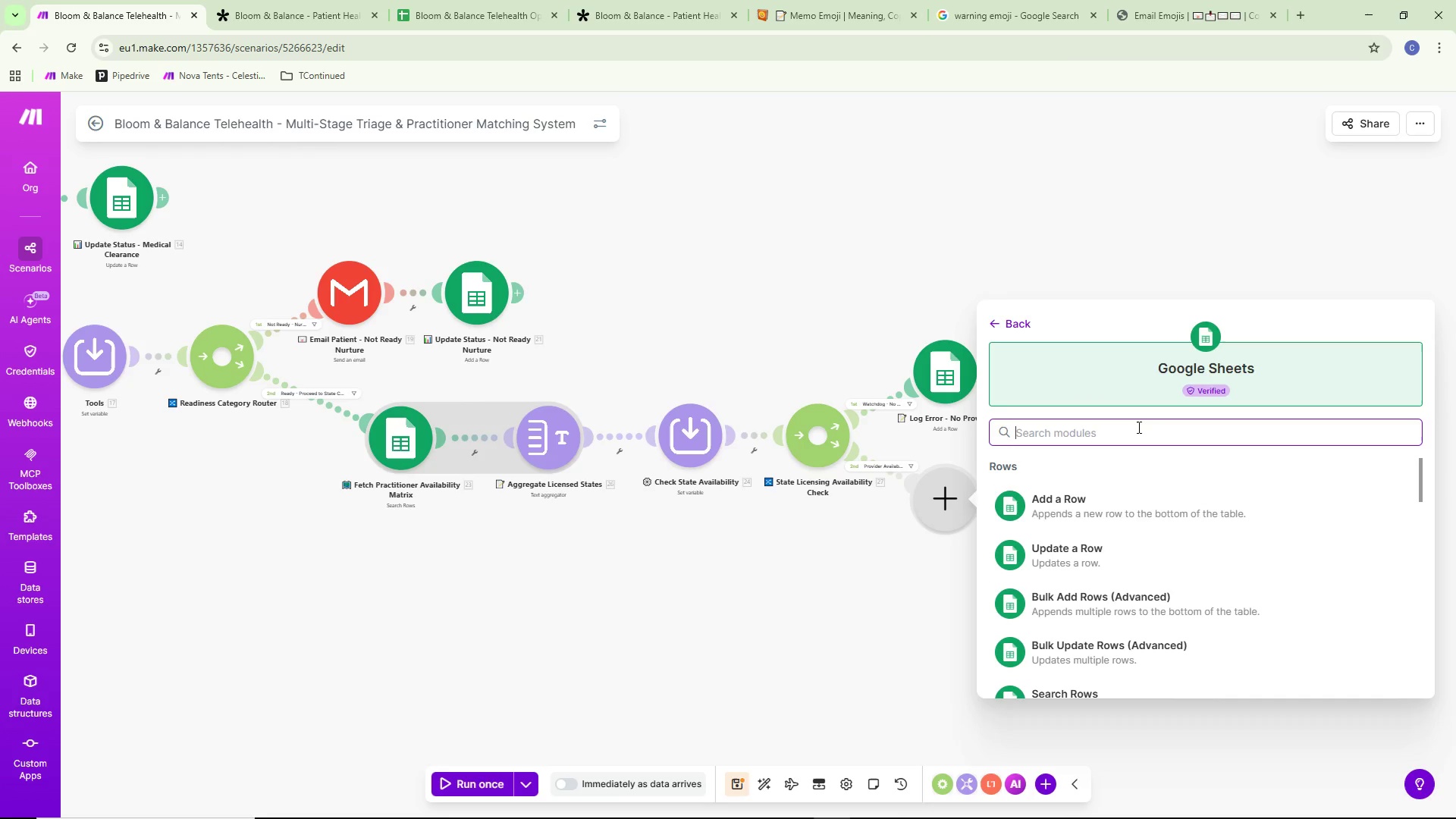 
wait(11.4)
 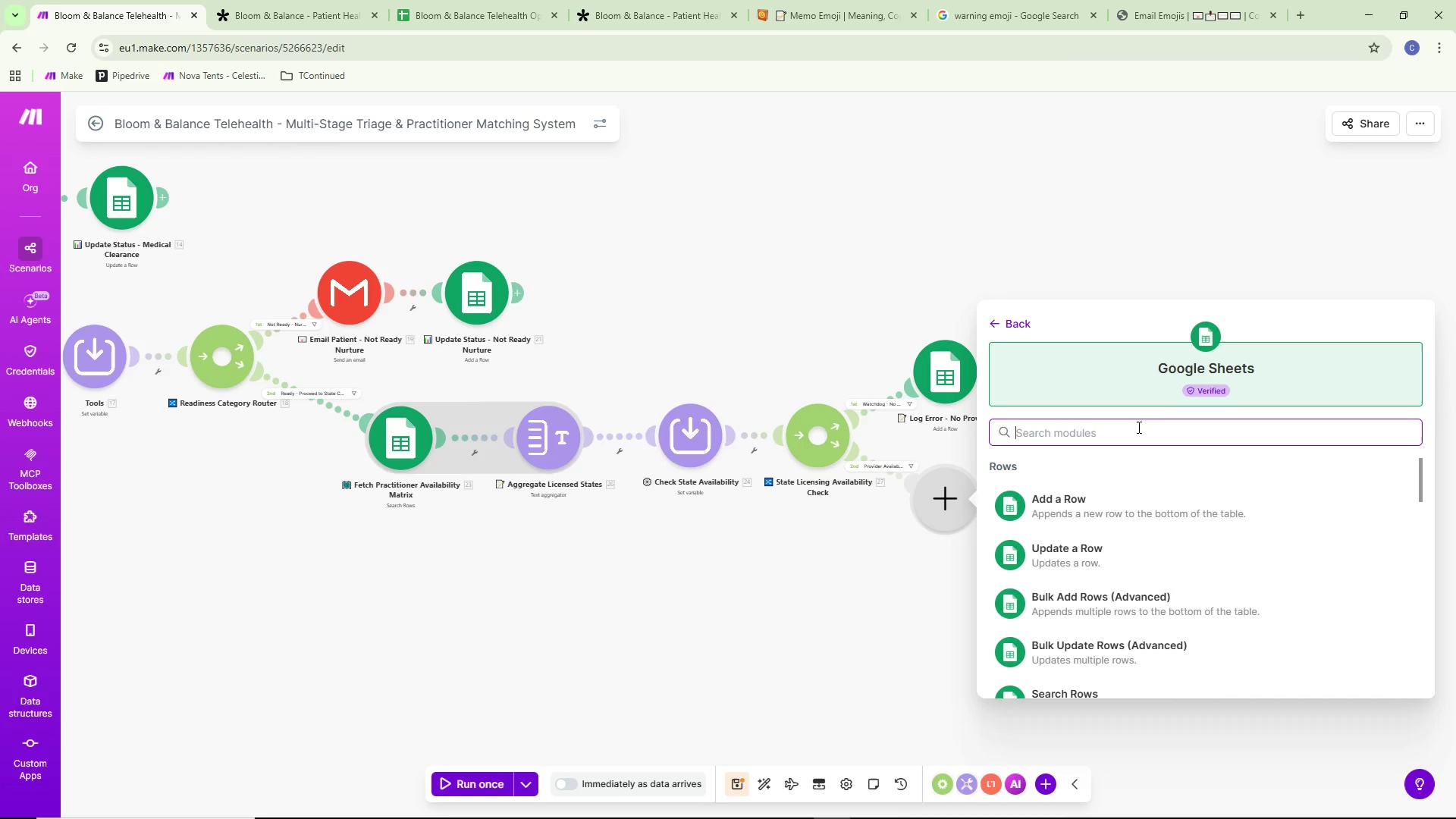 
type(sear)
 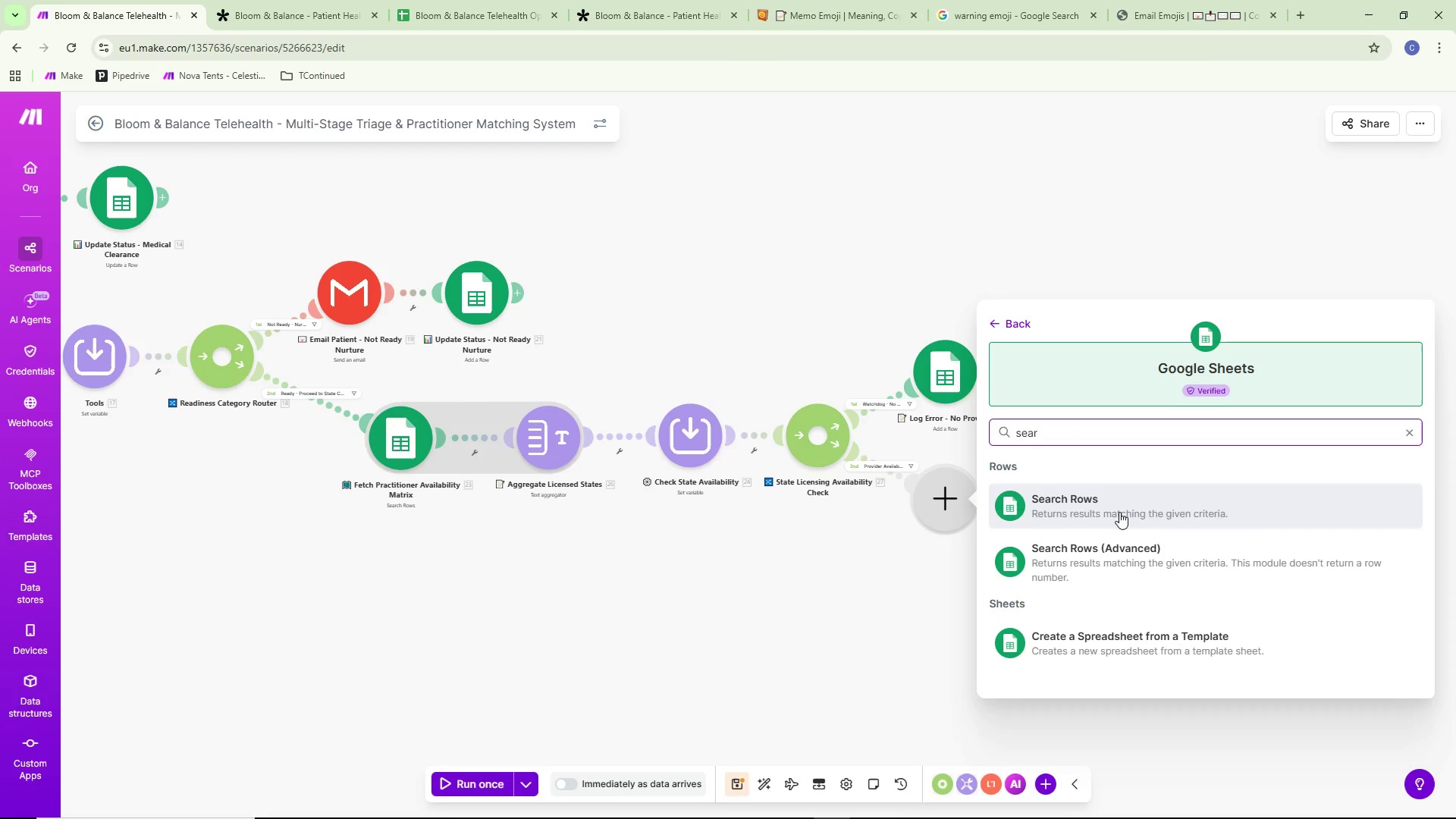 
left_click([1124, 510])
 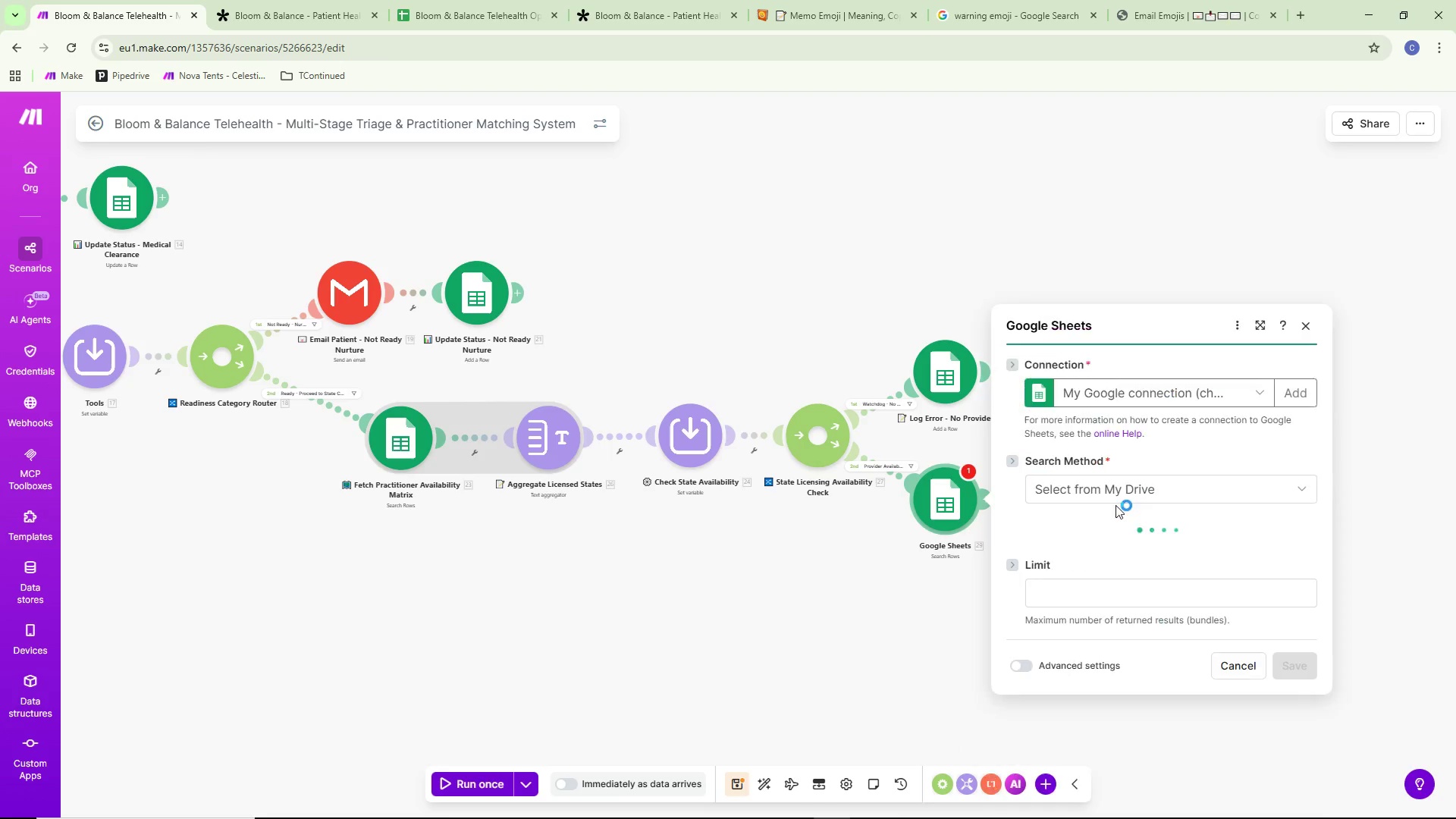 
mouse_move([1112, 519])
 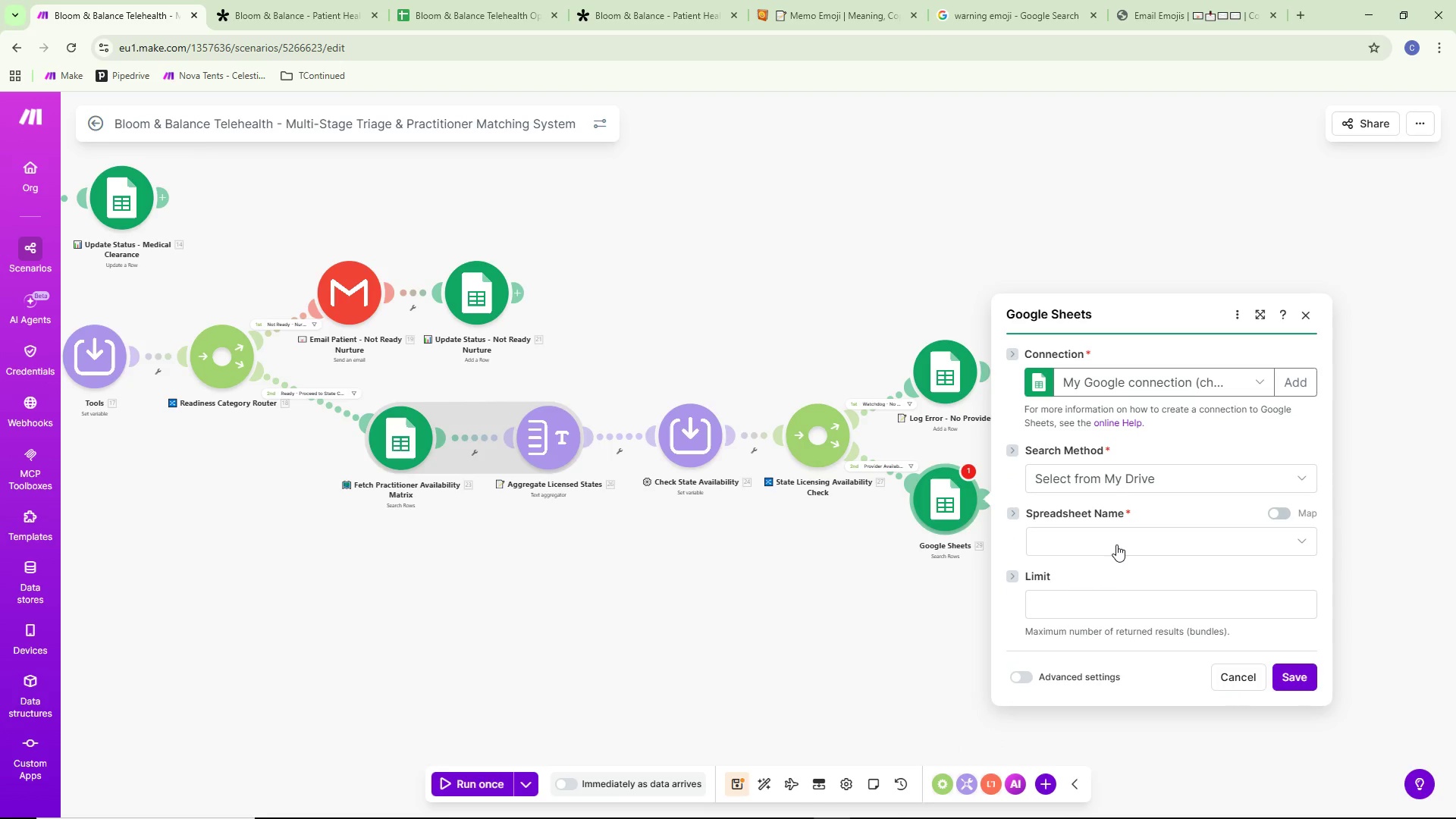 
left_click([1116, 541])
 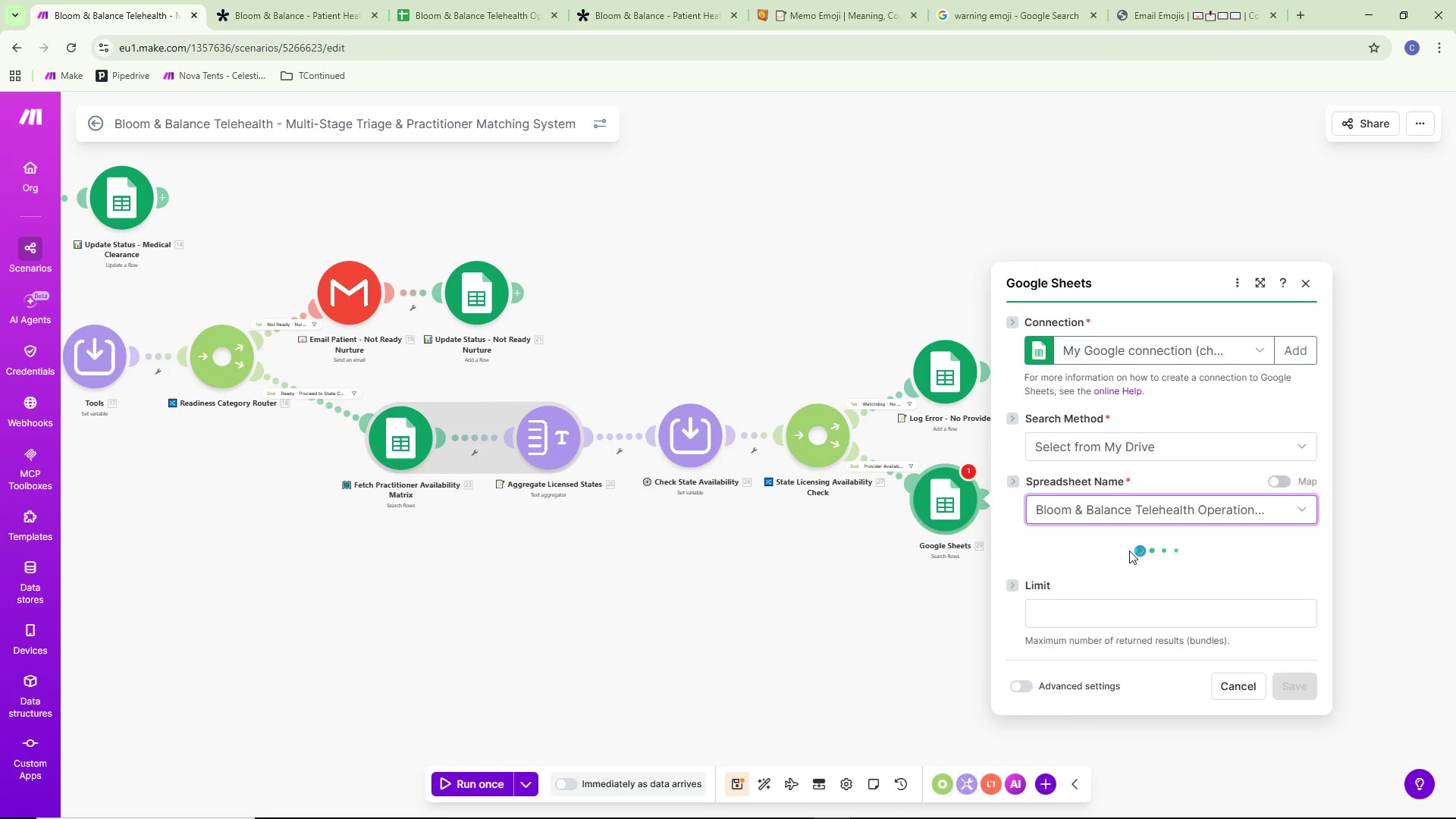 
wait(5.81)
 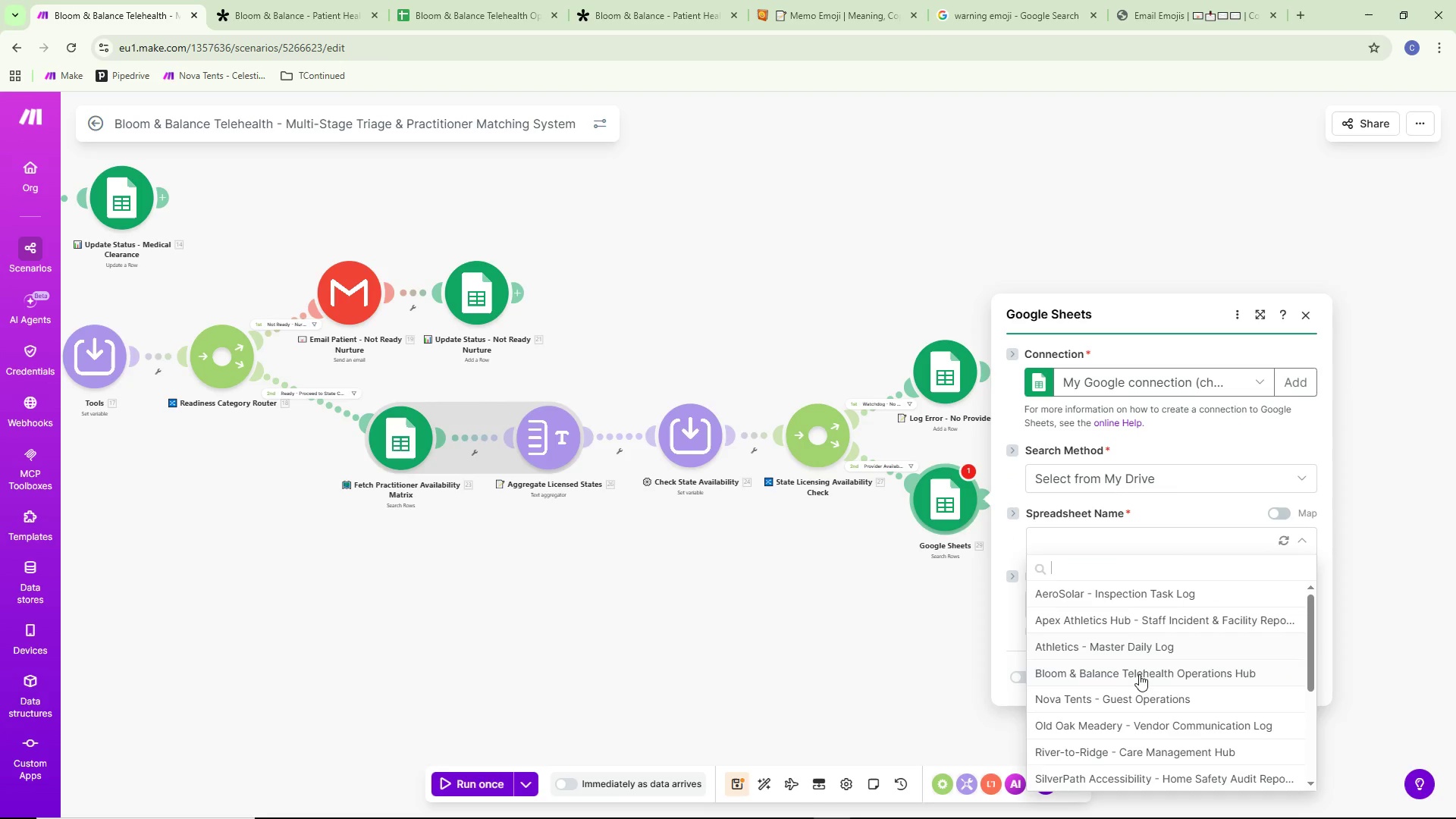 
left_click([1101, 574])
 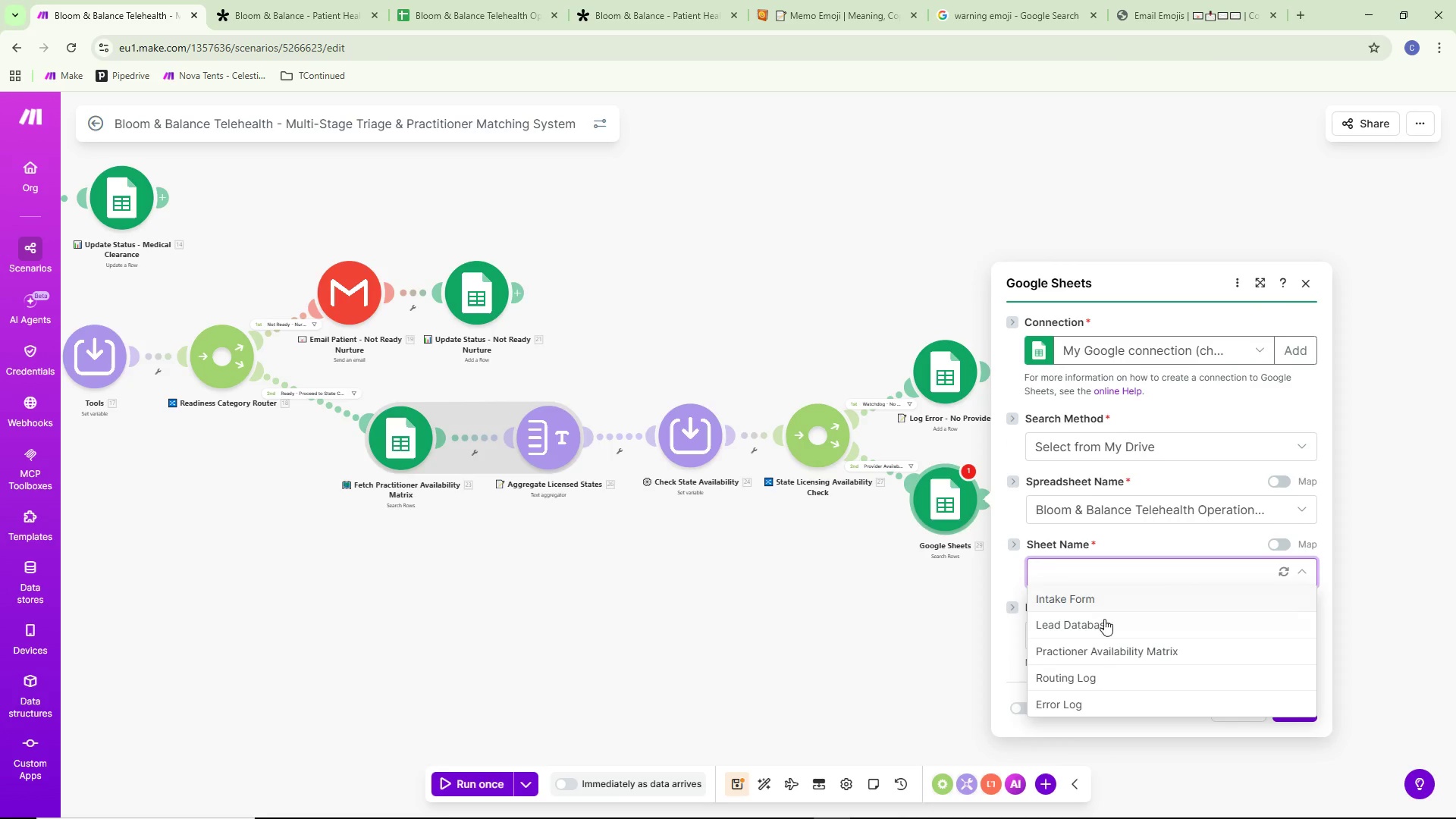 
left_click([1107, 647])
 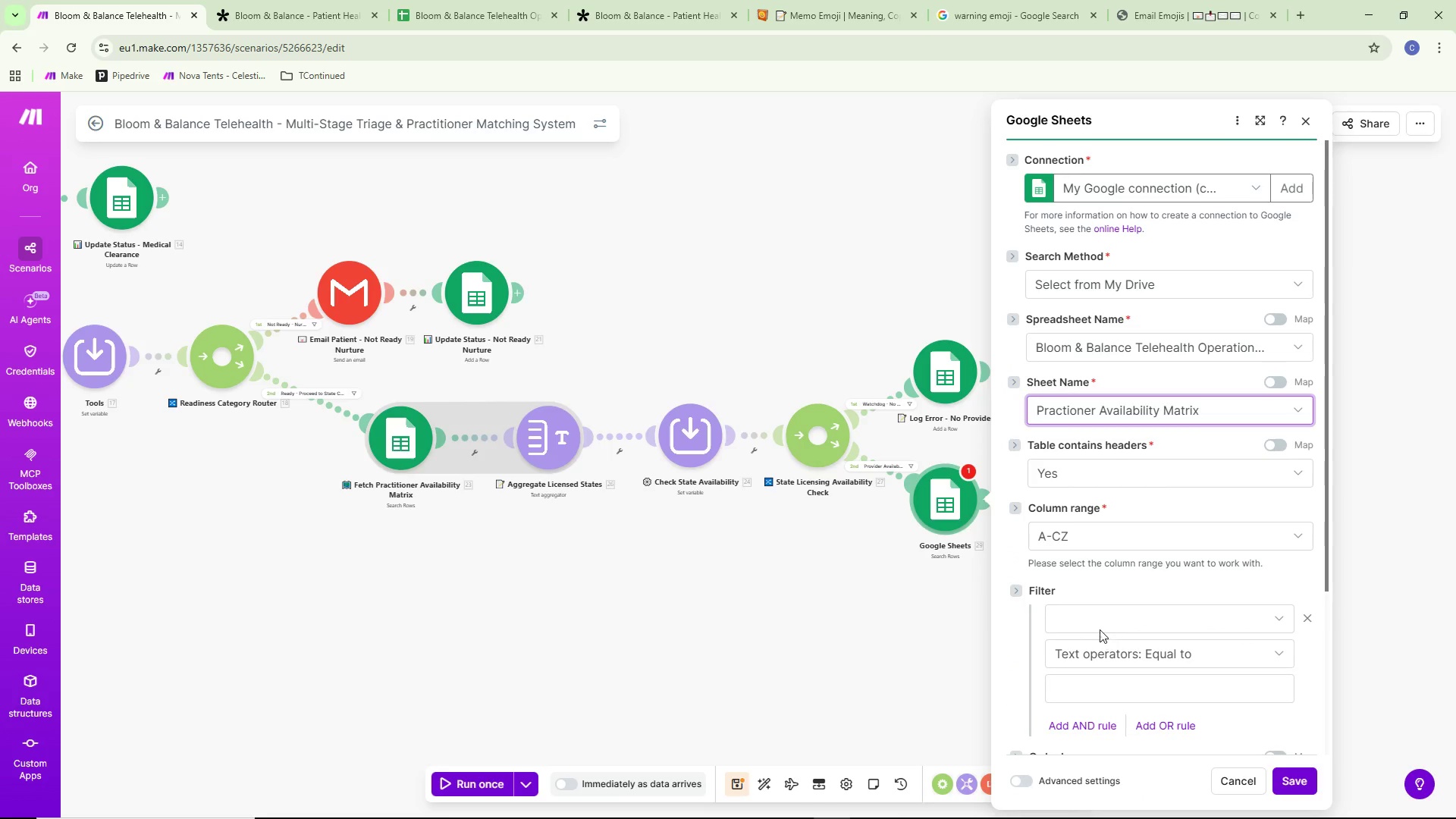 
wait(5.42)
 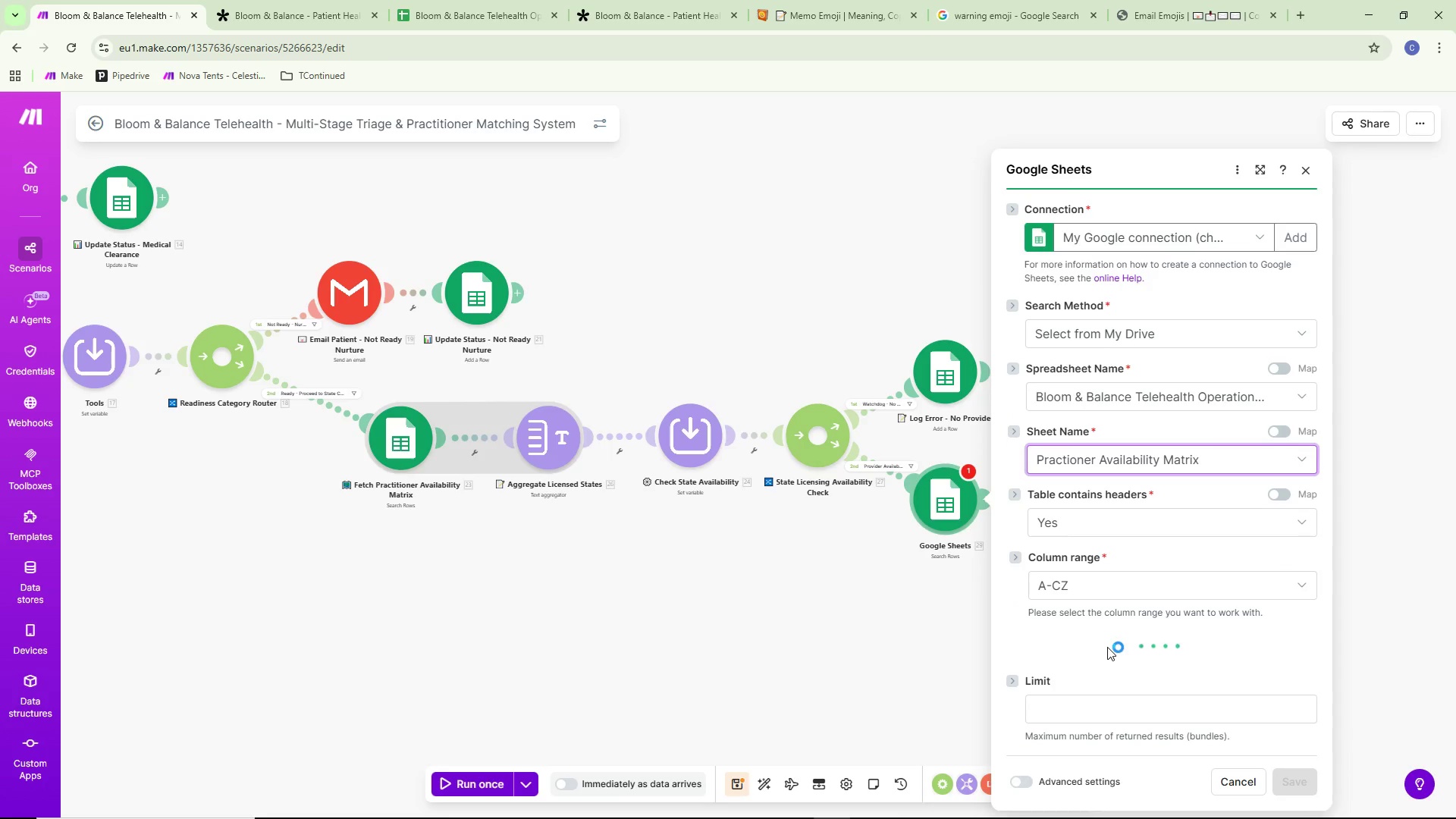 
scroll: coordinate [1103, 522], scroll_direction: down, amount: 1.0
 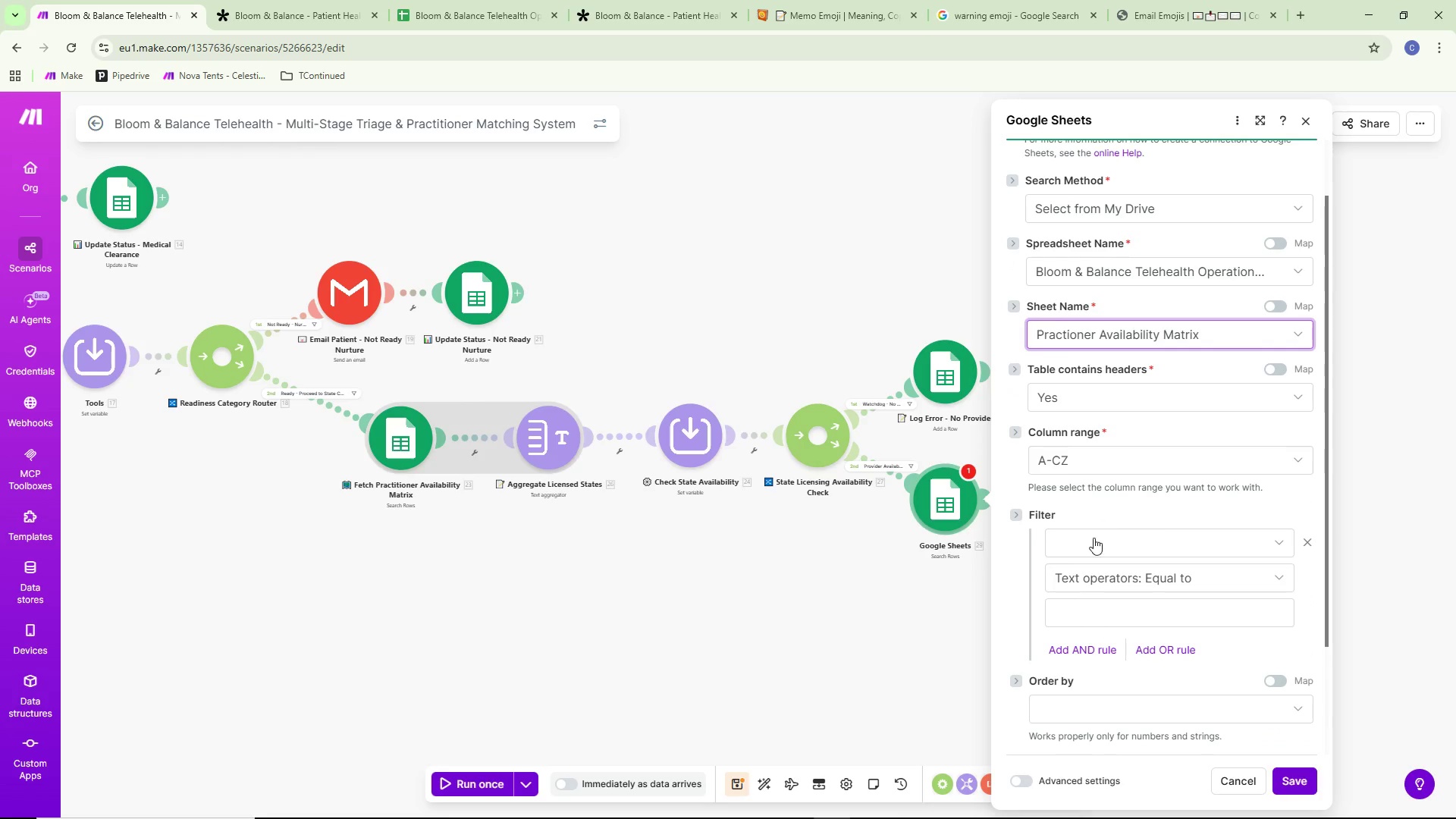 
left_click([1092, 540])
 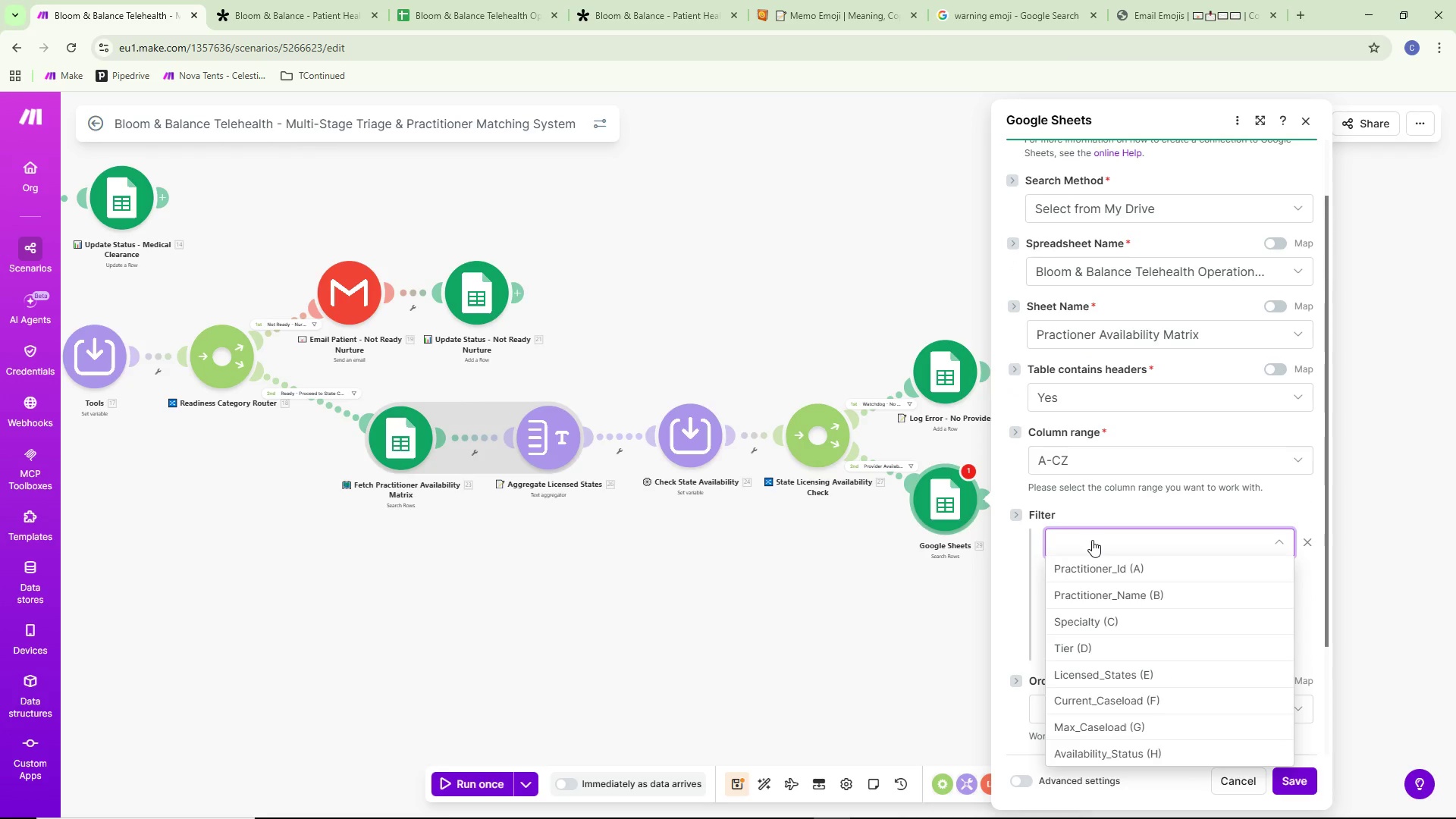 
wait(10.69)
 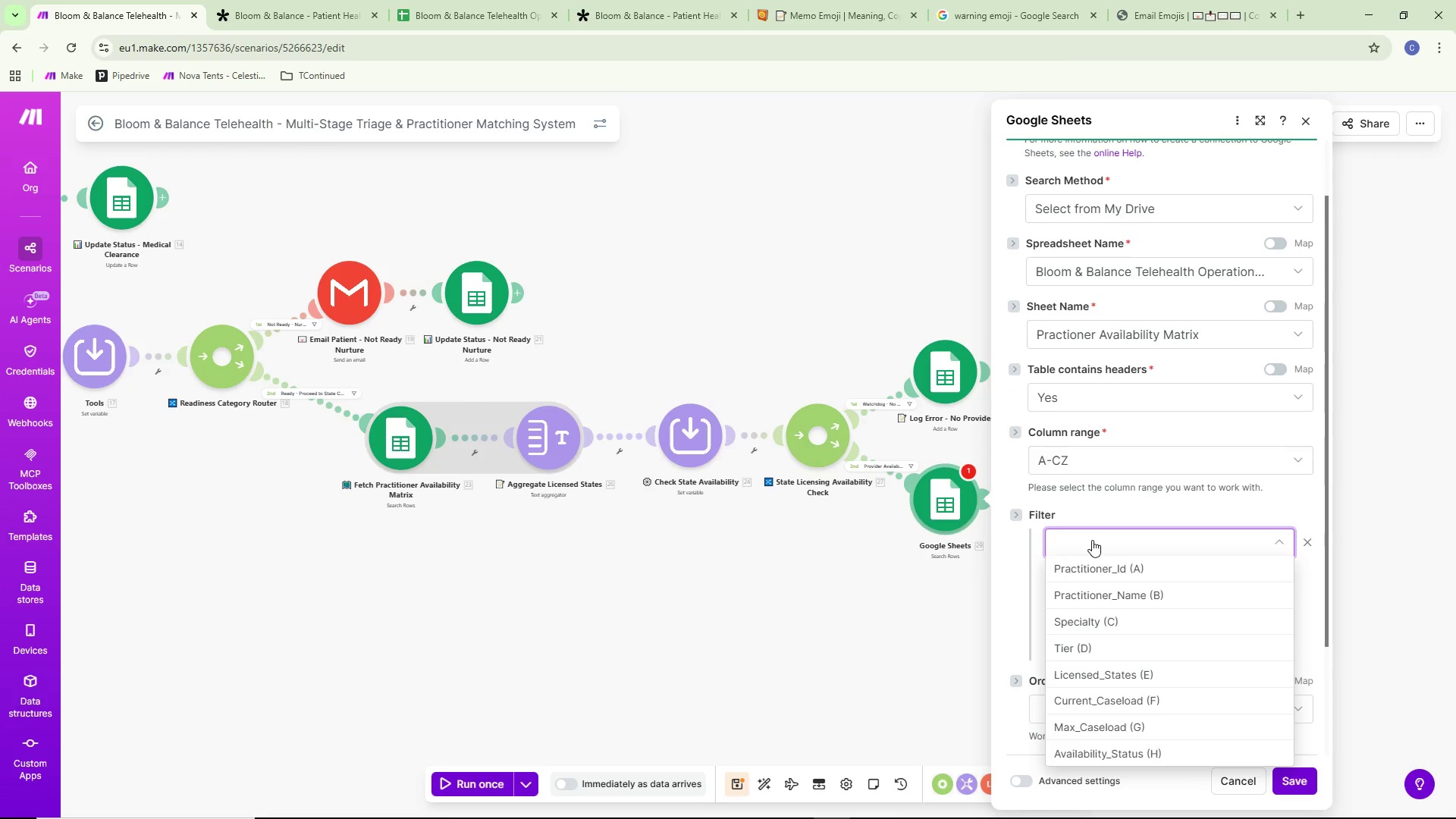 
left_click([1115, 535])
 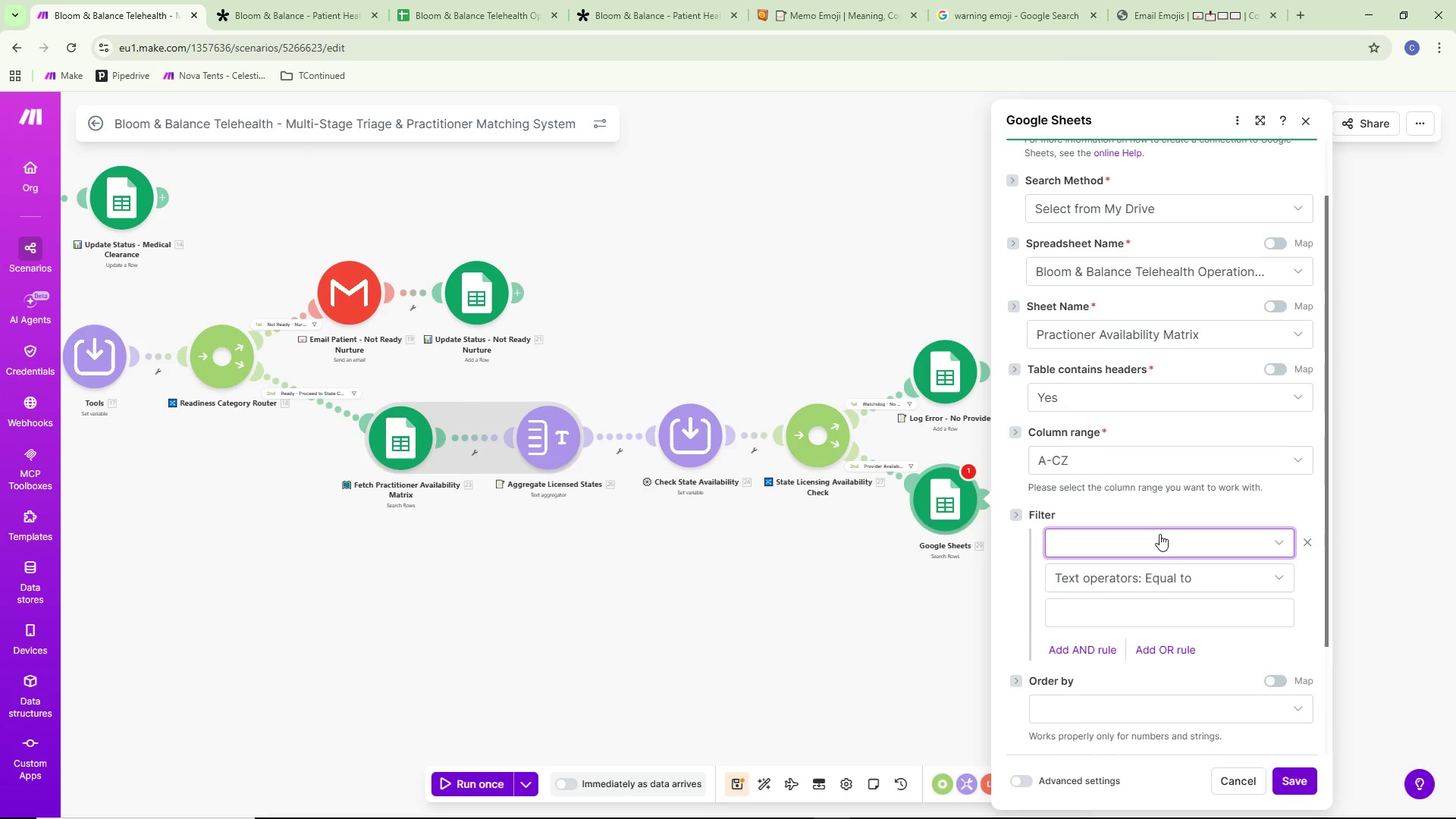 
left_click([1159, 542])
 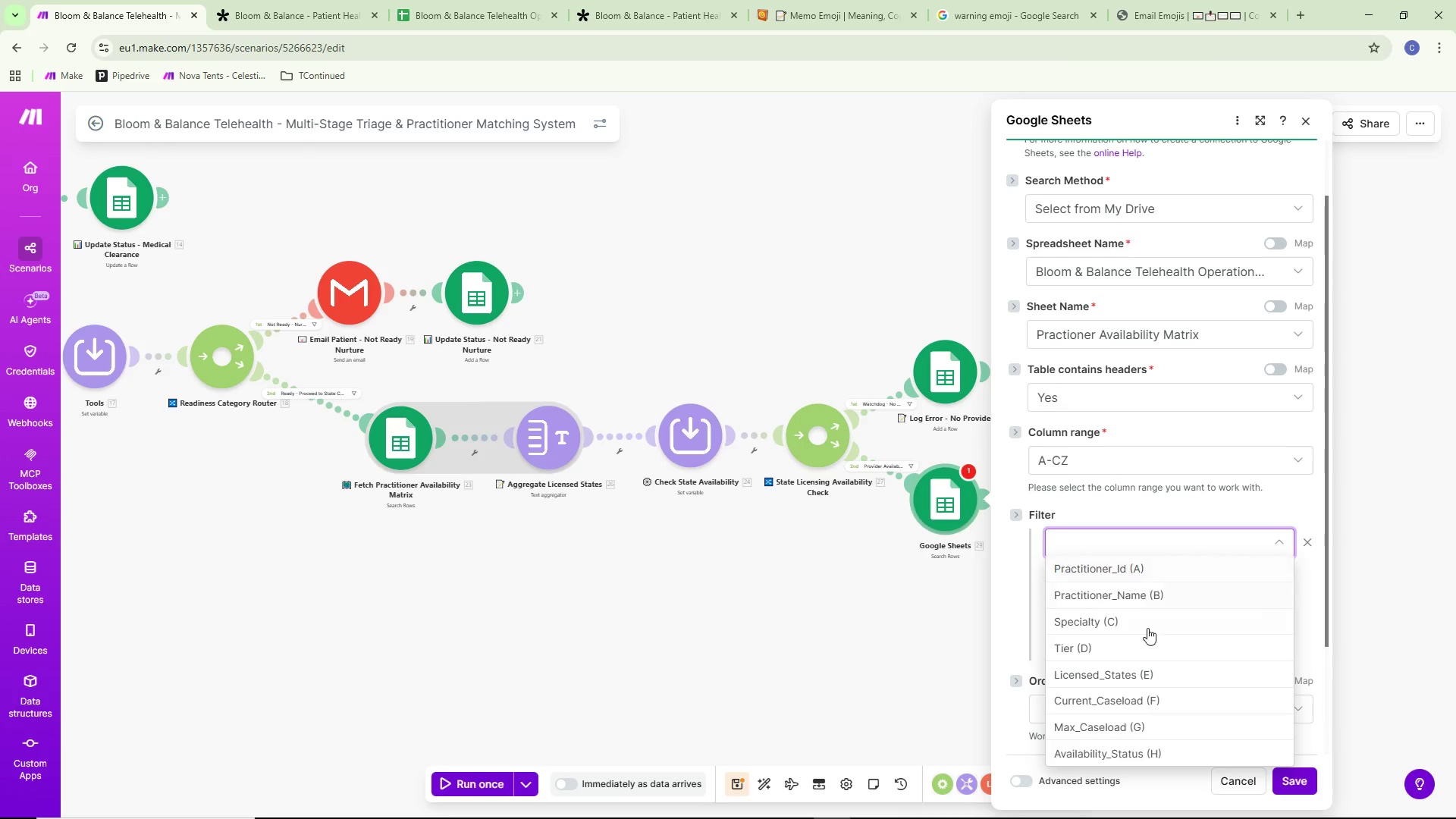 
left_click([1122, 755])
 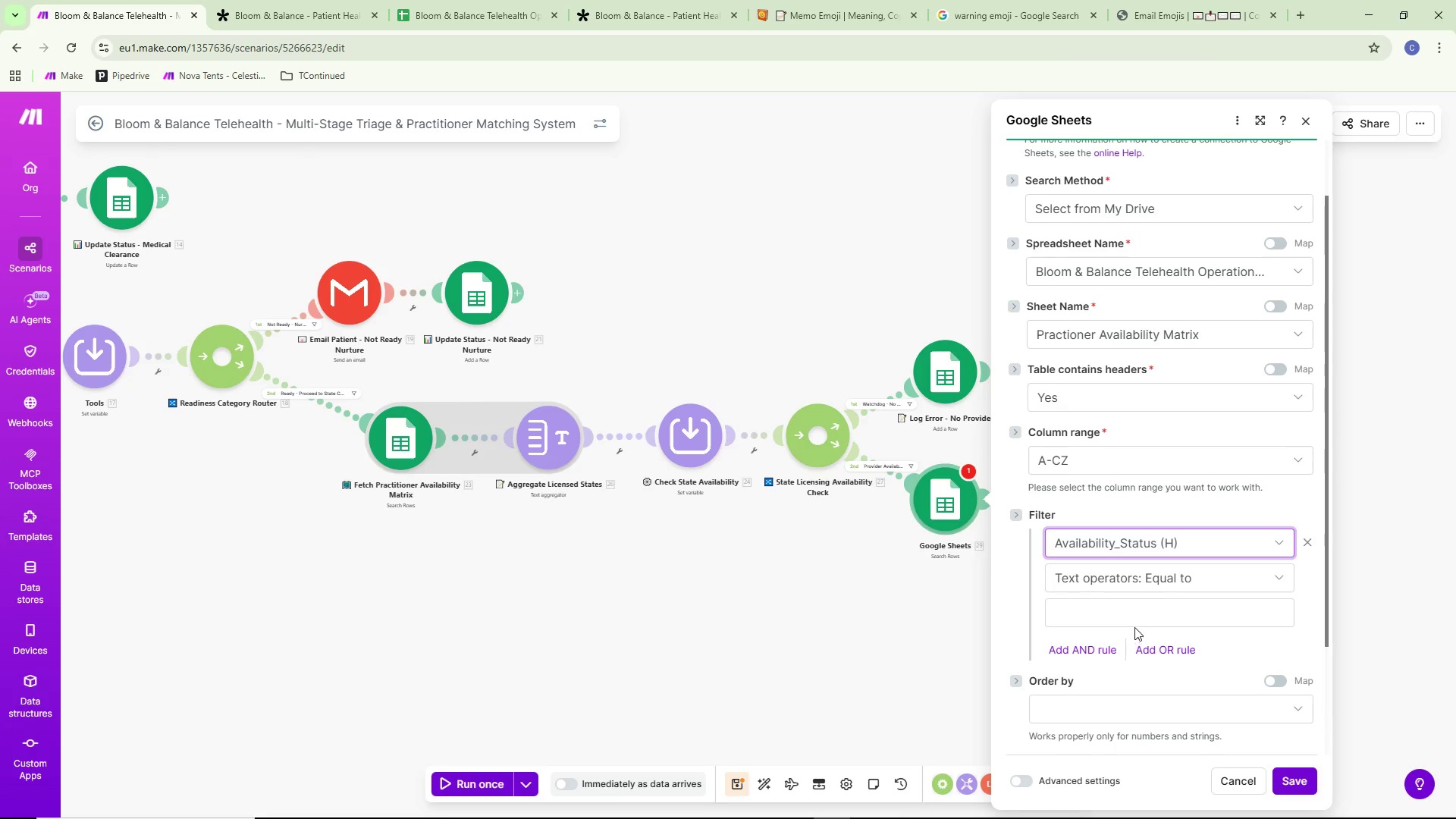 
left_click([1134, 619])
 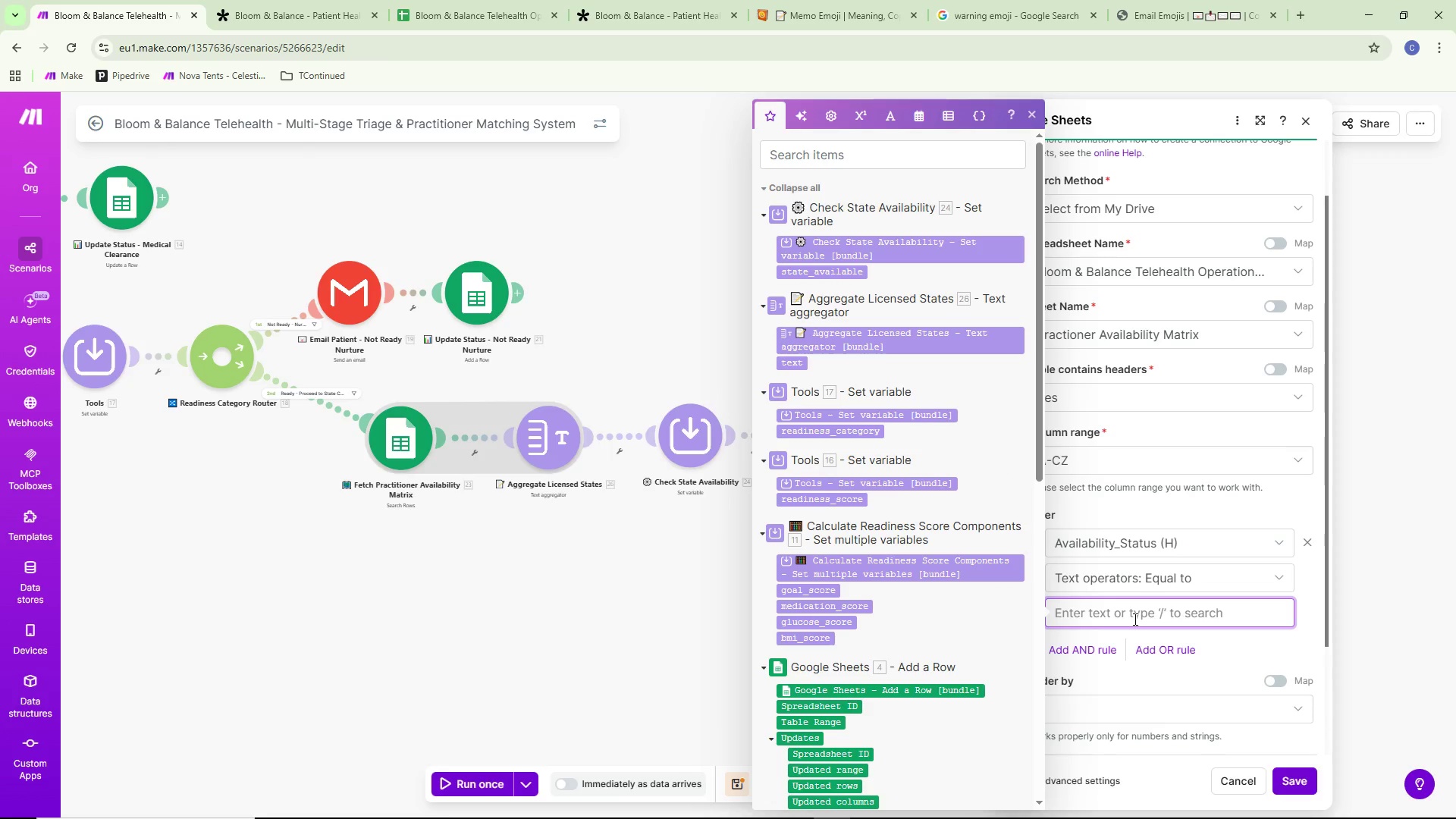 
type(Available)
 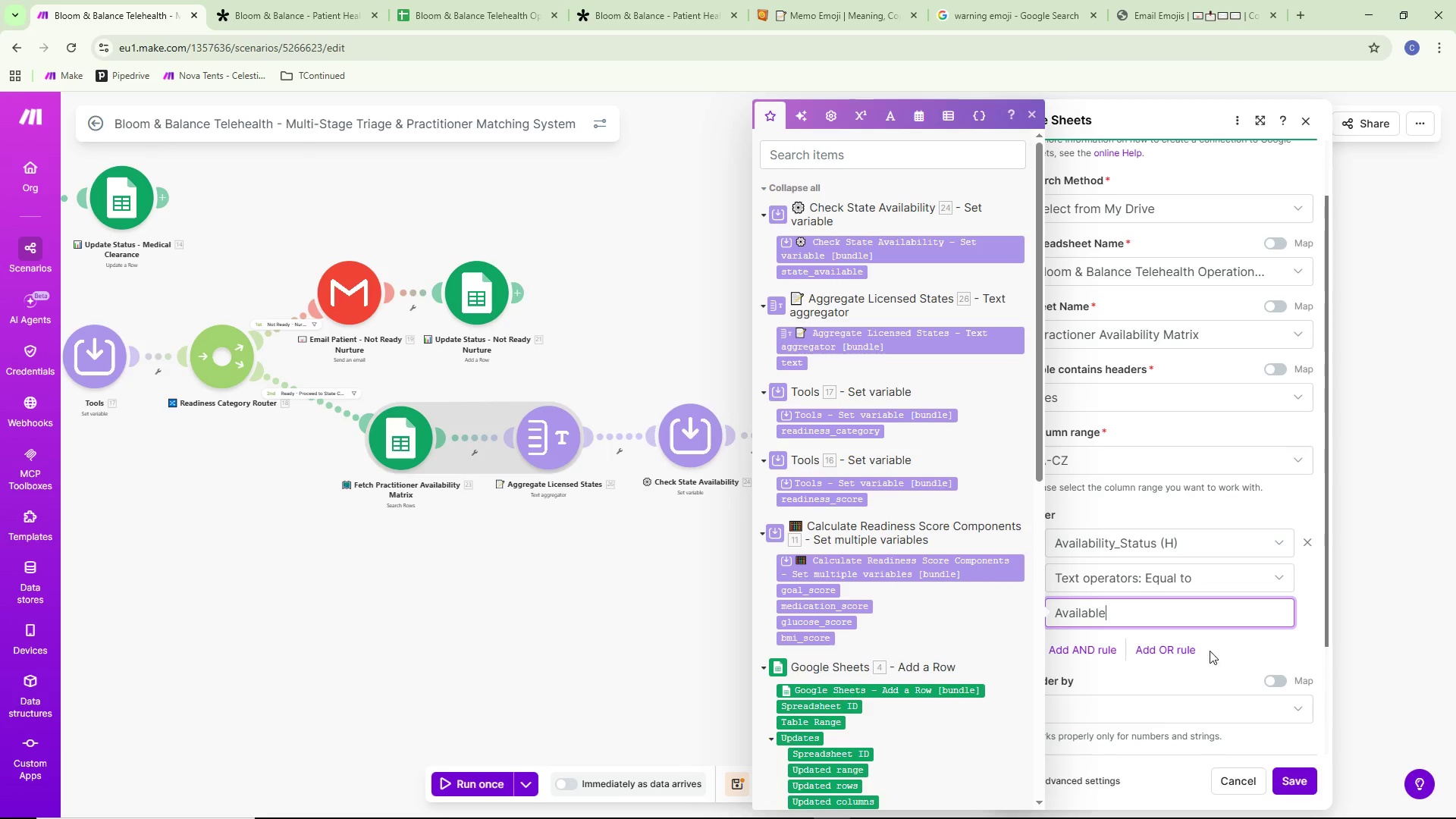 
left_click([1170, 678])
 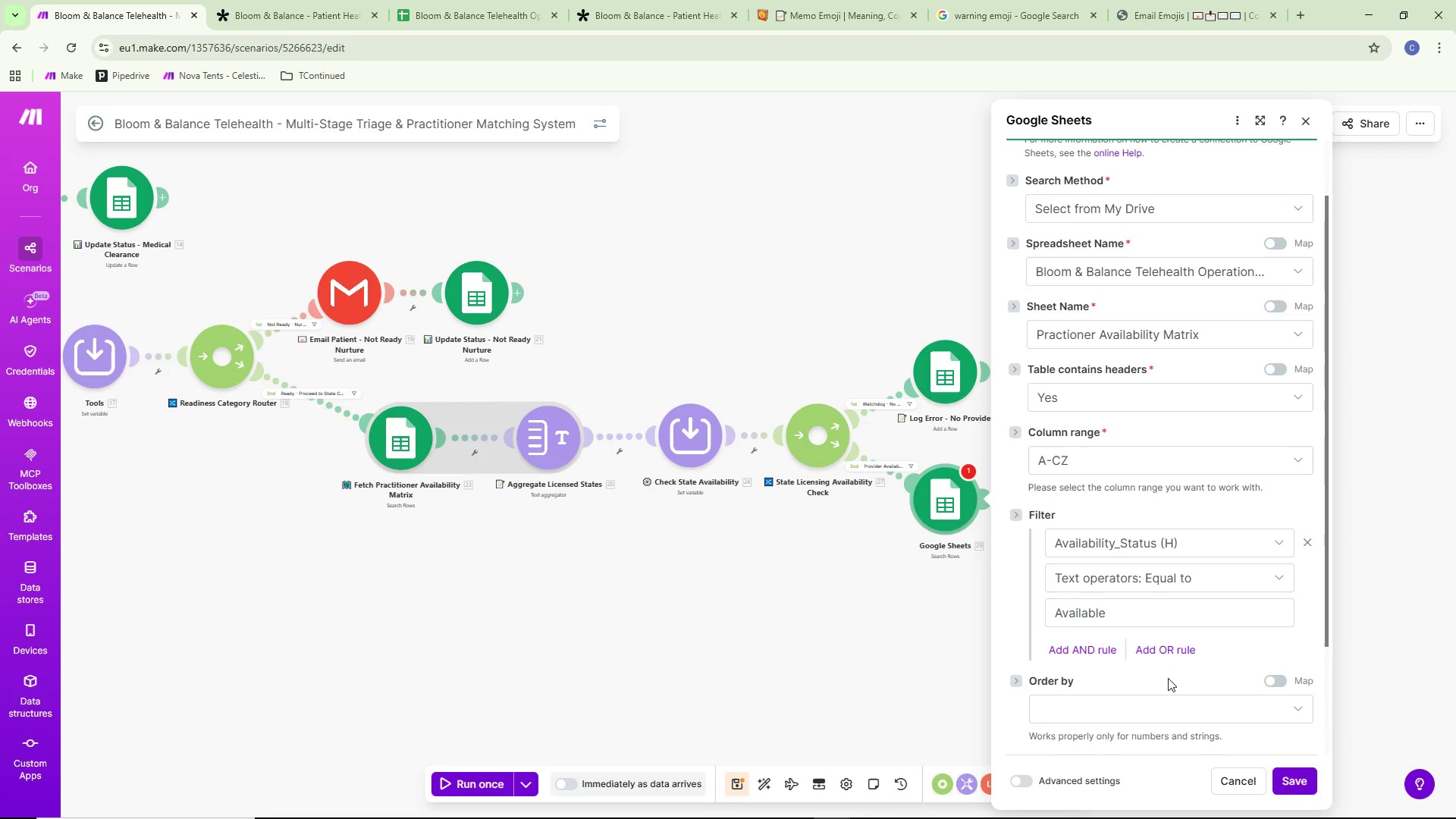 
scroll: coordinate [1162, 678], scroll_direction: down, amount: 3.0
 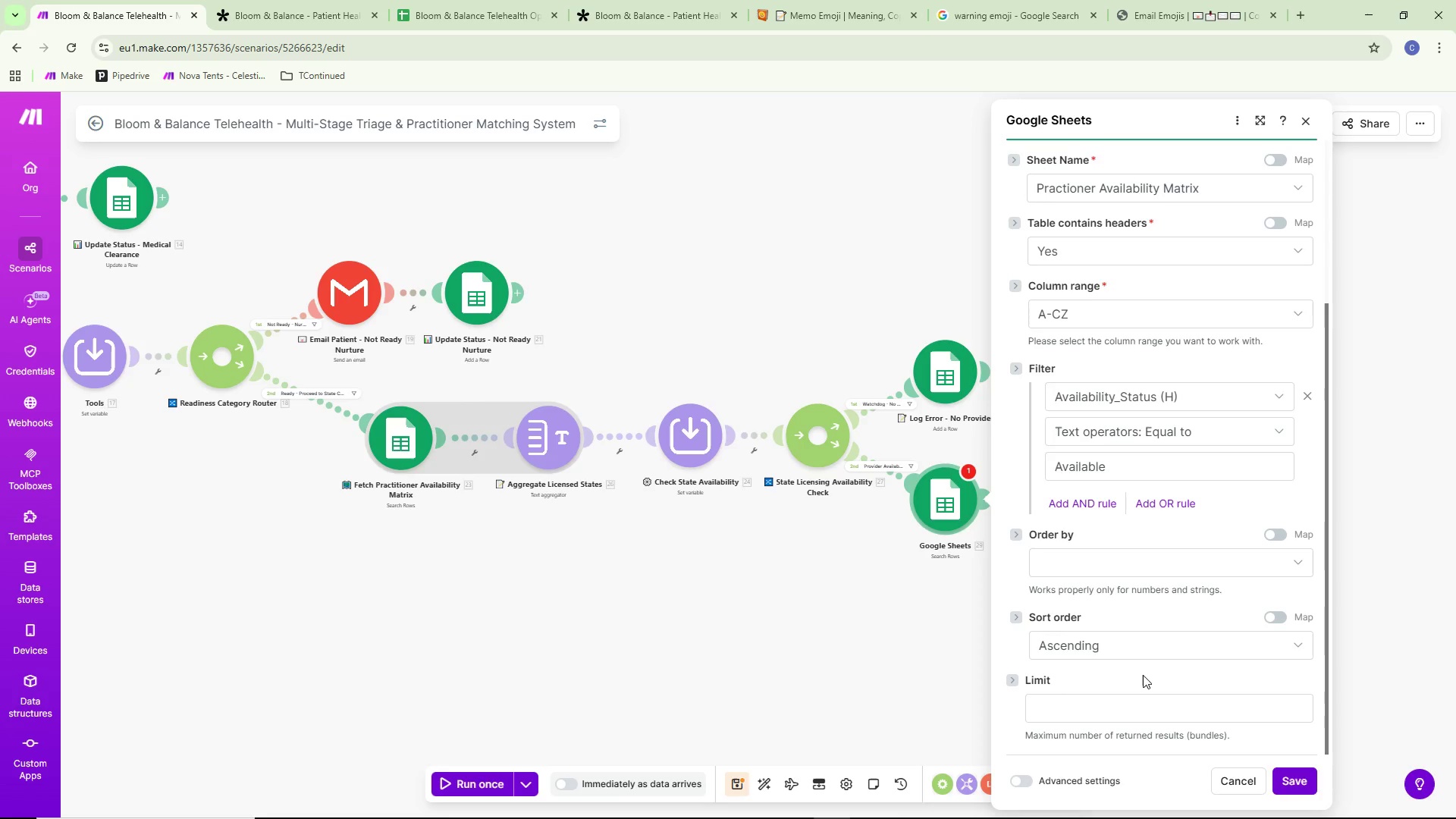 
wait(19.75)
 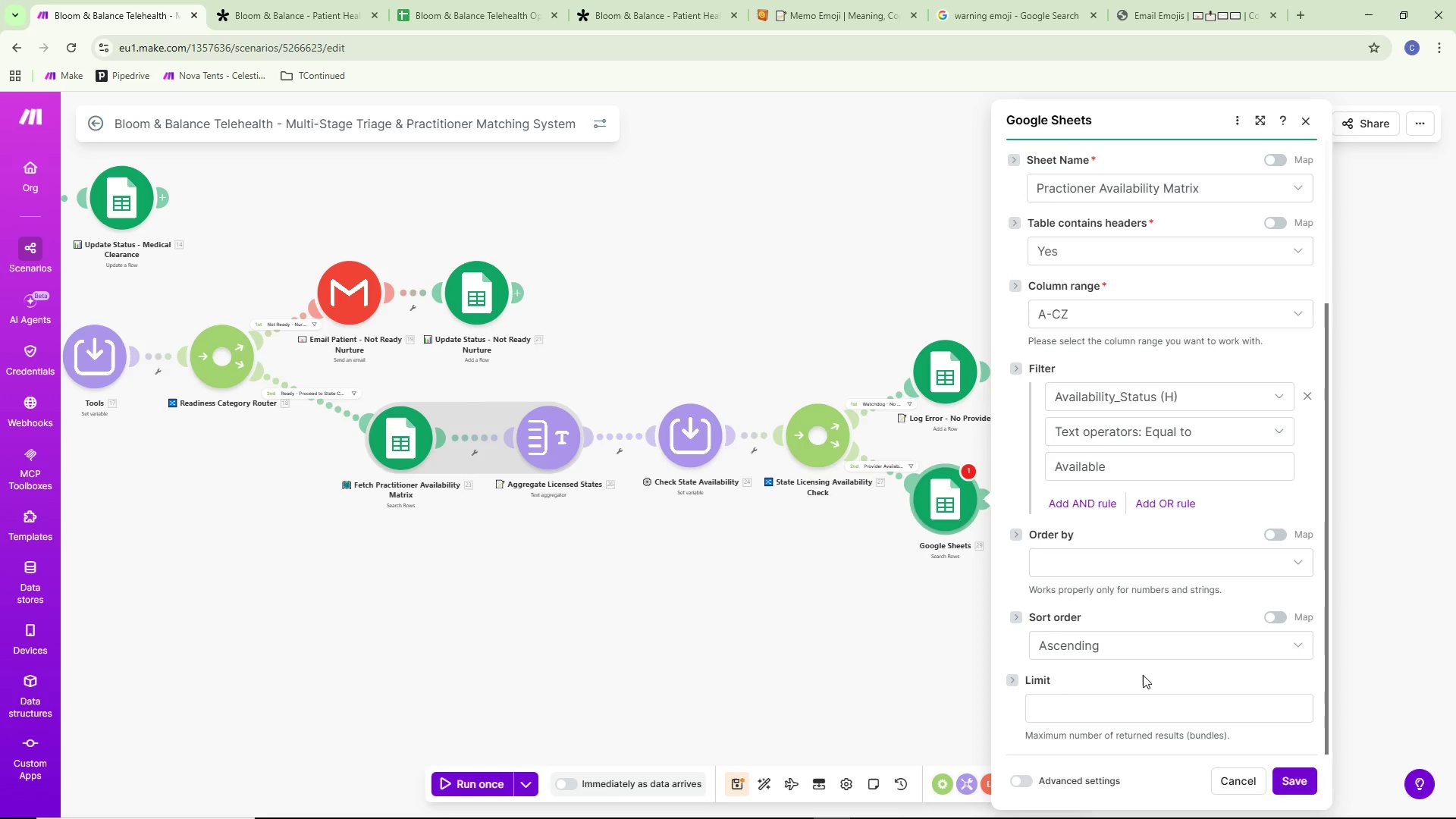 
scroll: coordinate [1142, 670], scroll_direction: down, amount: 1.0
 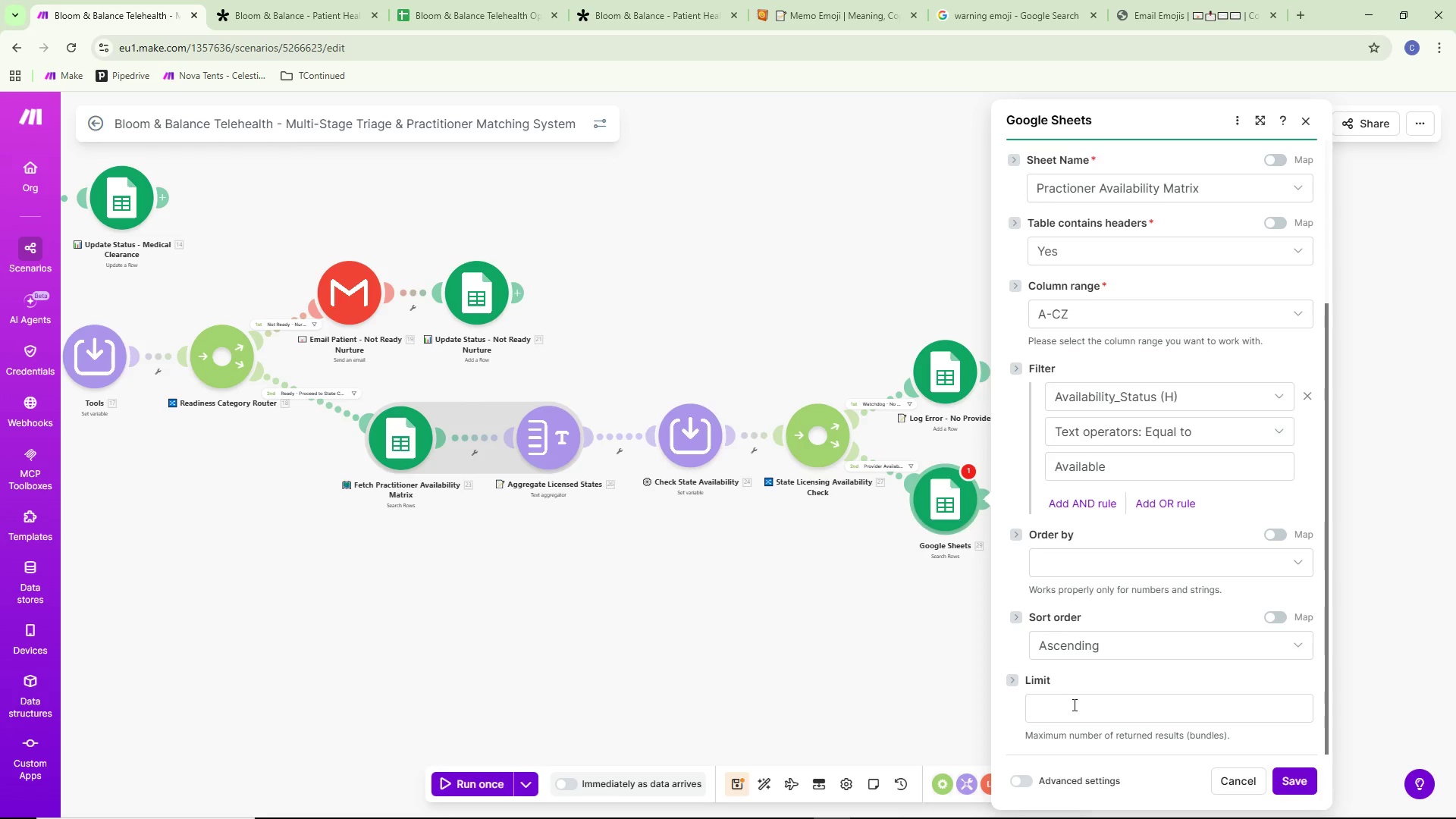 
wait(30.37)
 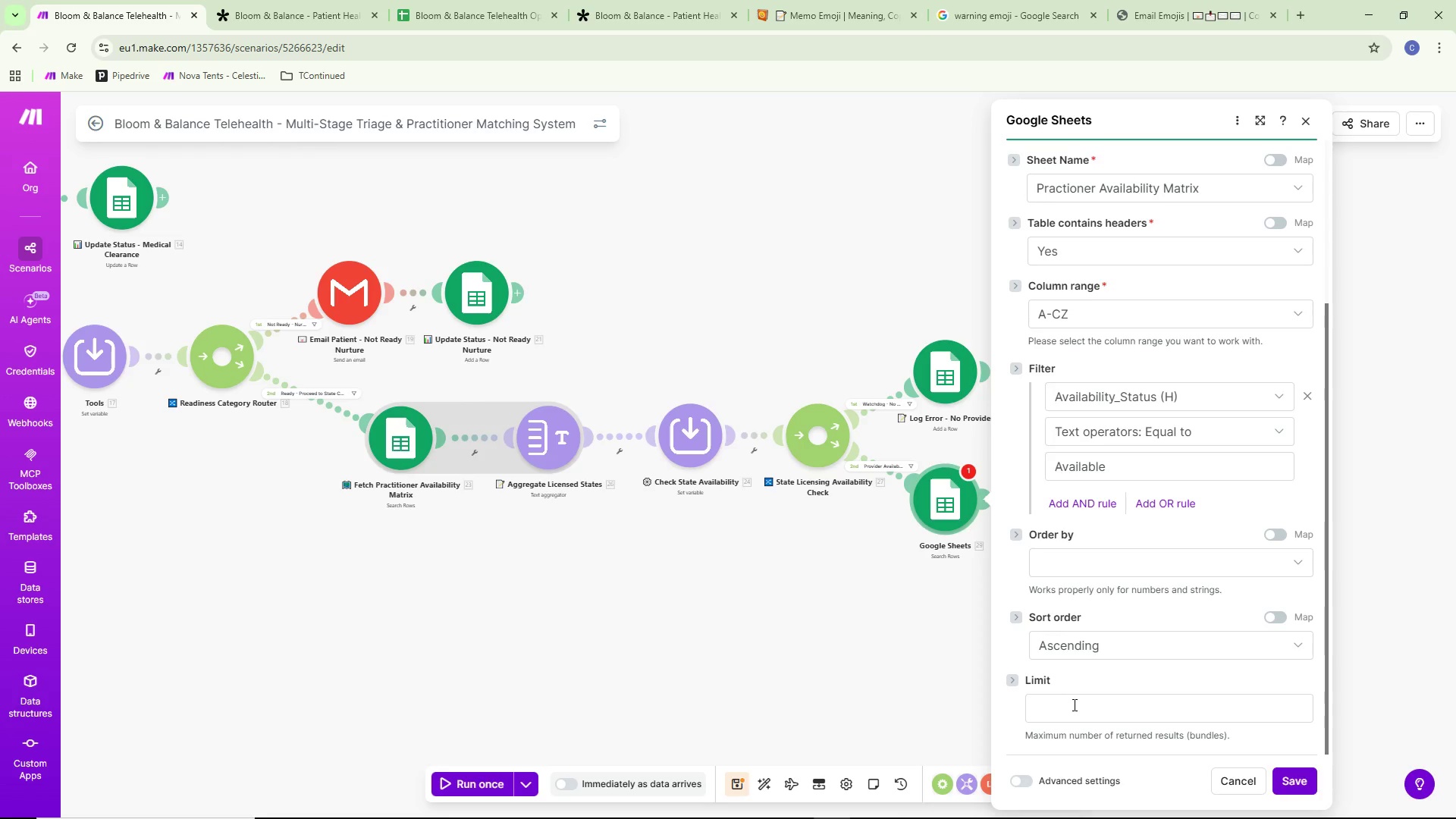 
left_click([966, 603])
 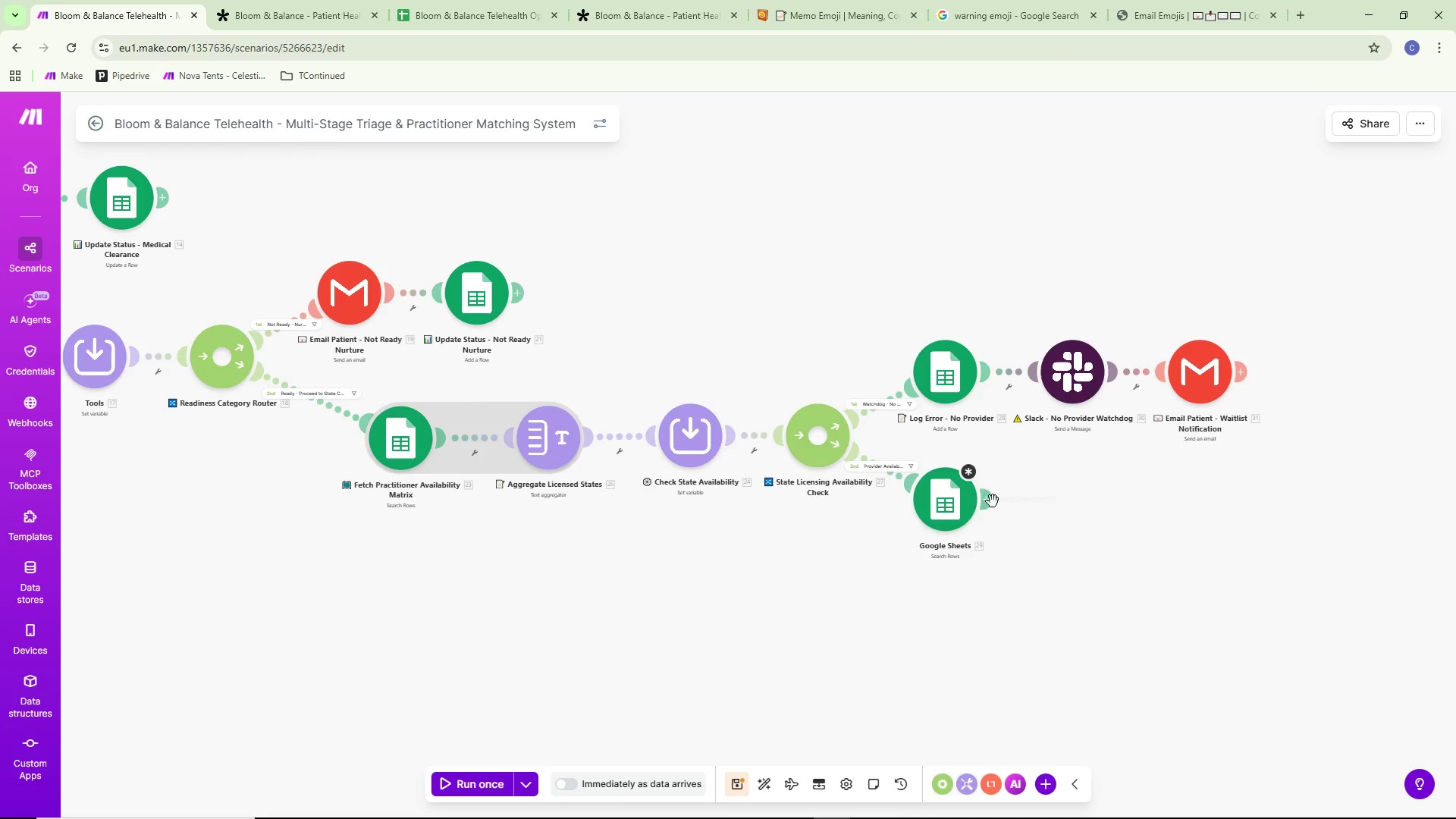 
left_click([992, 501])
 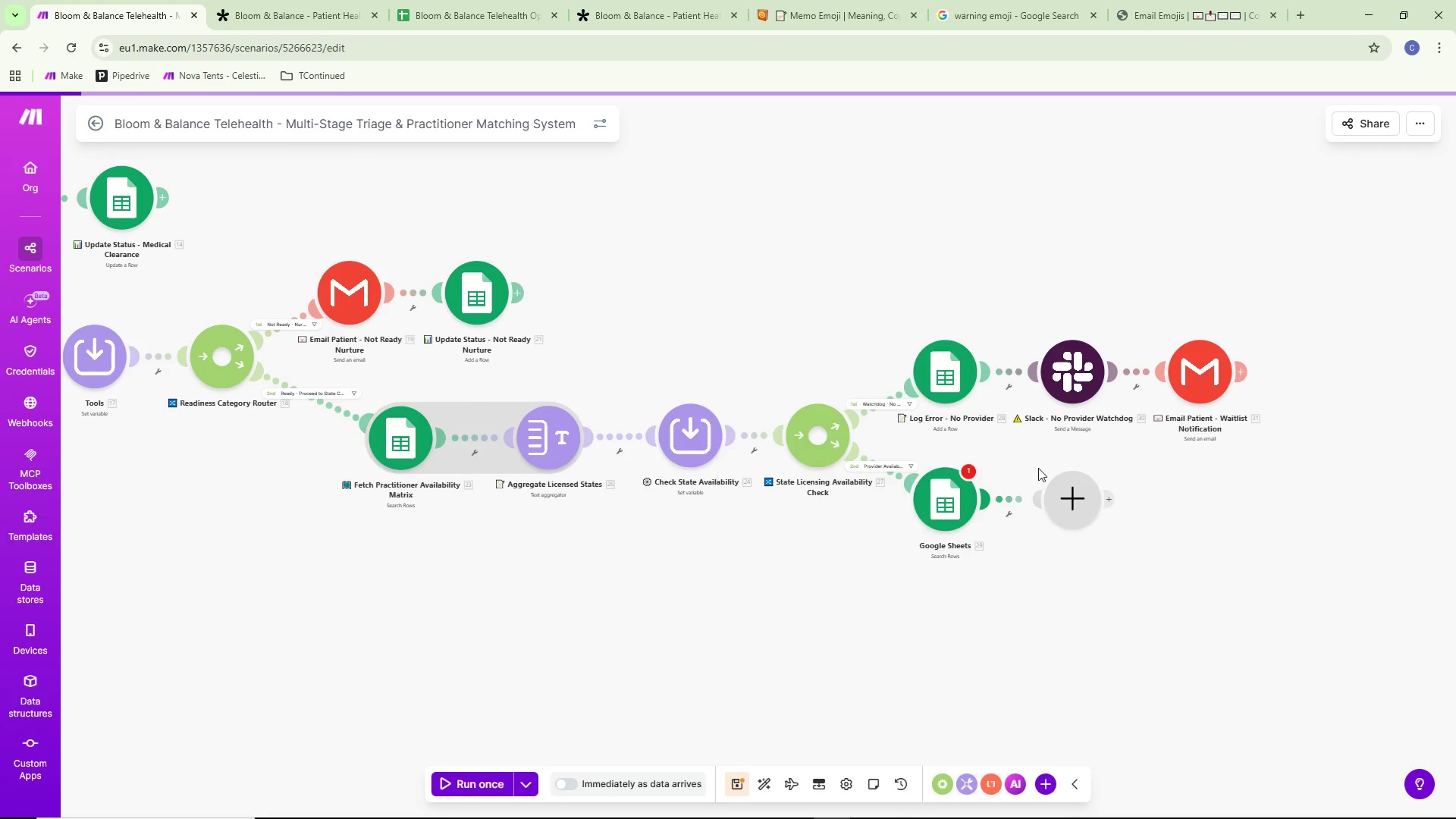 
key(S)
 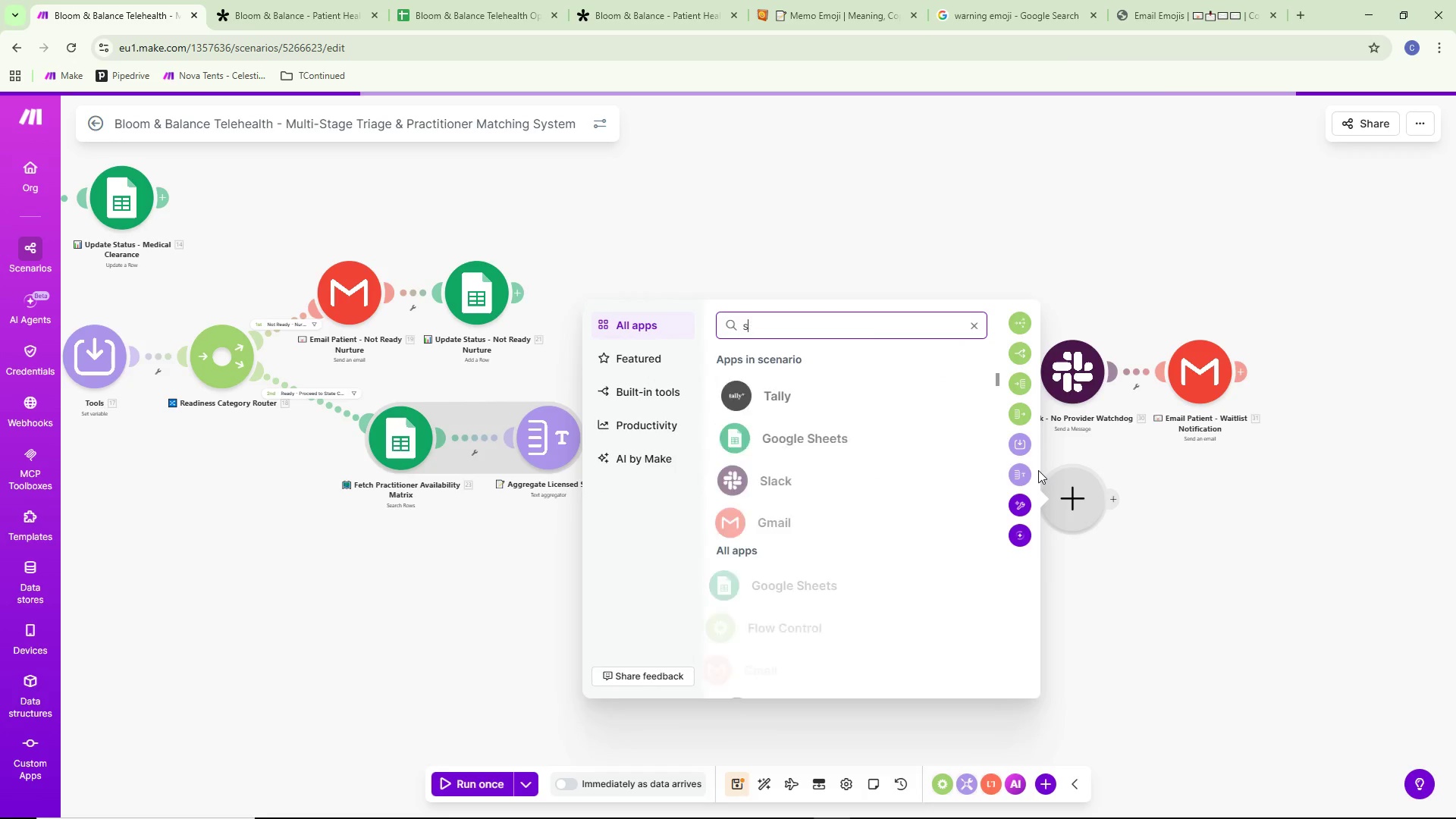 
hold_key(key=E, duration=0.33)
 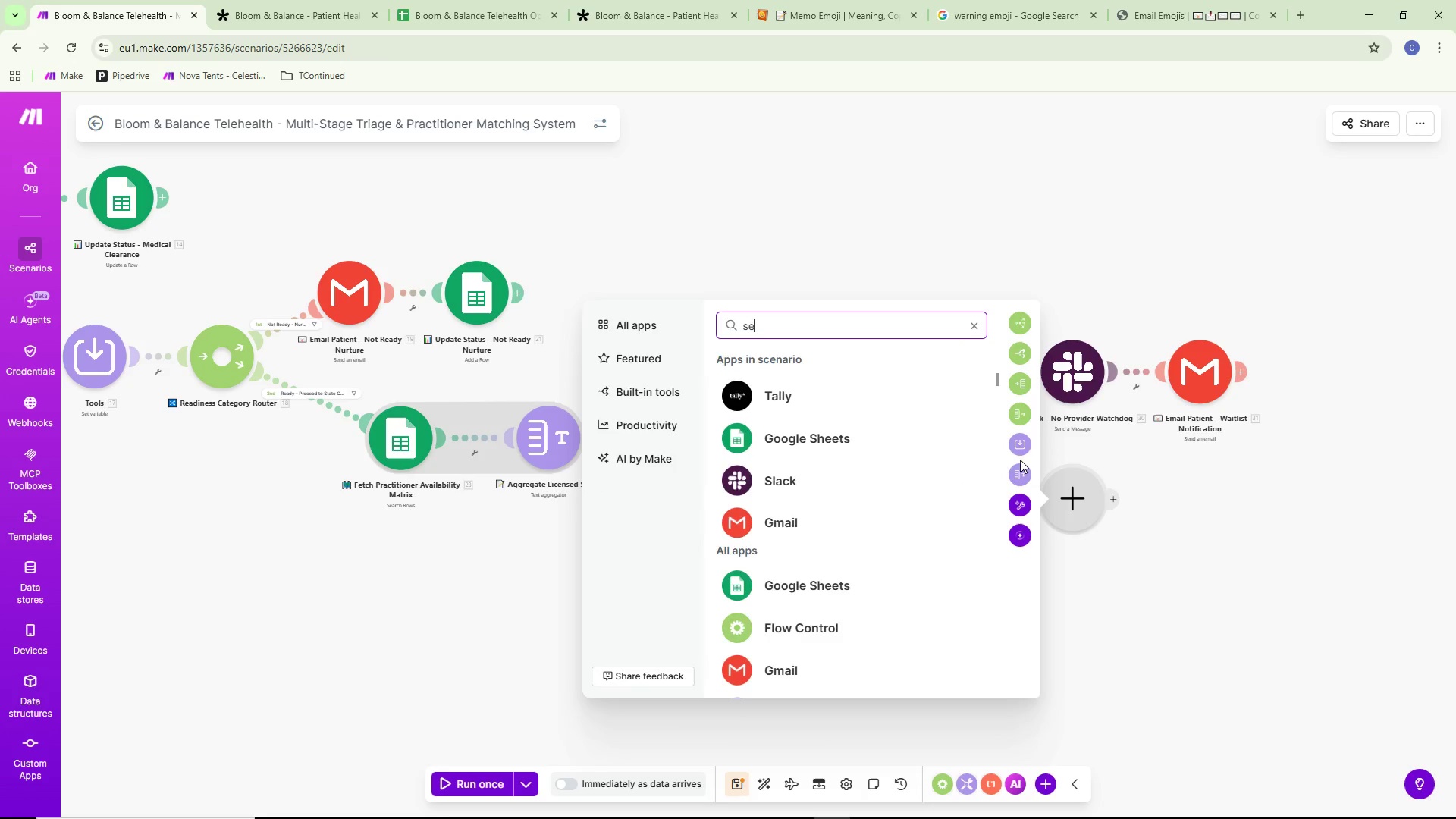 
key(T)
 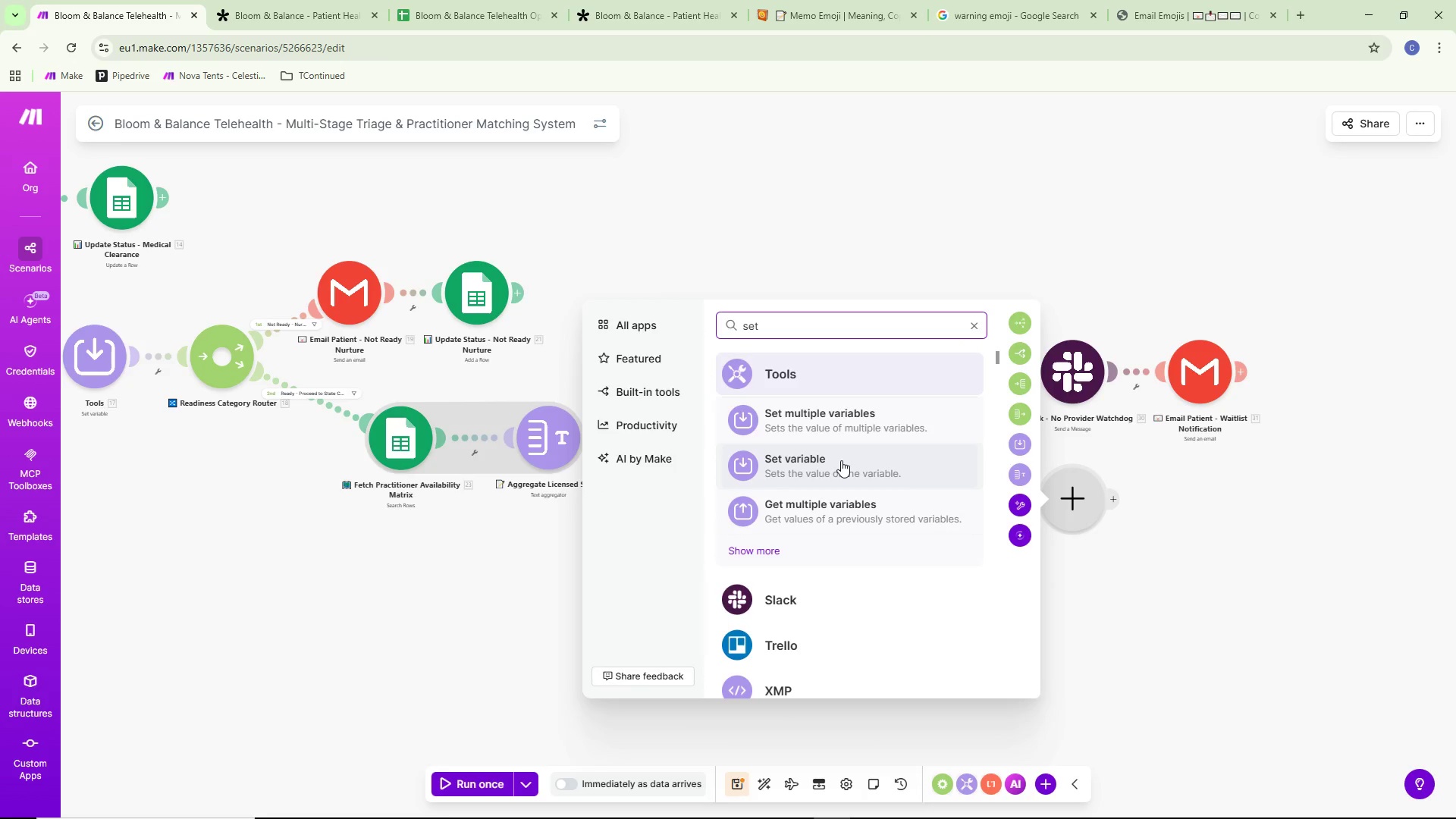 
left_click([841, 460])
 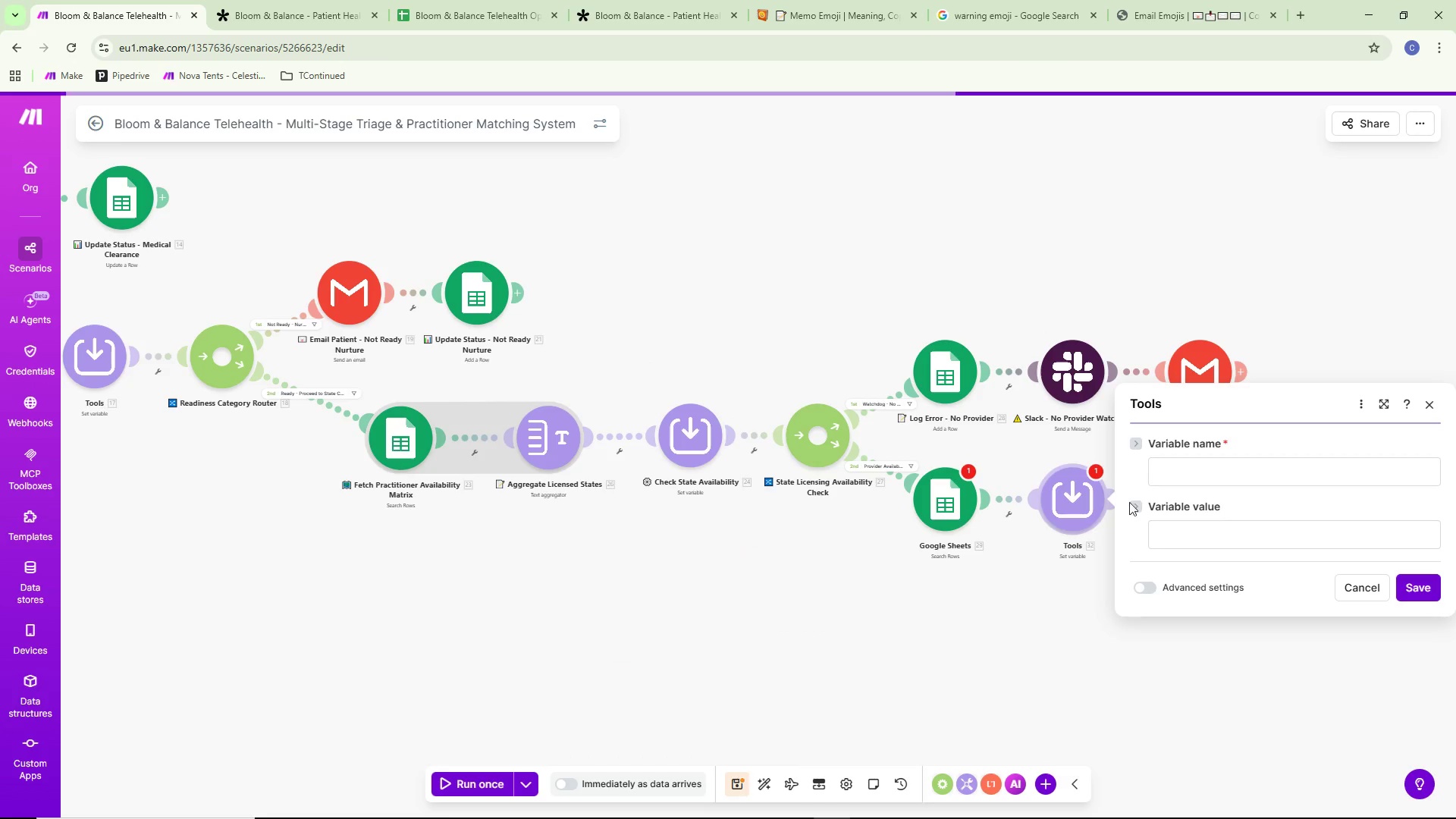 
left_click([1217, 466])
 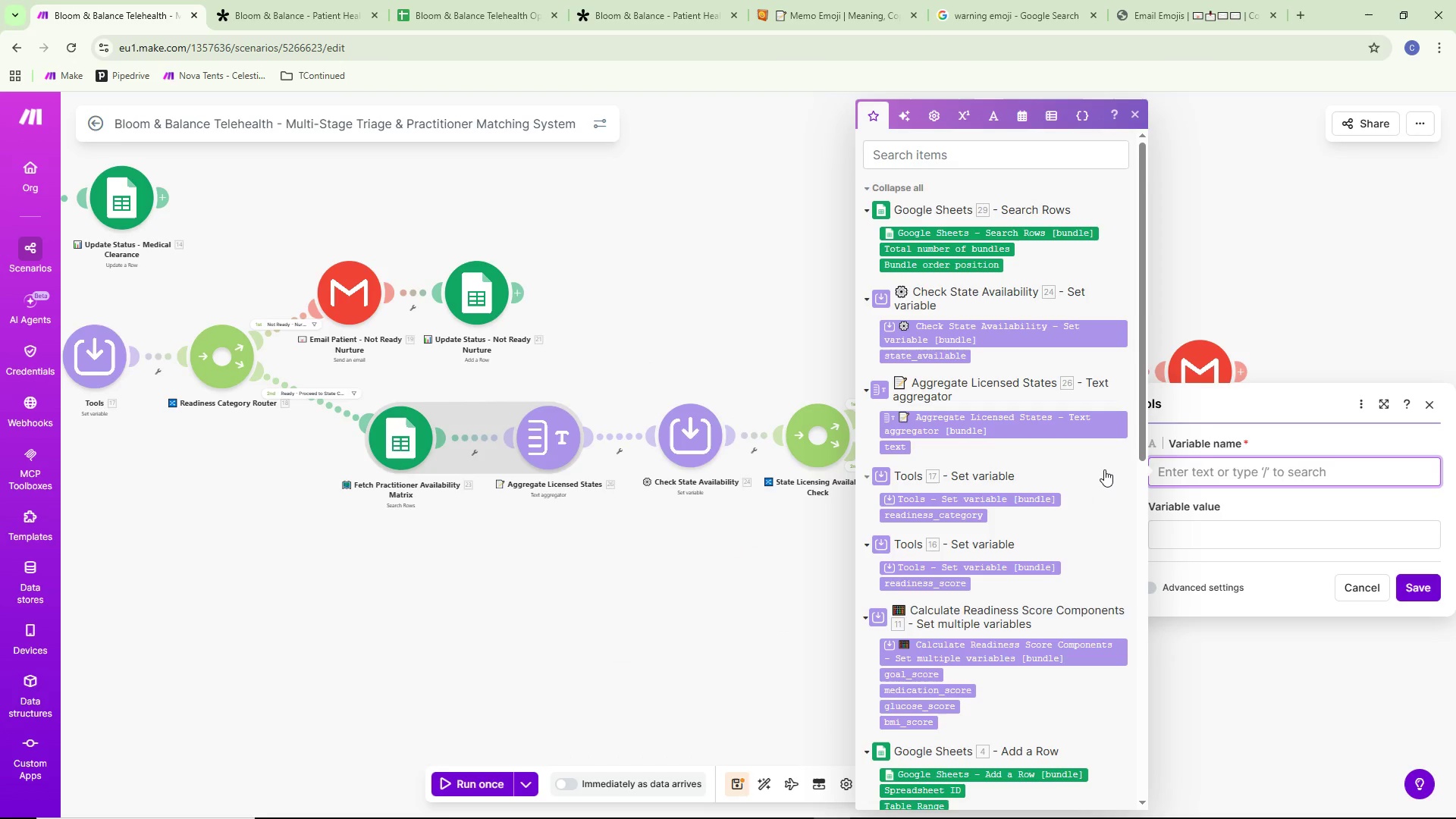 
type(assigned )
key(Backspace)
type(_practitioner)
 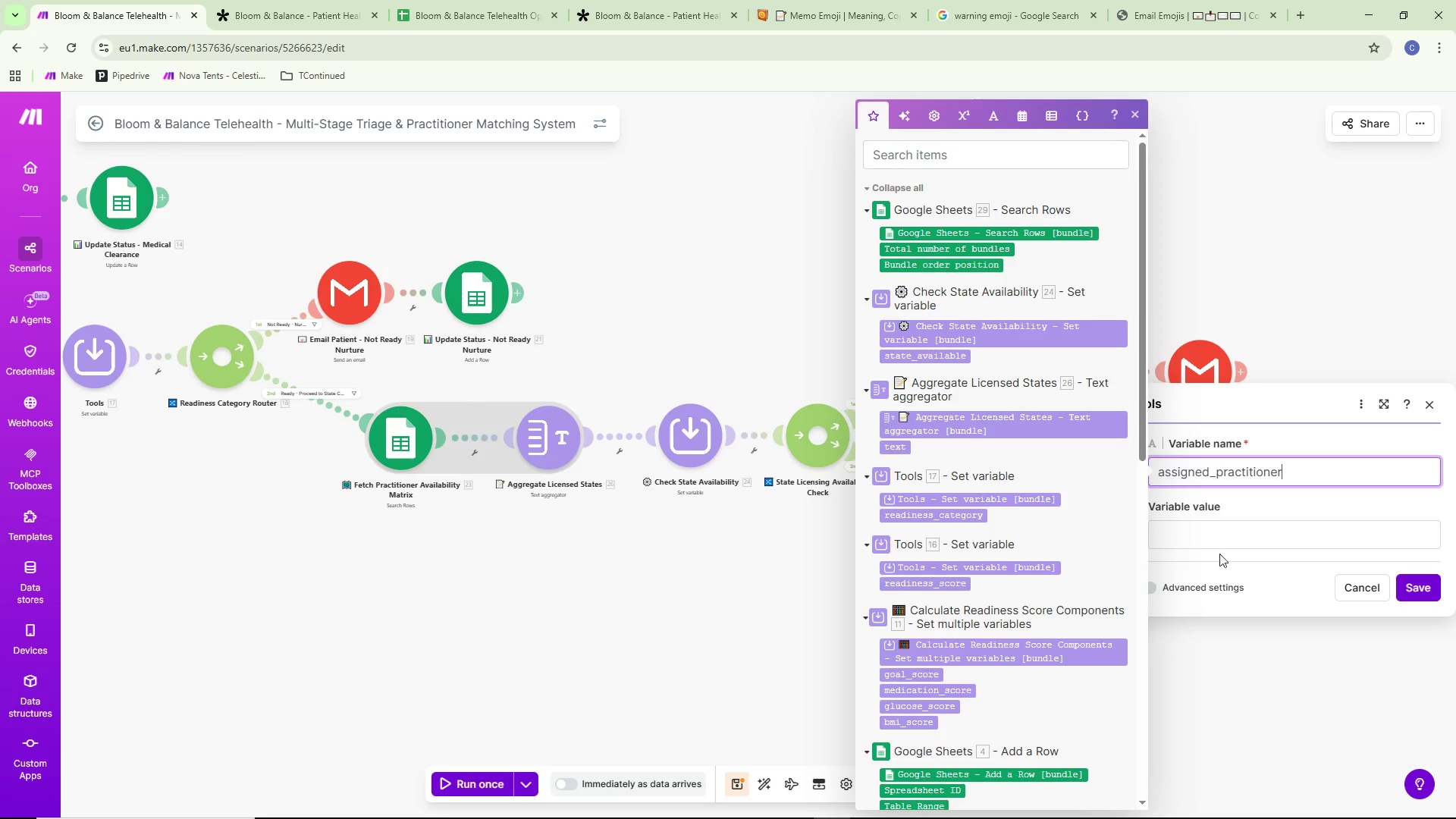 
left_click([1220, 542])
 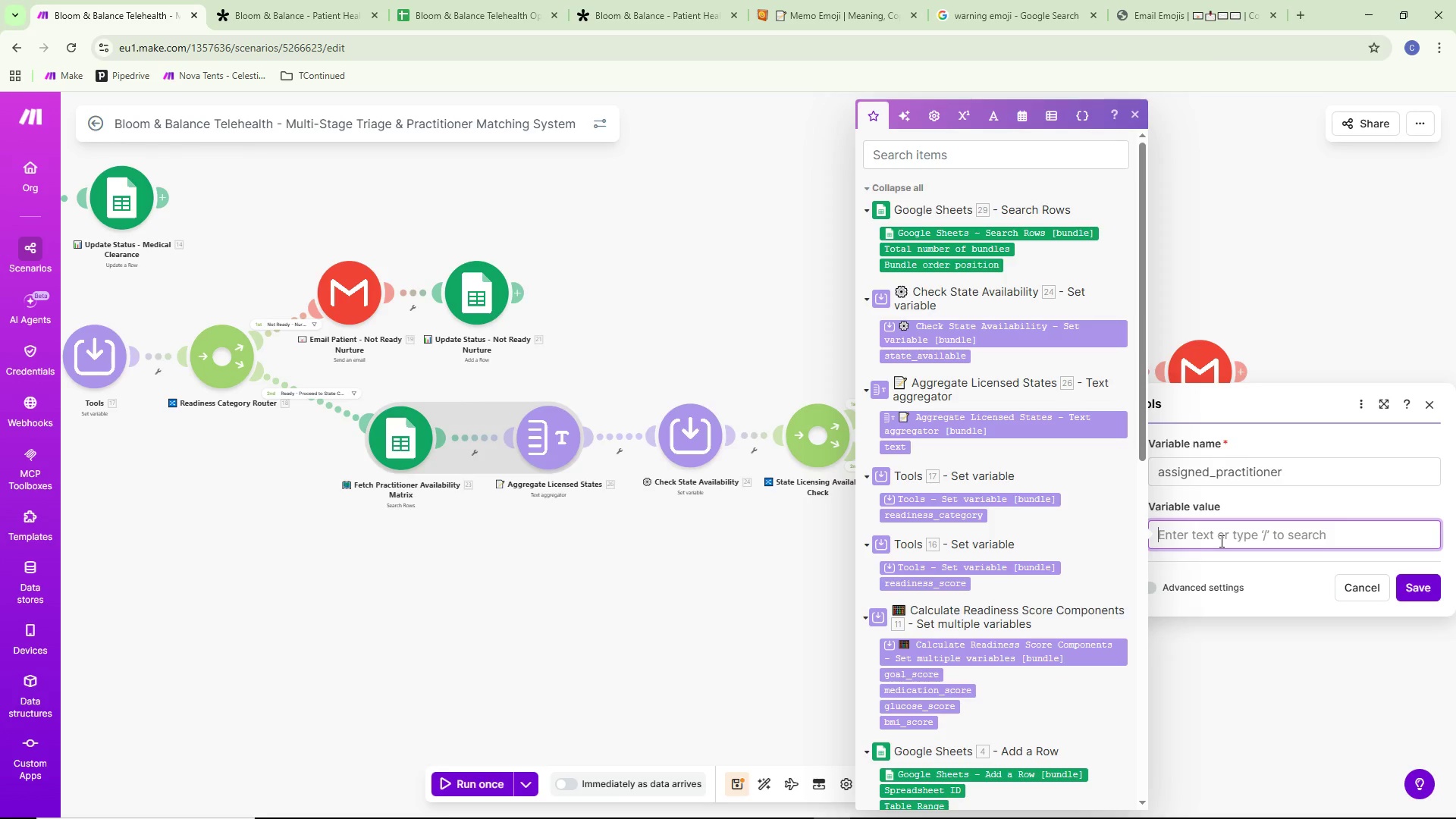 
type(if()
 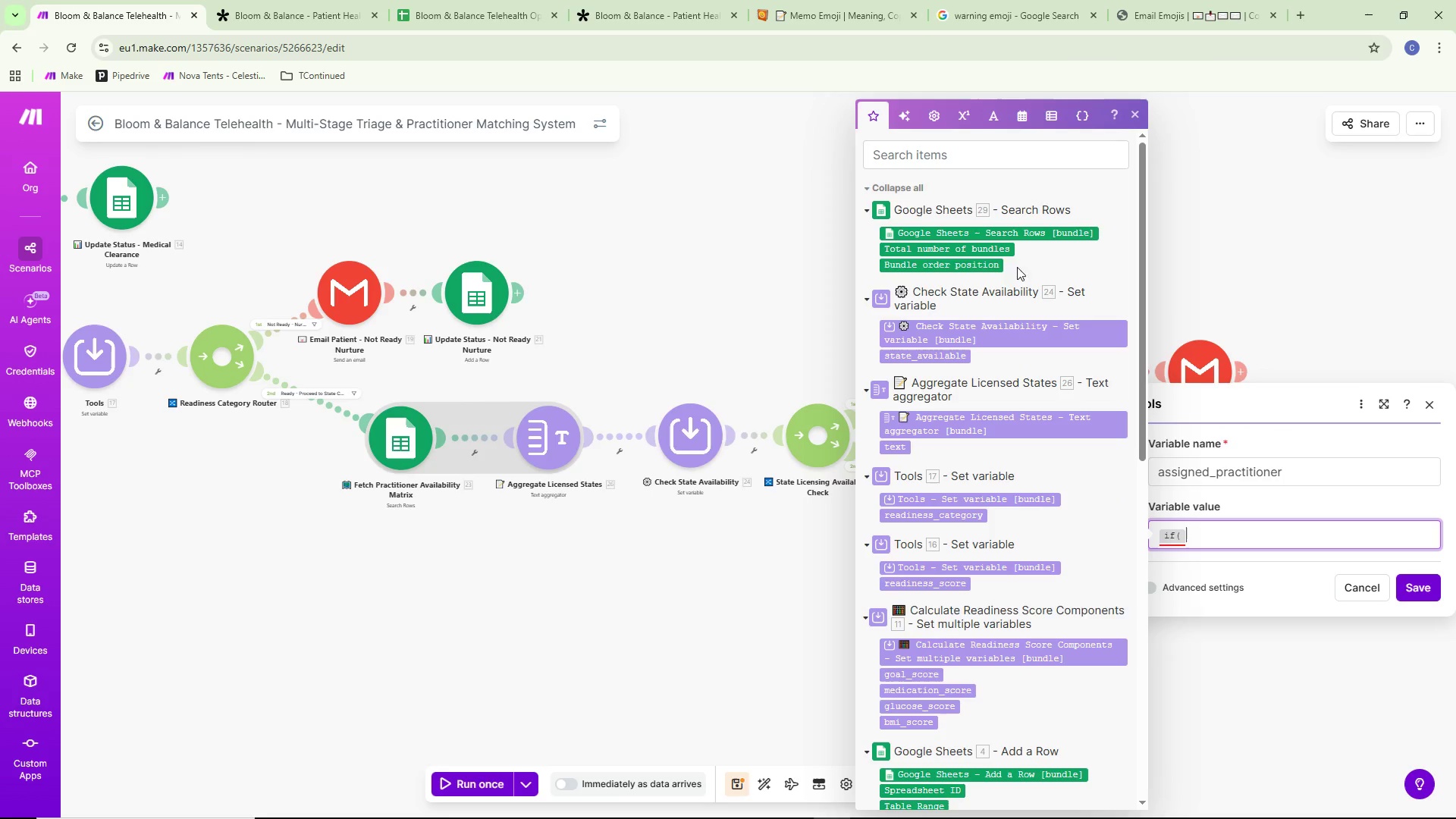 
wait(7.27)
 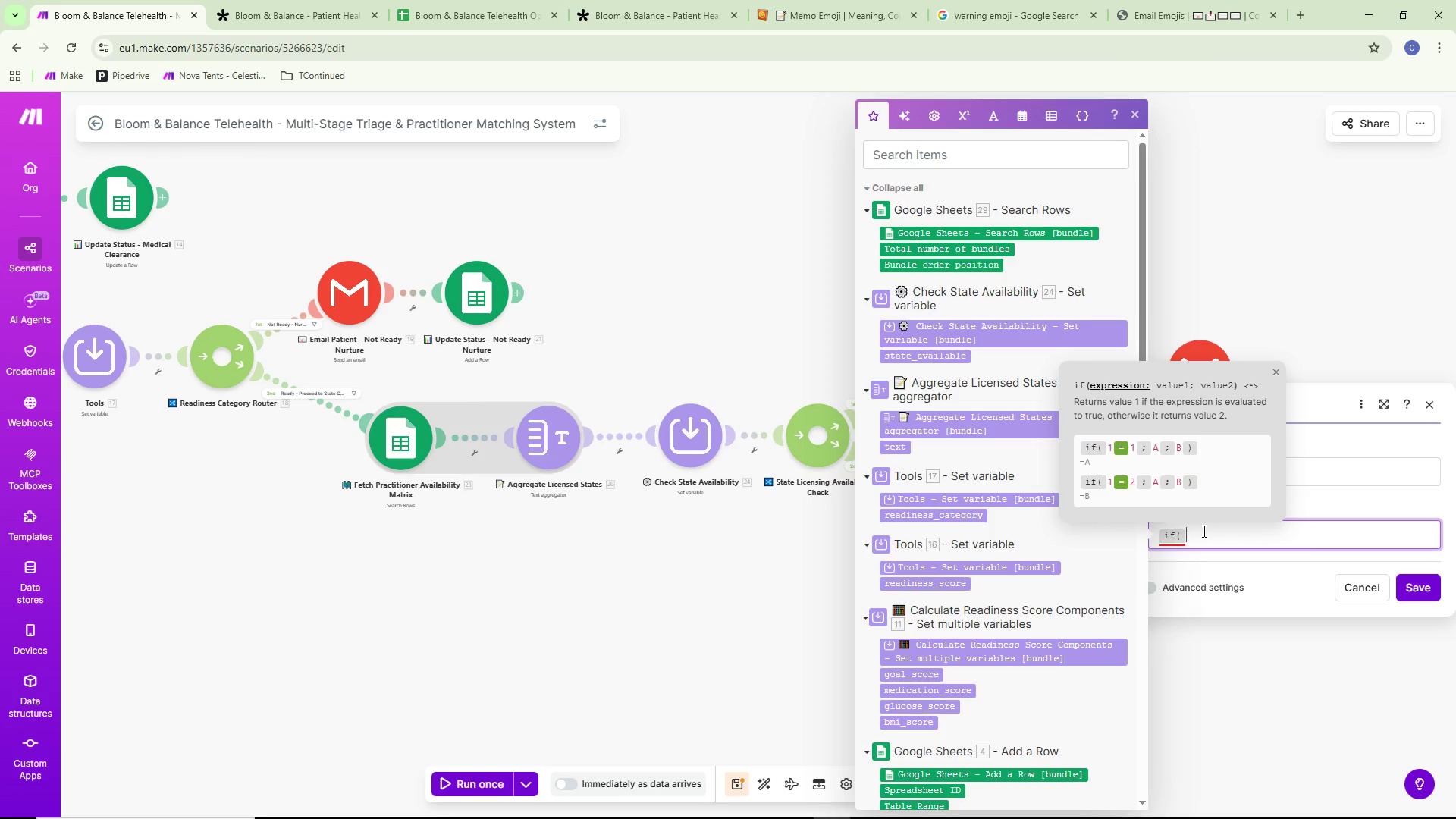 
scroll: coordinate [991, 252], scroll_direction: up, amount: 3.0
 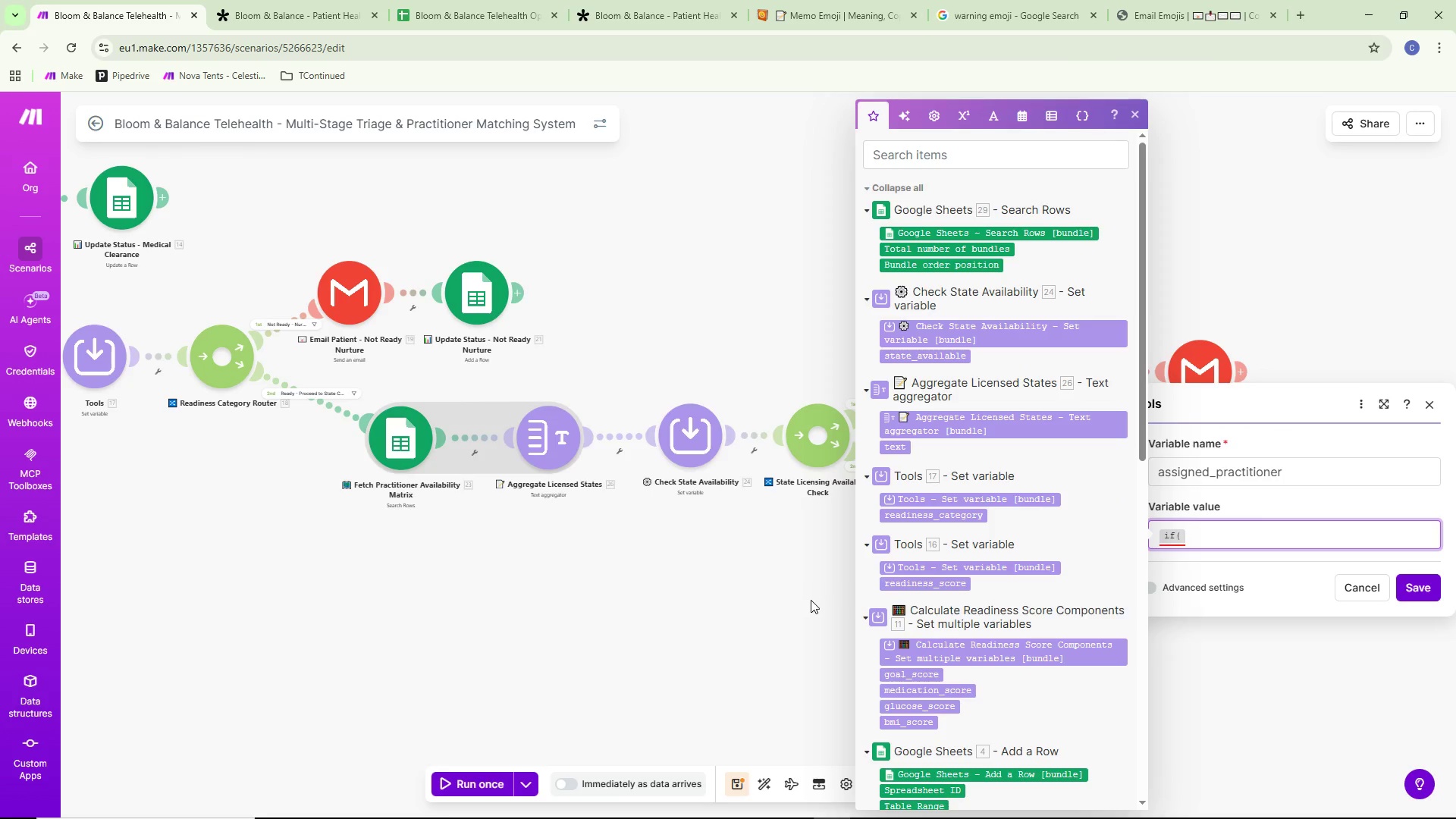 
left_click([811, 600])
 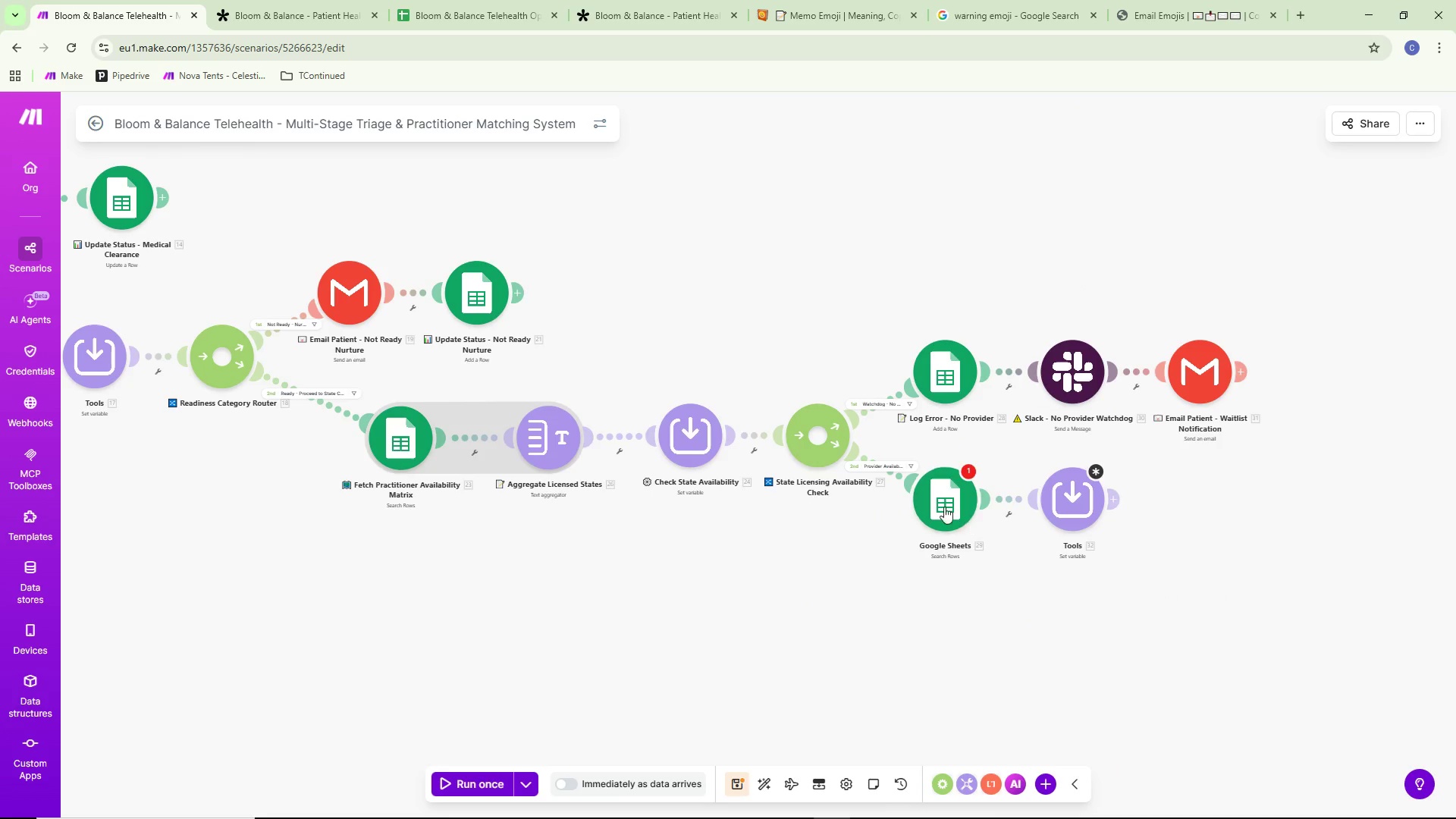 
double_click([939, 501])
 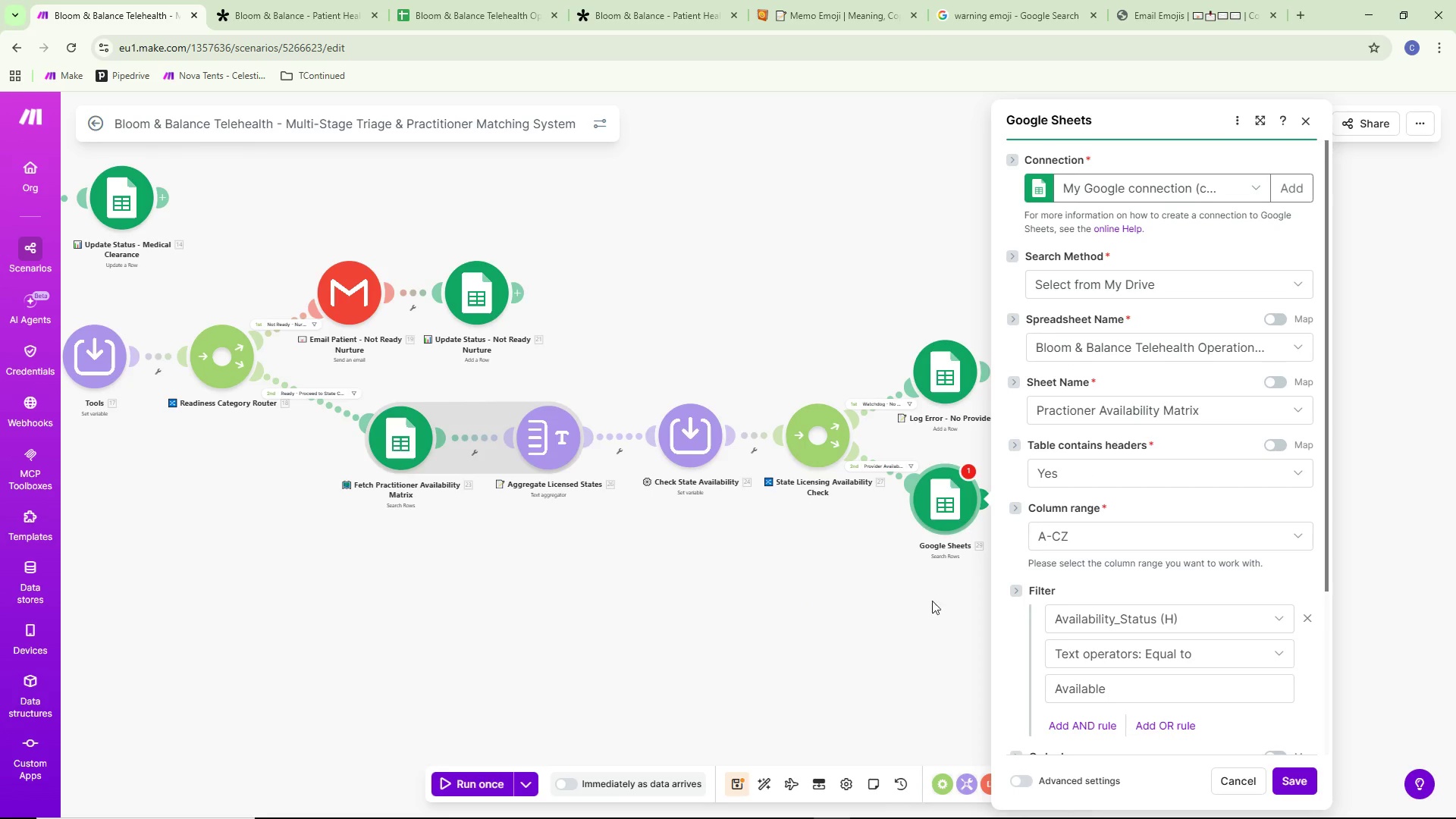 
scroll: coordinate [1142, 570], scroll_direction: down, amount: 3.0
 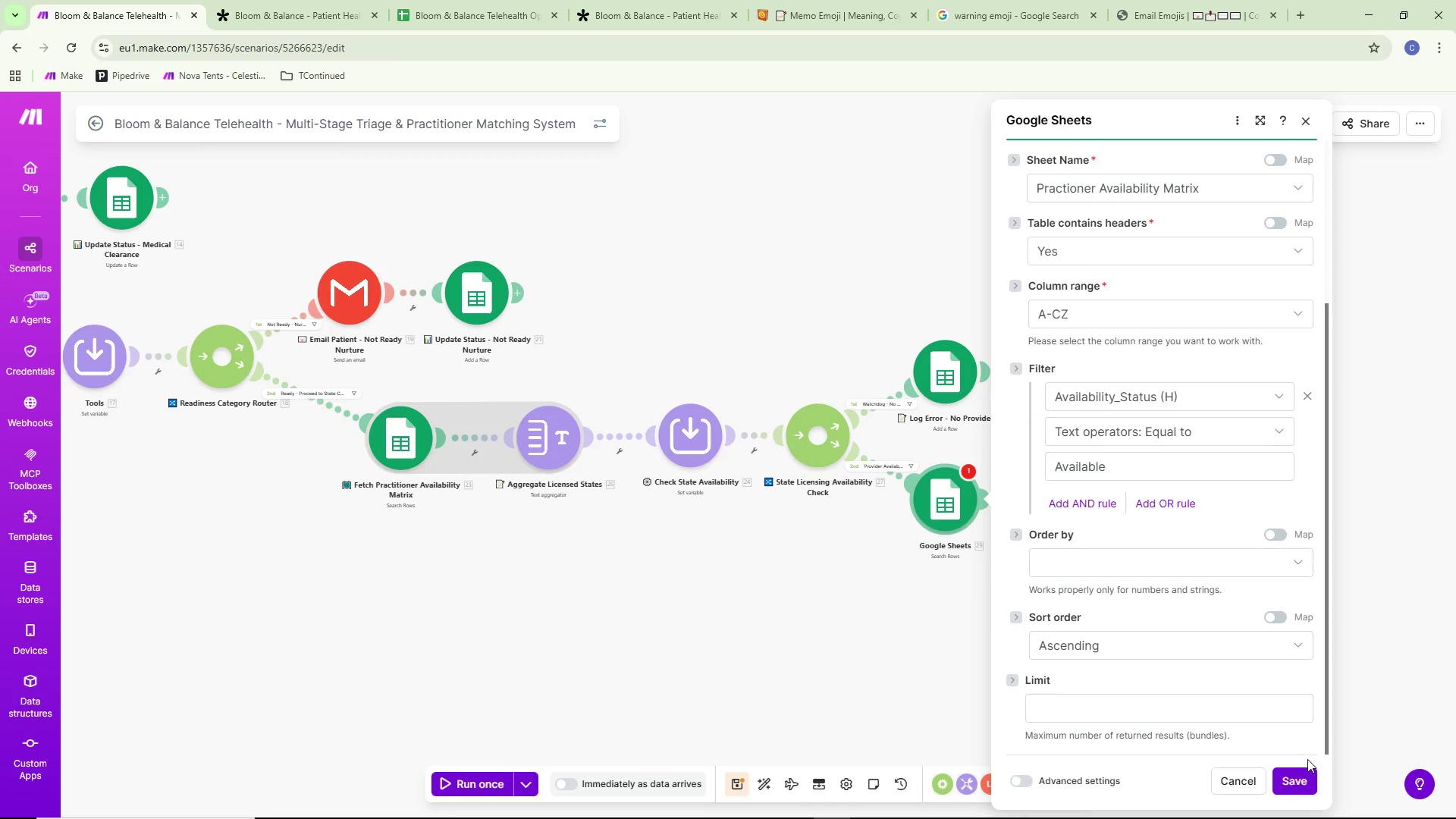 
left_click([1301, 777])
 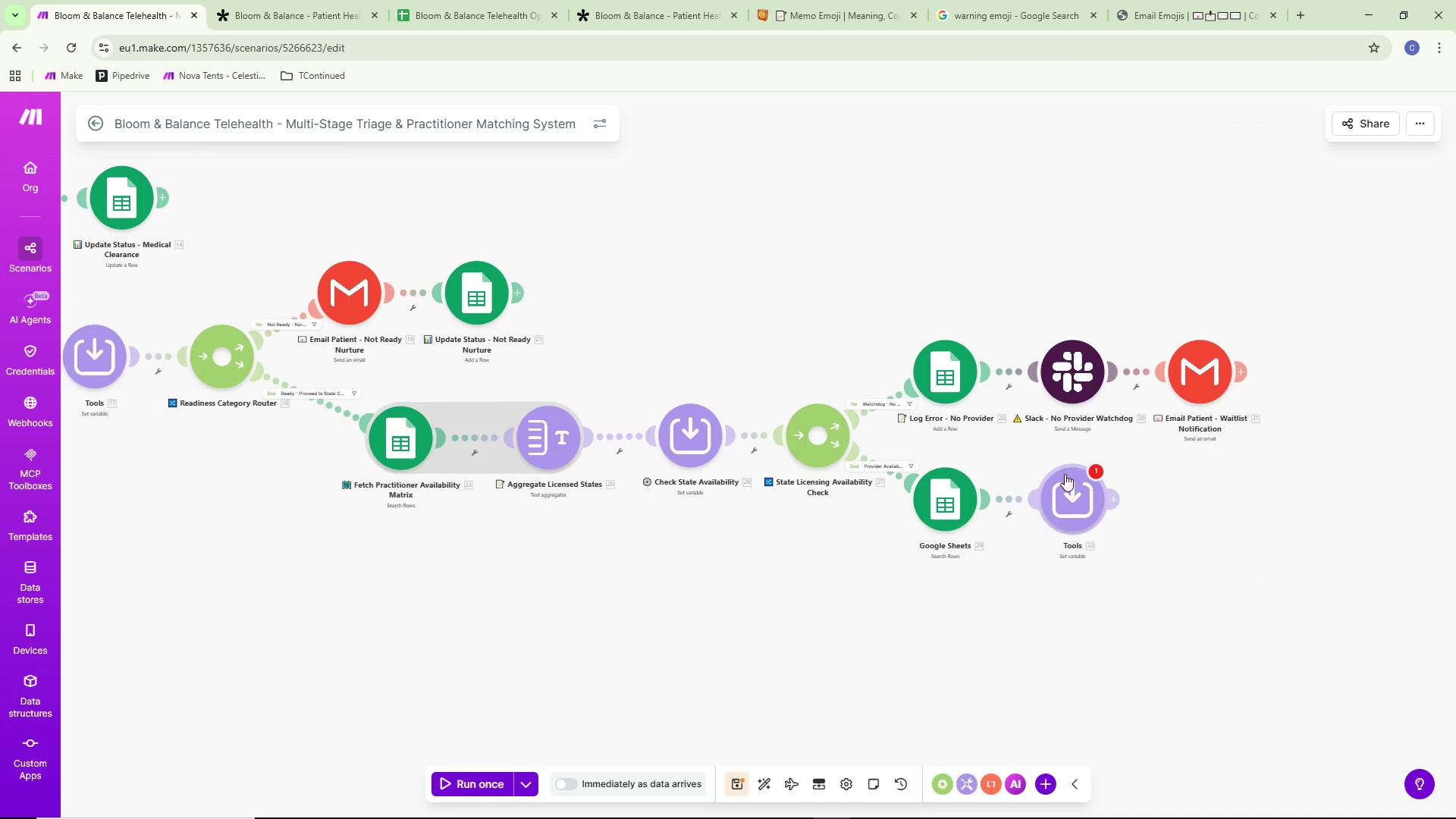 
double_click([1056, 479])
 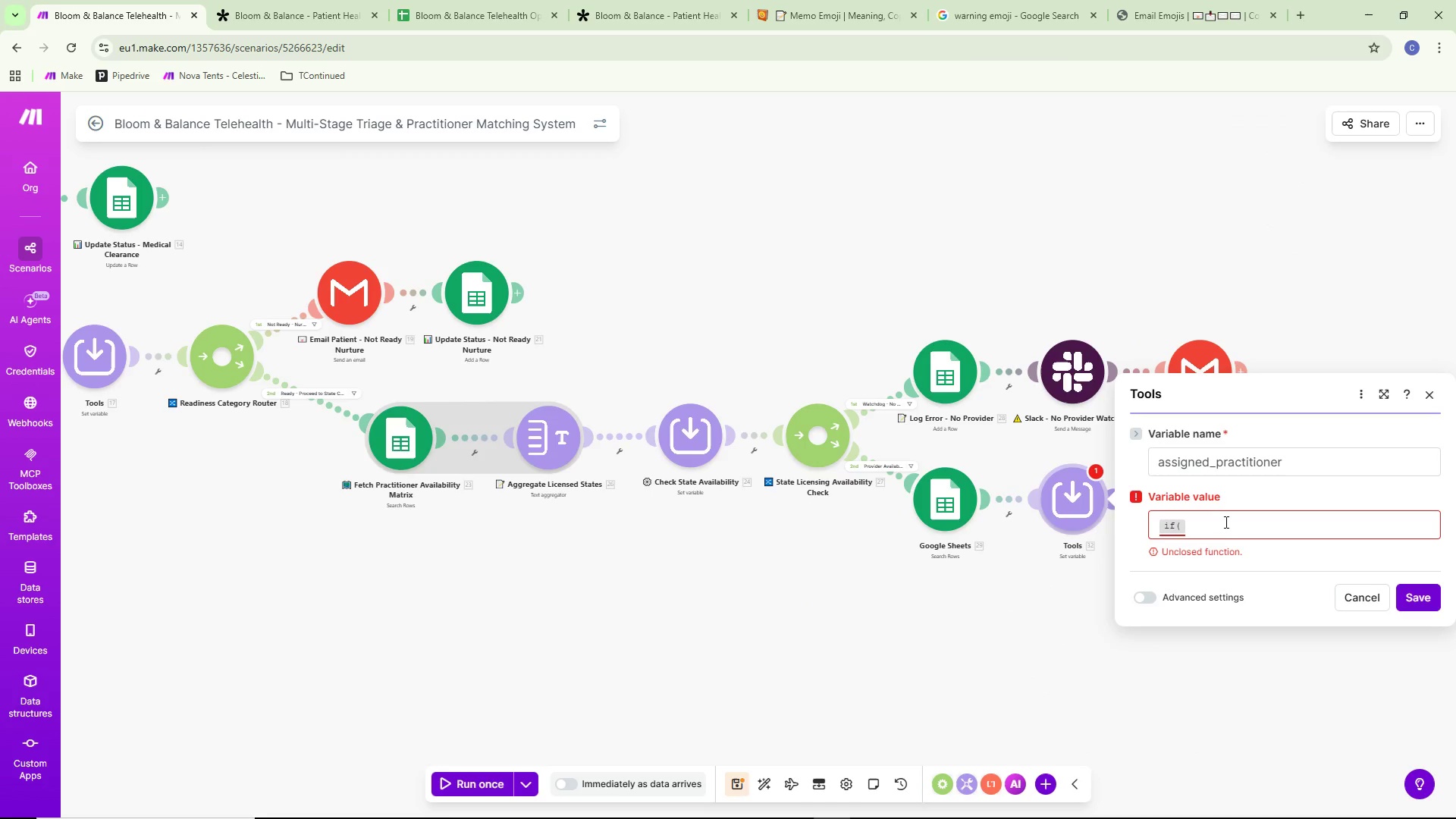 
left_click([1210, 526])
 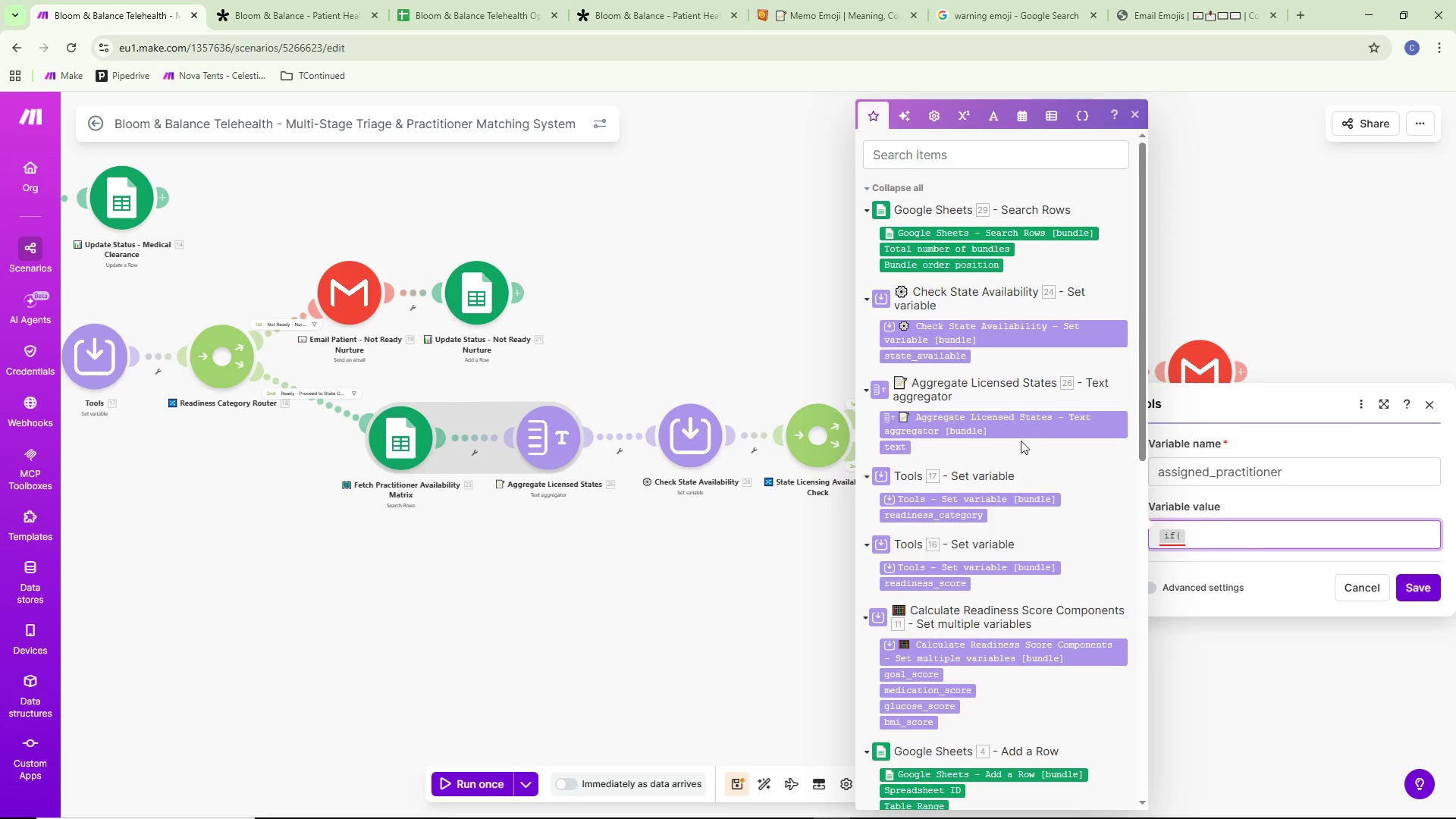 
scroll: coordinate [1017, 435], scroll_direction: up, amount: 3.0
 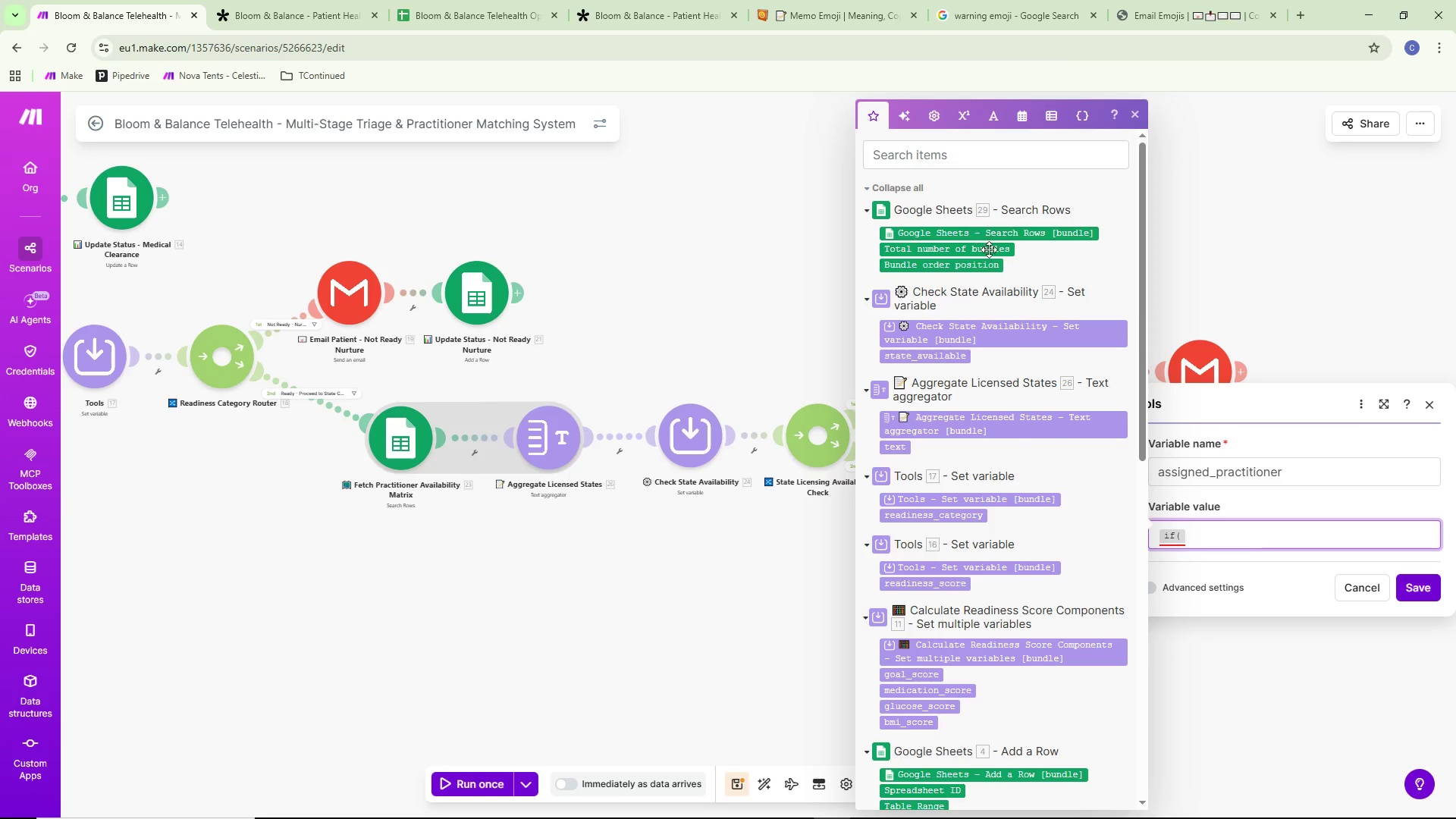 
mouse_move([974, 278])
 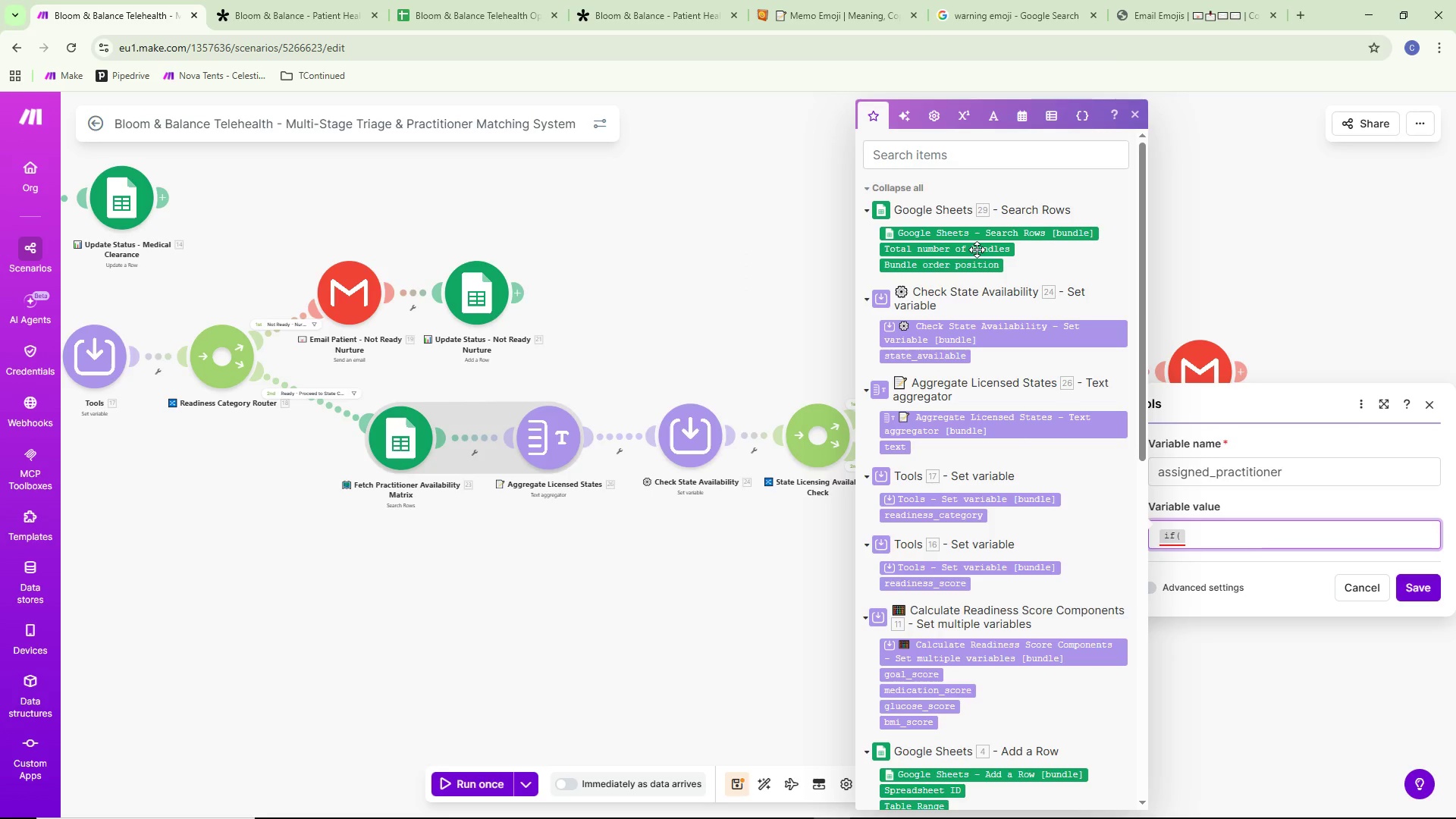 
scroll: coordinate [1020, 308], scroll_direction: down, amount: 9.0
 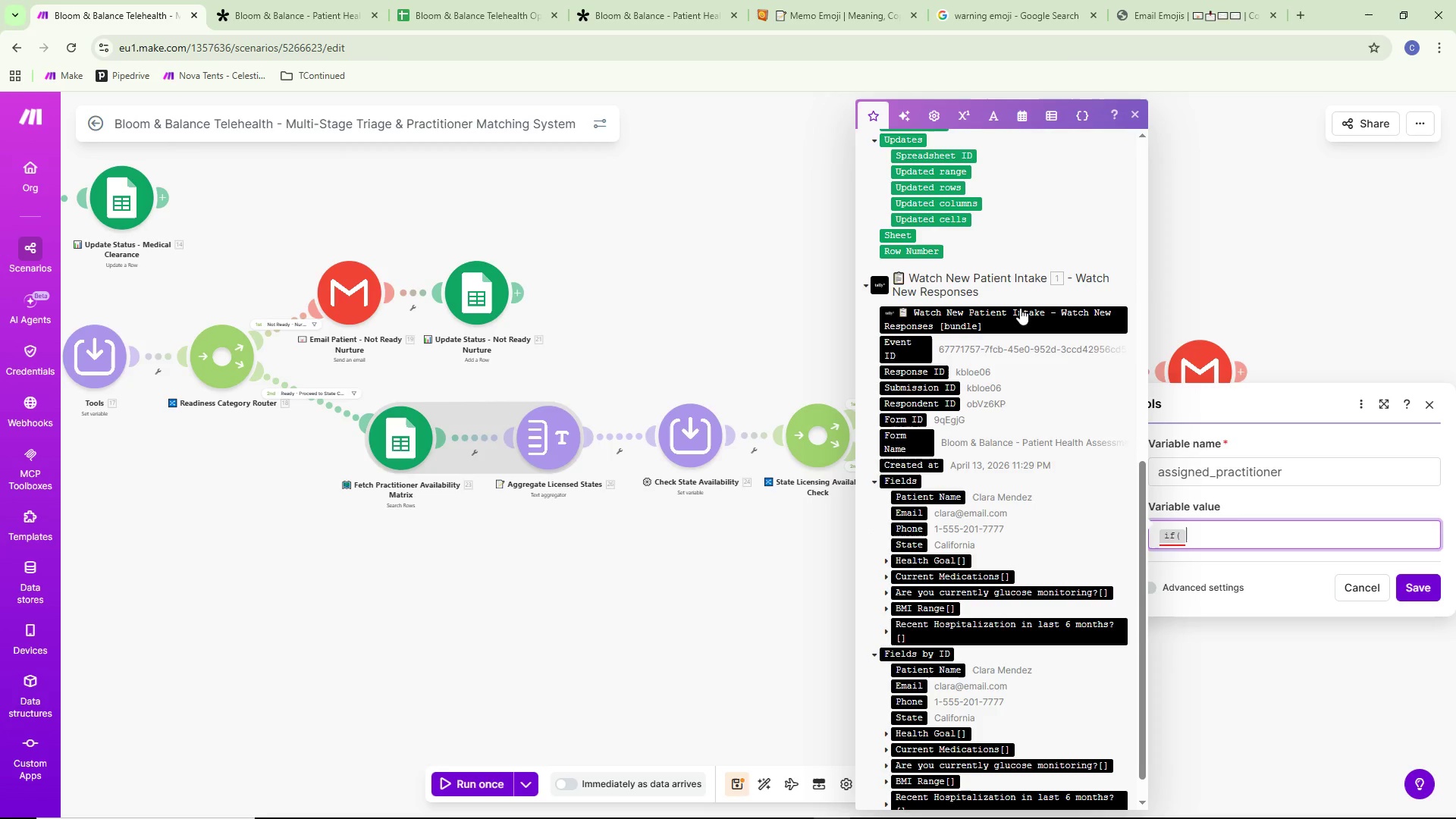 
scroll: coordinate [1020, 308], scroll_direction: up, amount: 5.0
 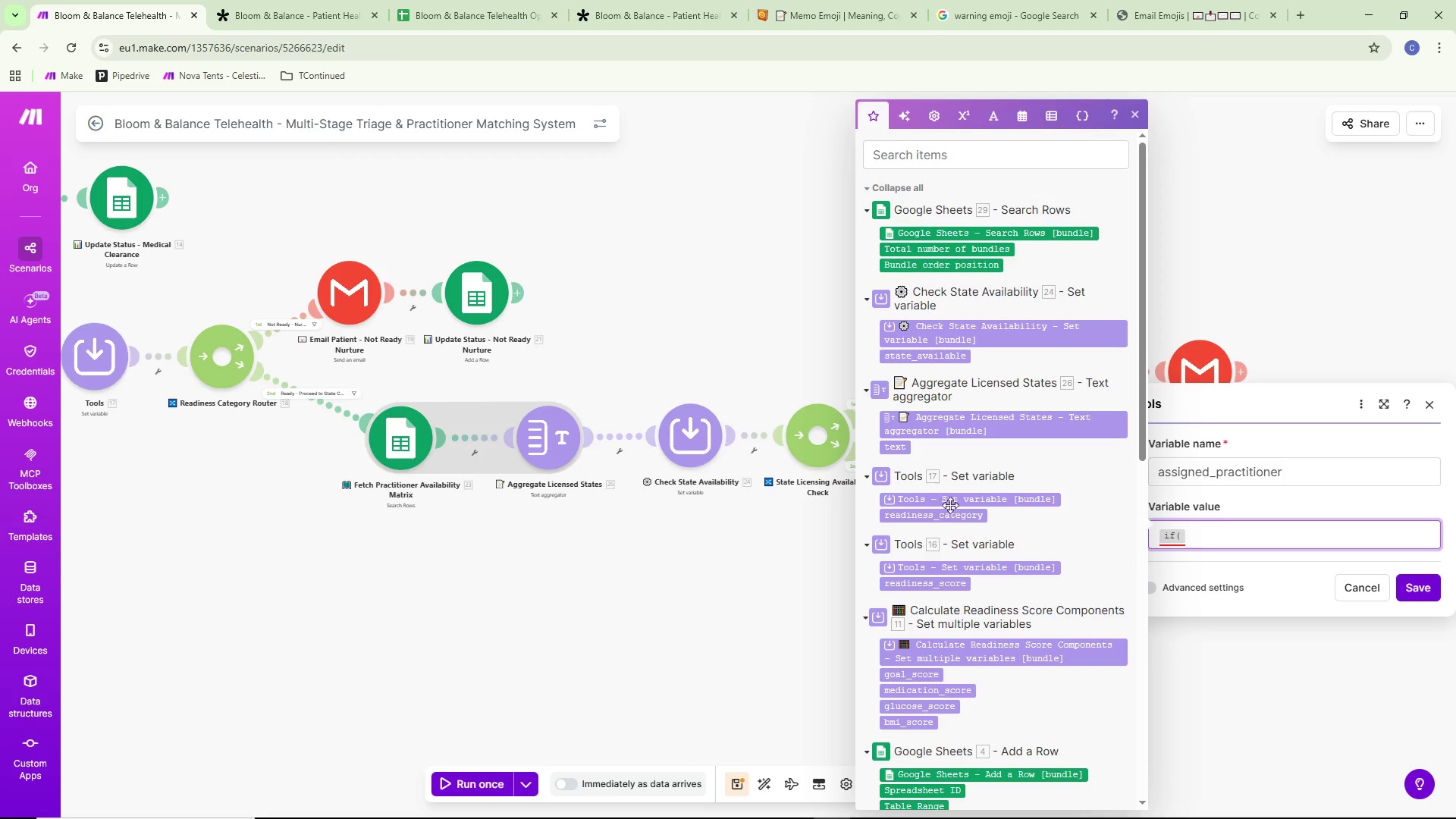 
left_click([950, 516])
 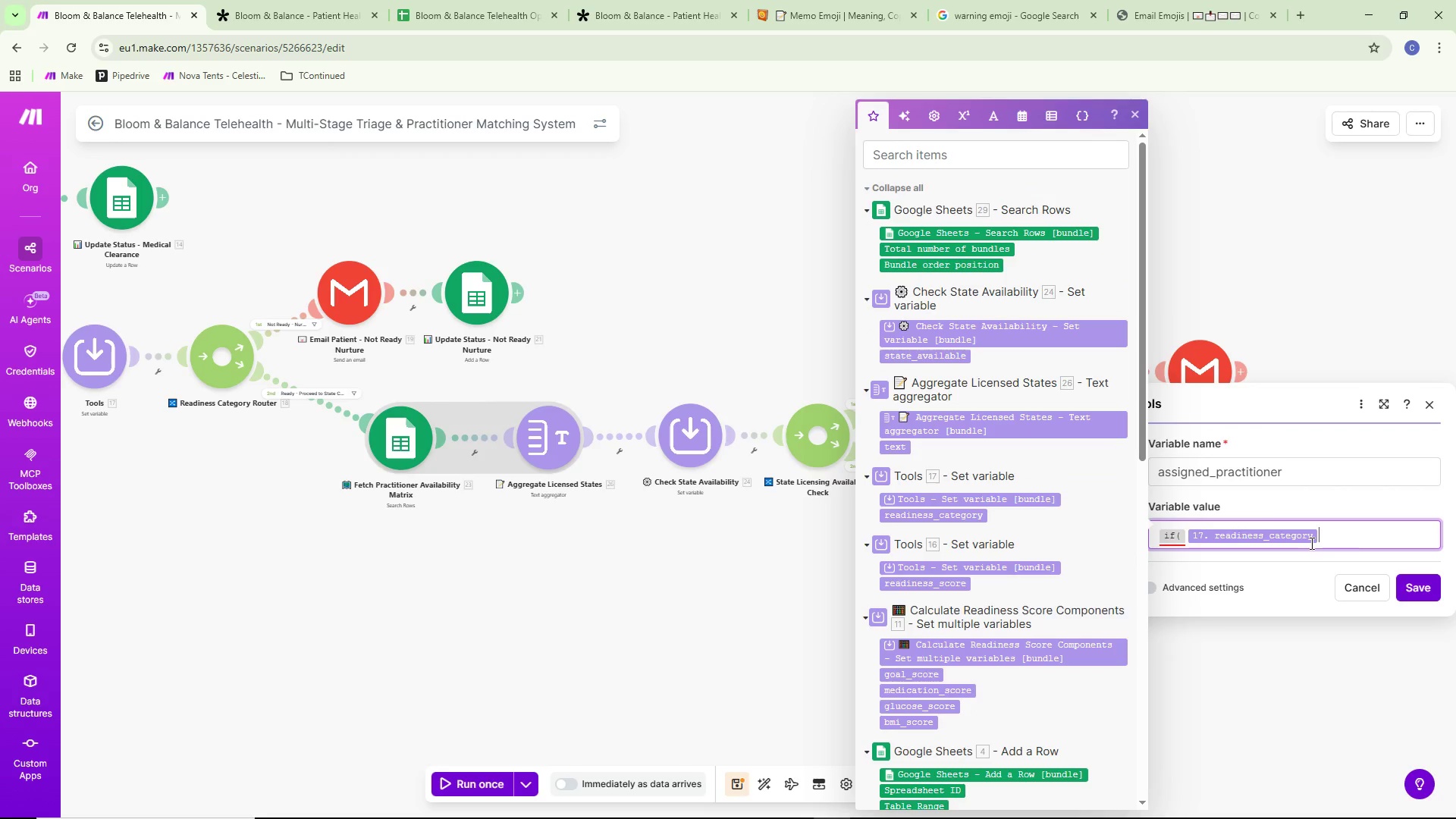 
left_click([1333, 536])
 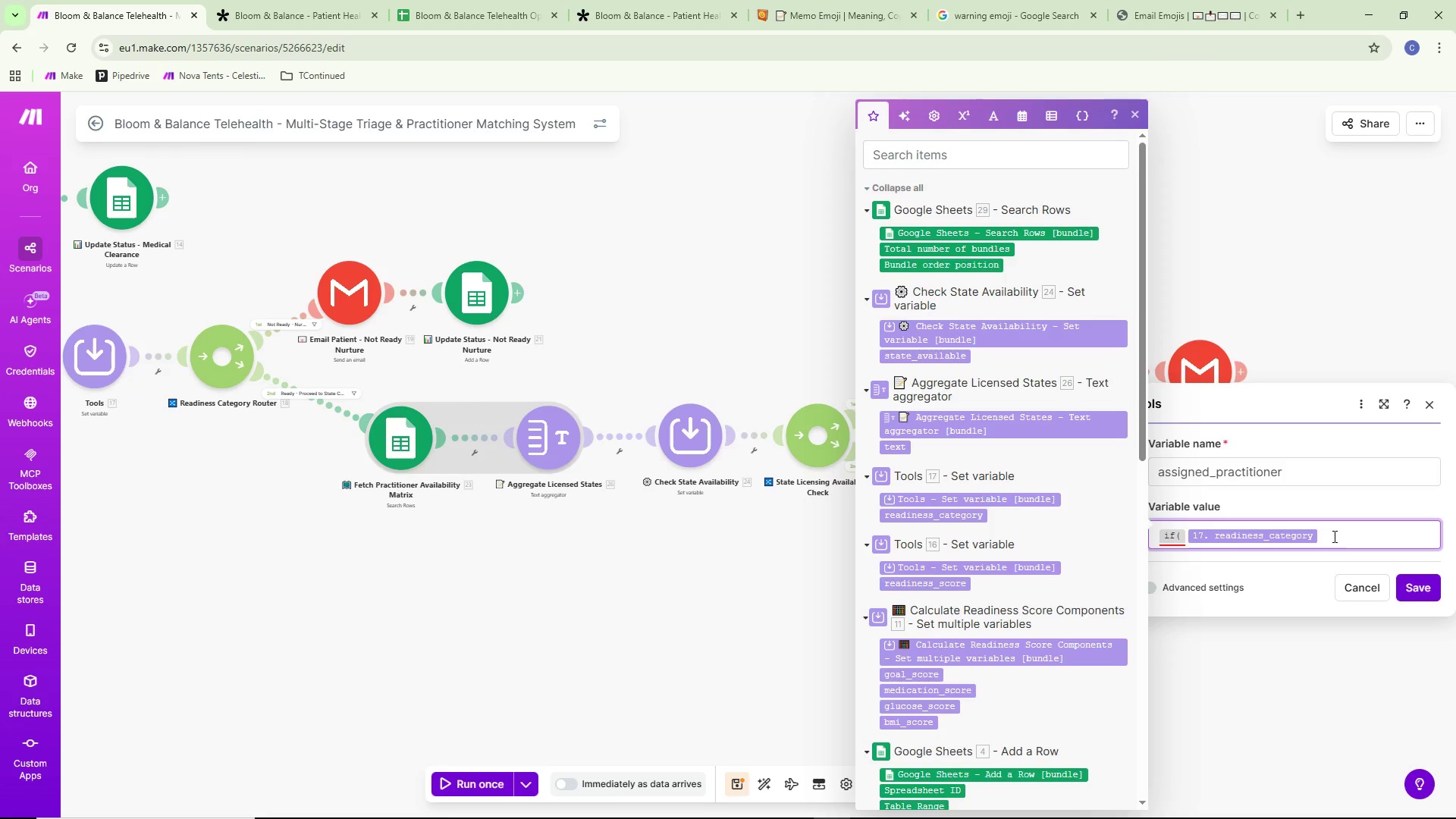 
wait(8.06)
 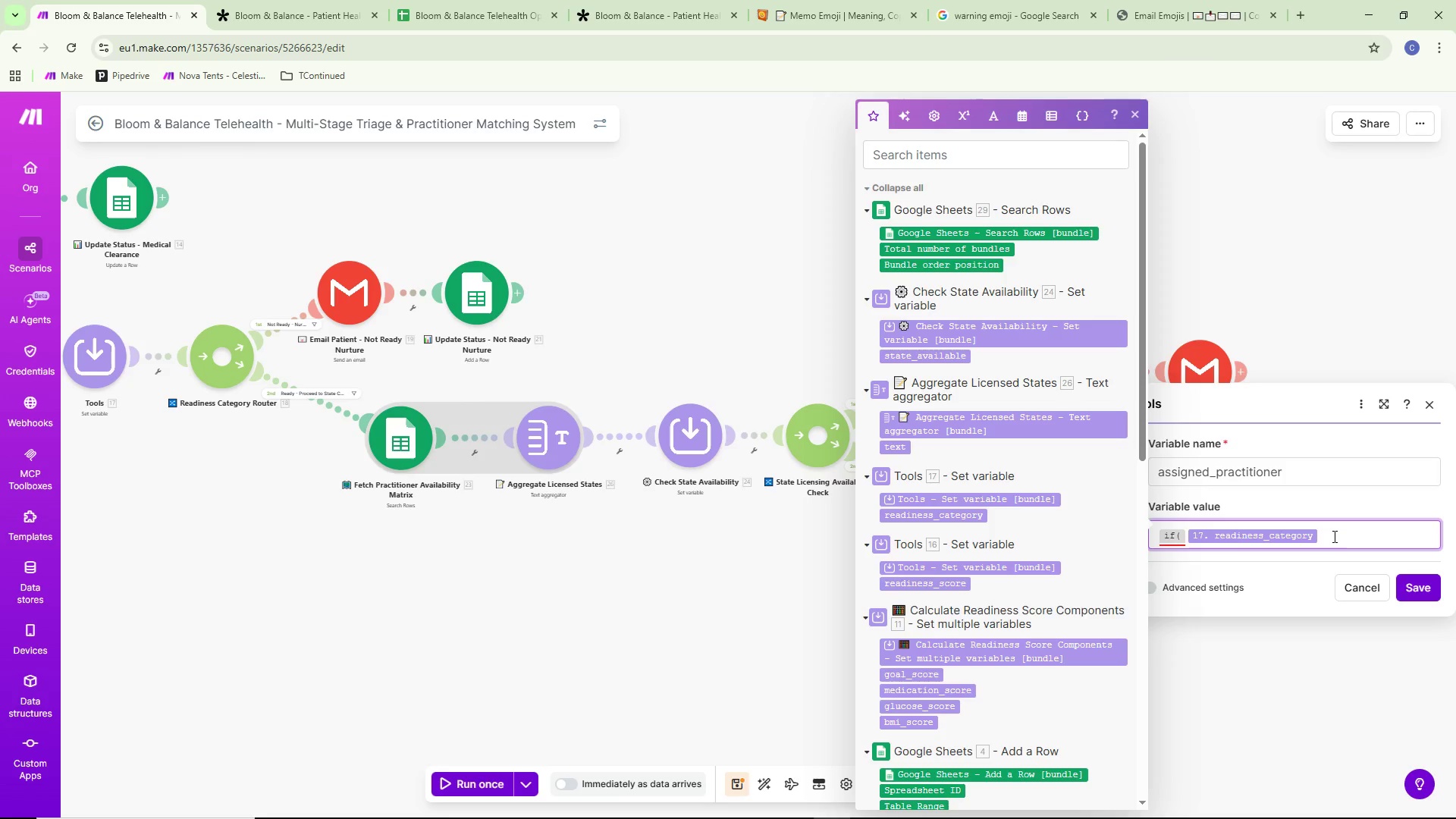 
type(=High Touch;Dr. Sarah)
 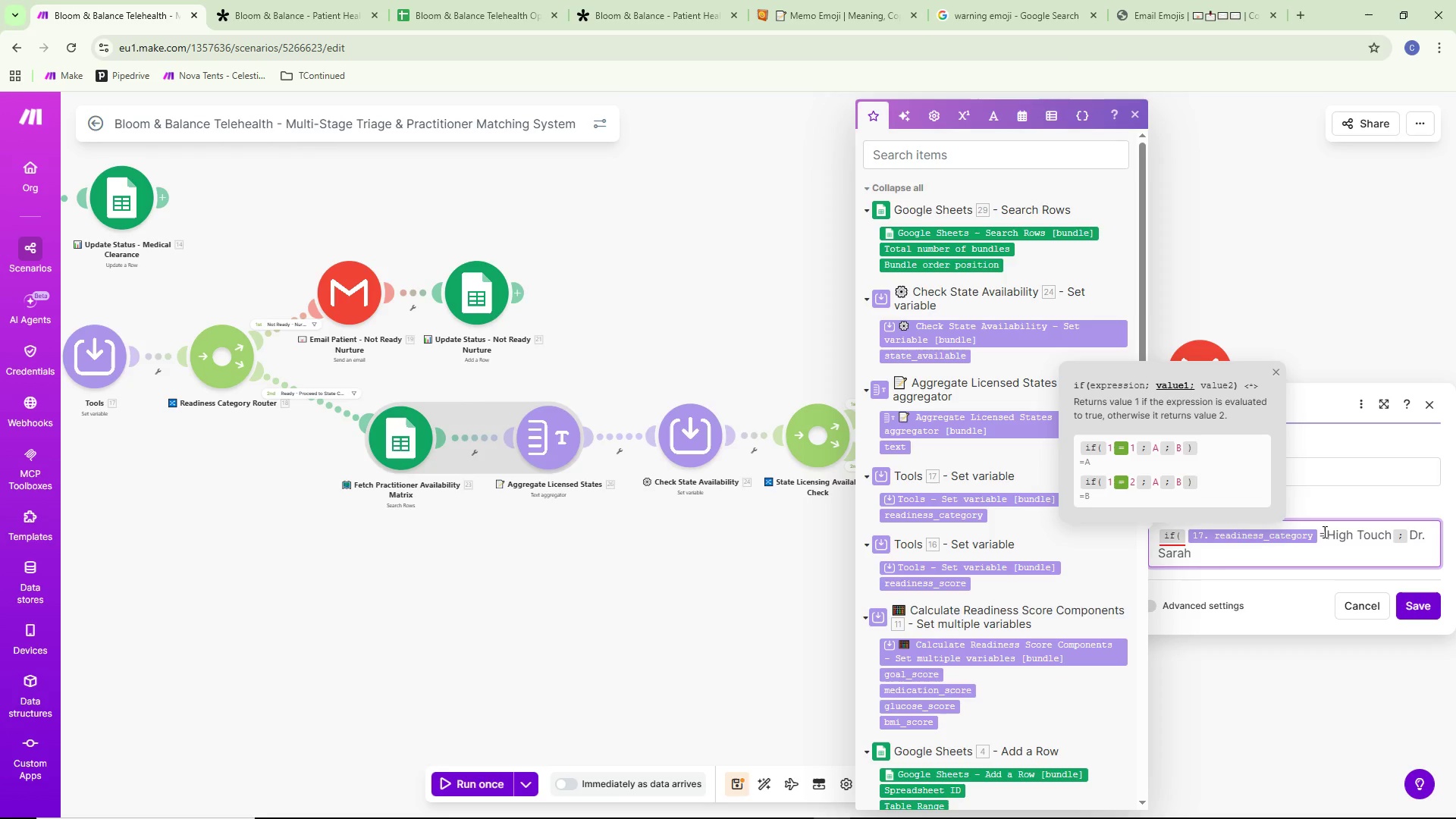 
key(Backspace)
key(Backspace)
key(Backspace)
key(Backspace)
key(Backspace)
key(Backspace)
key(Backspace)
key(Backspace)
key(Backspace)
type(Dr. Sarah Chen; )
 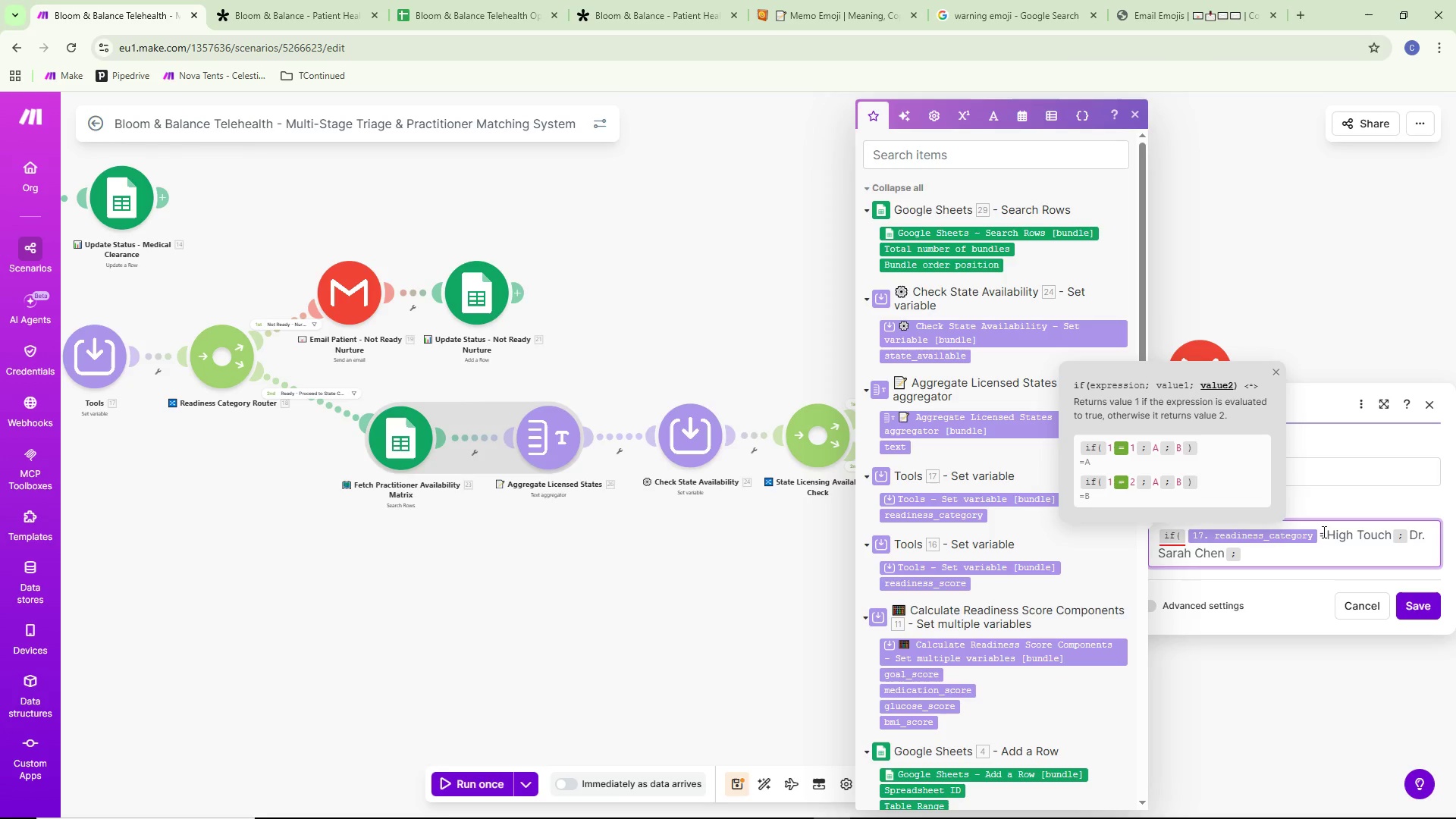 
key(Backspace)
type(if()
 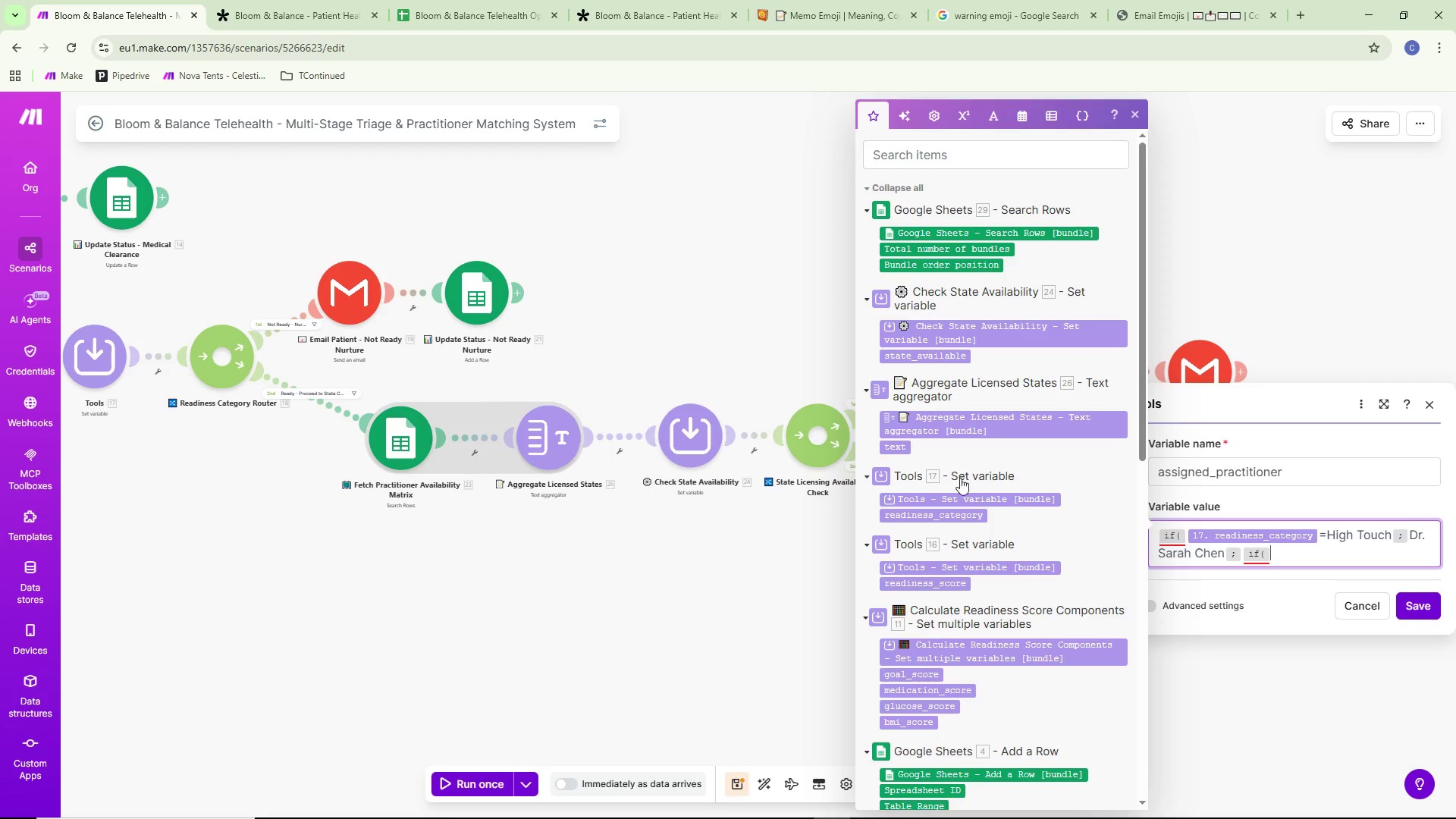 
left_click([961, 519])
 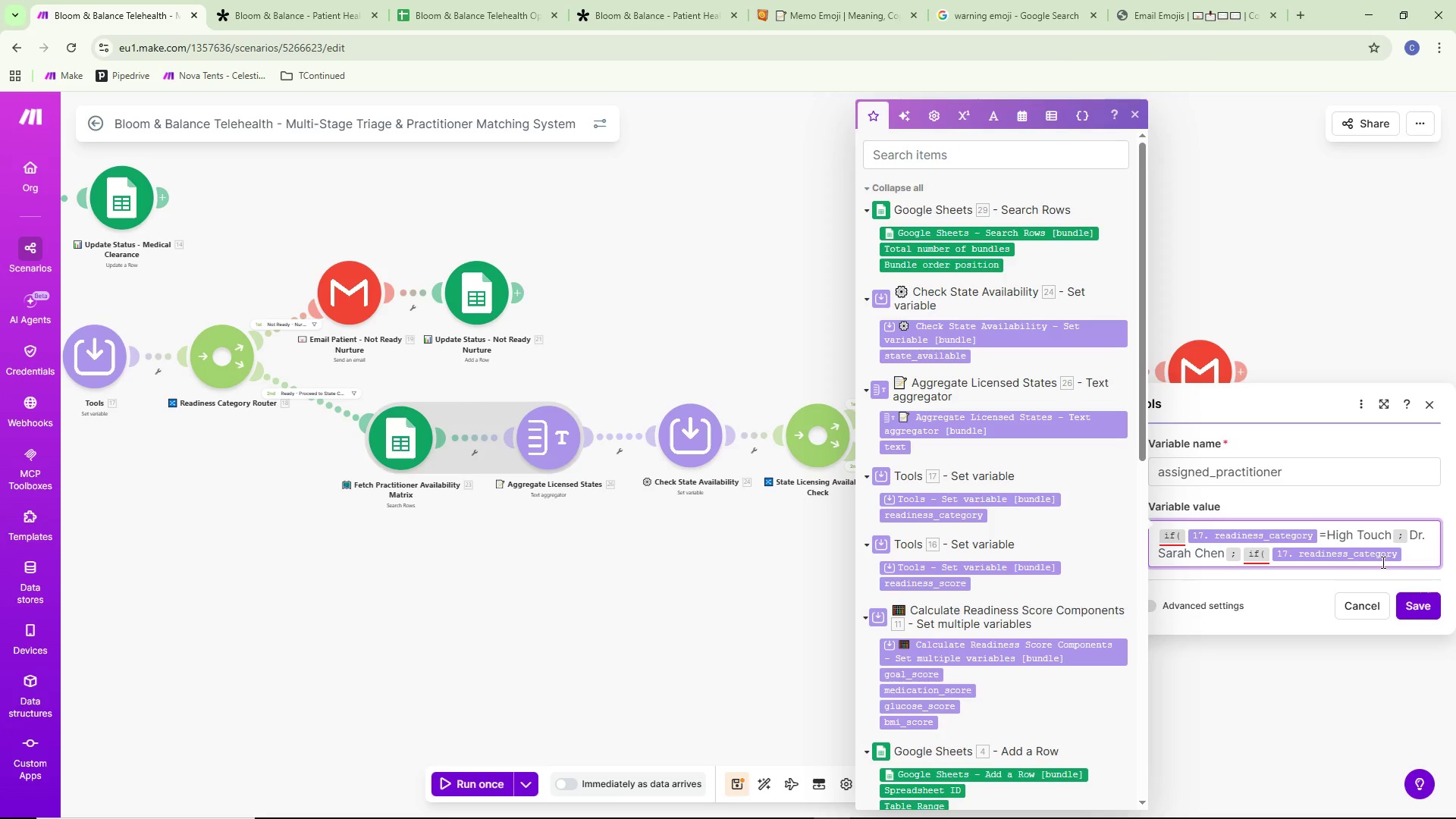 
wait(5.33)
 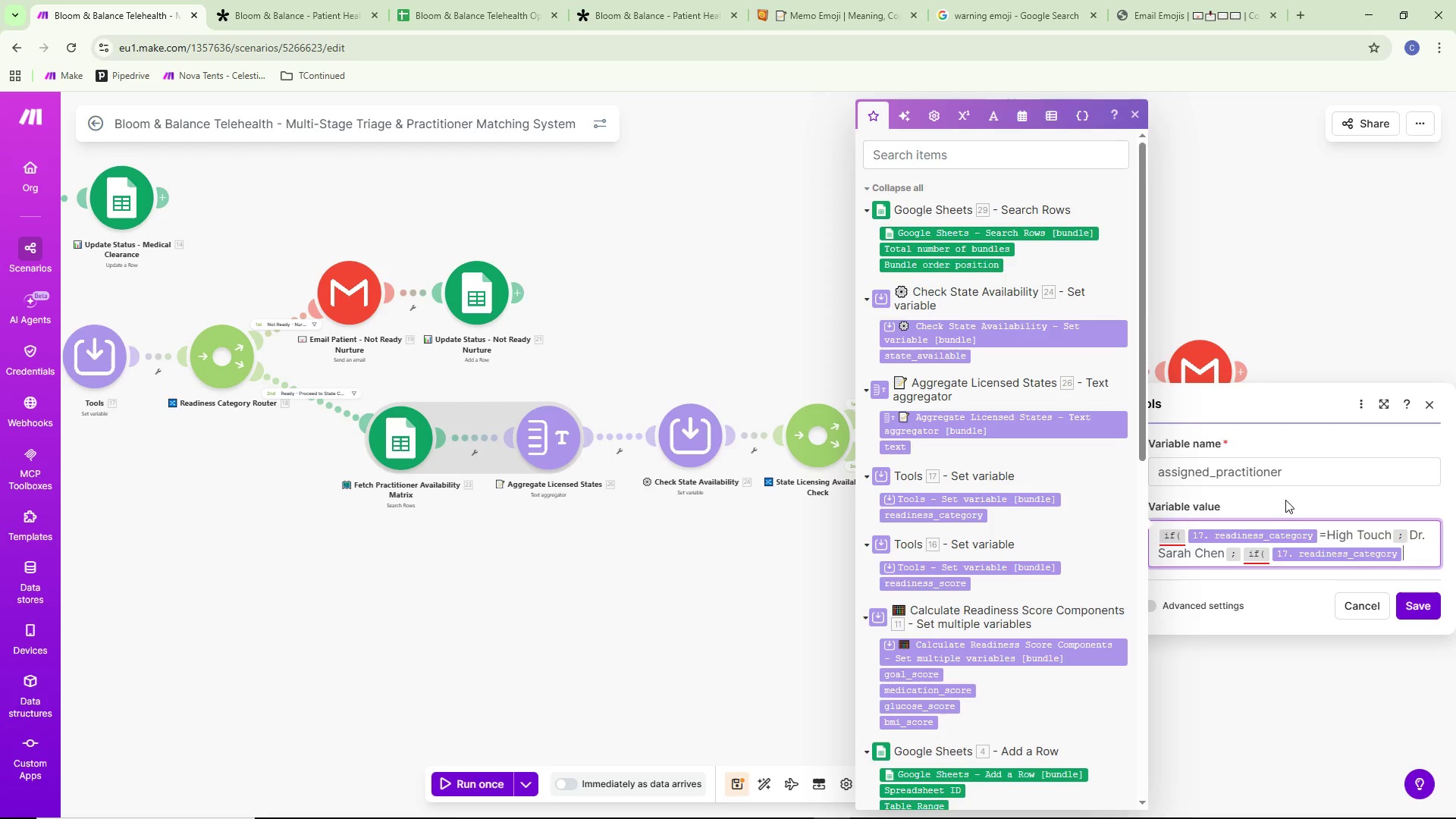 
key(Equal)
 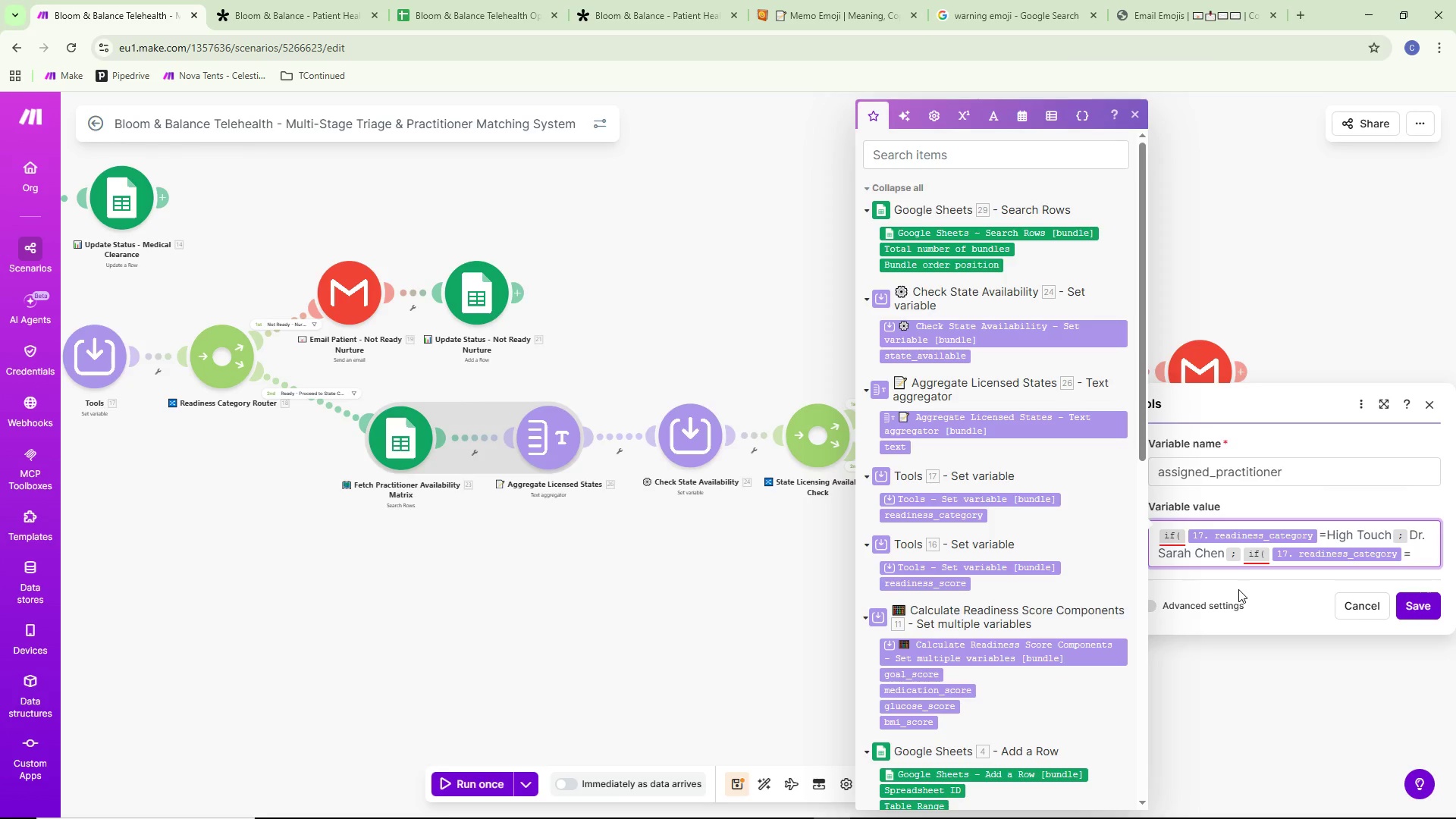 
wait(16.27)
 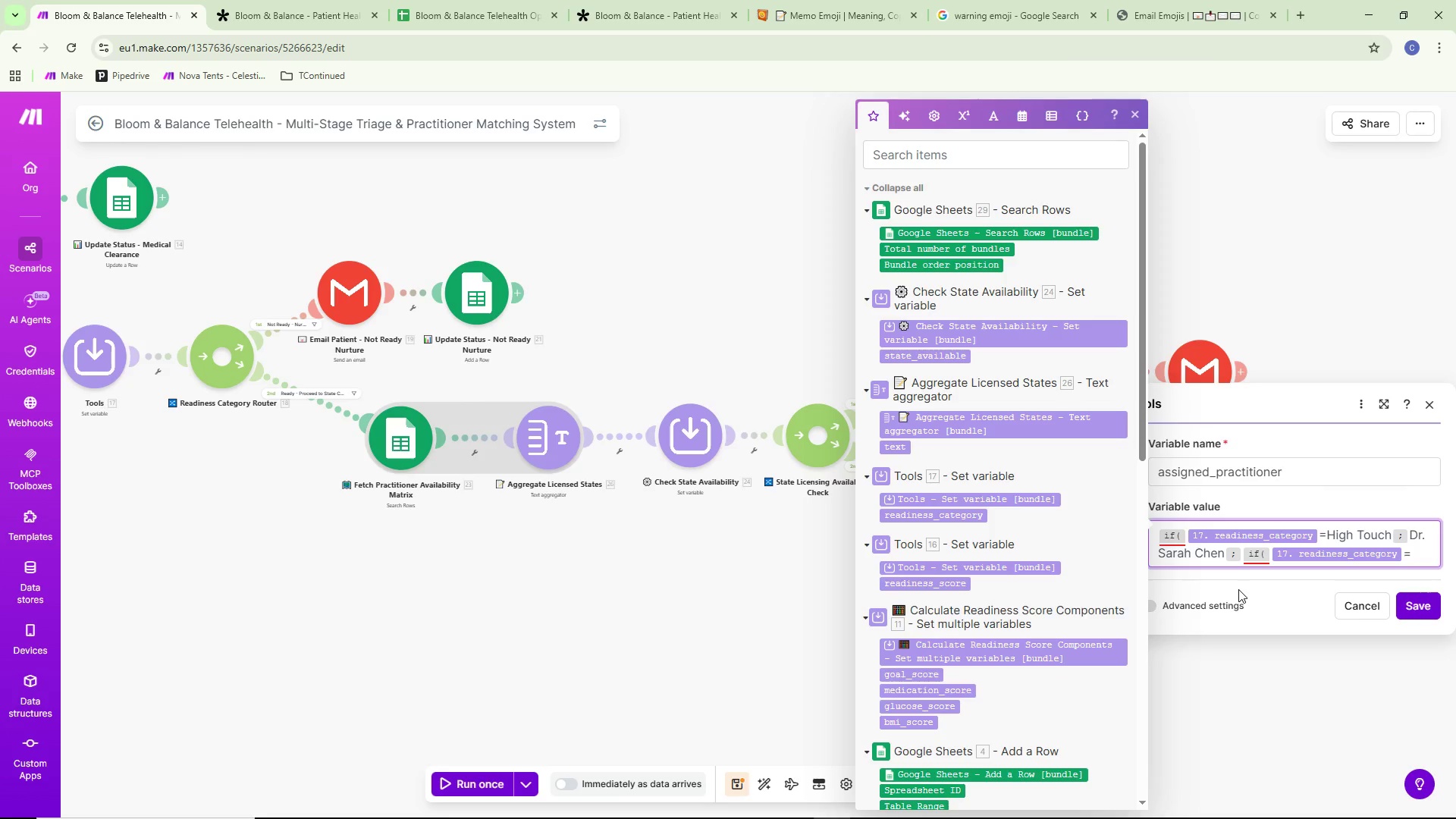 
type(=)
key(Backspace)
type(Standard)
 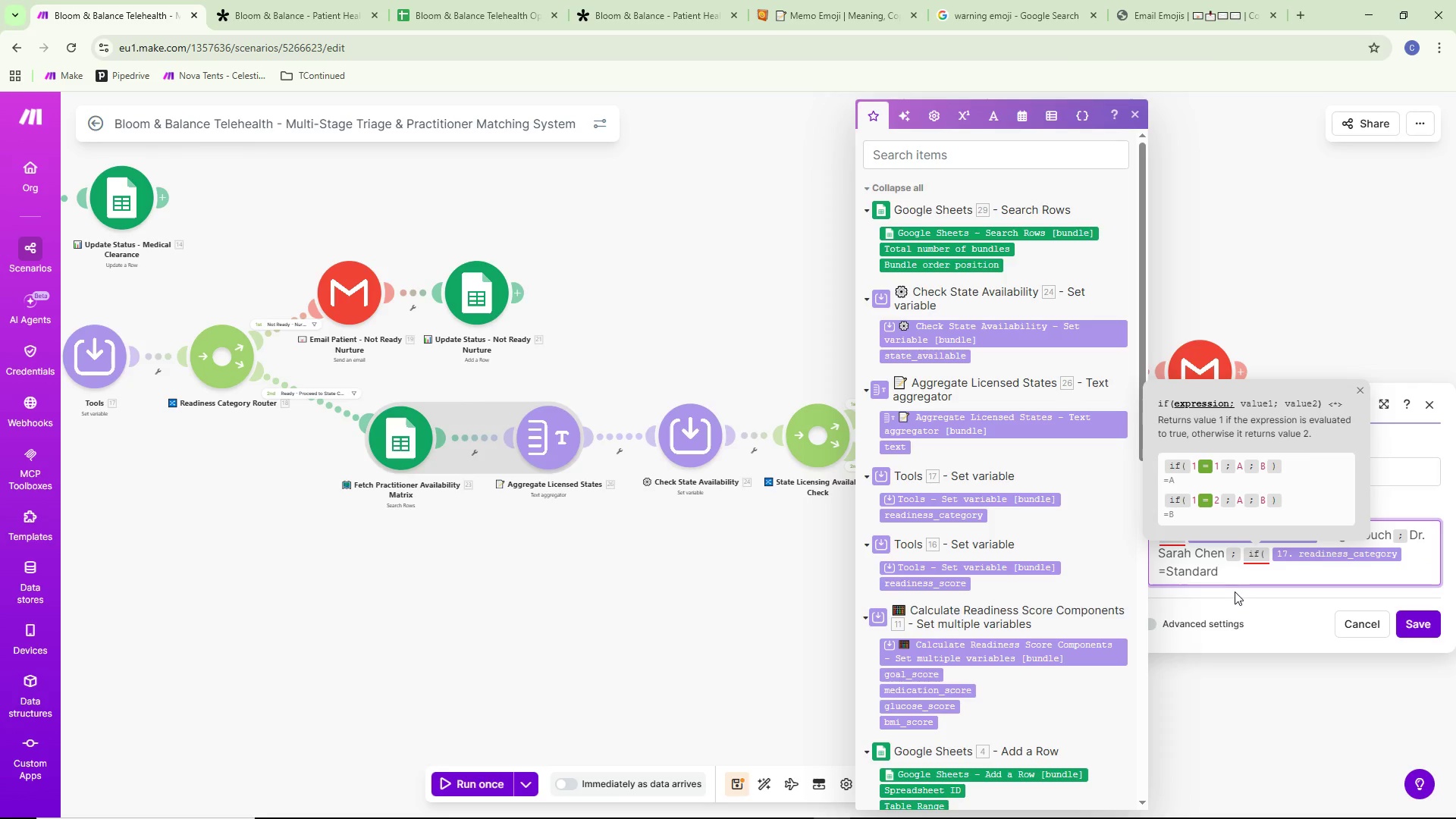 
key(Semicolon)
 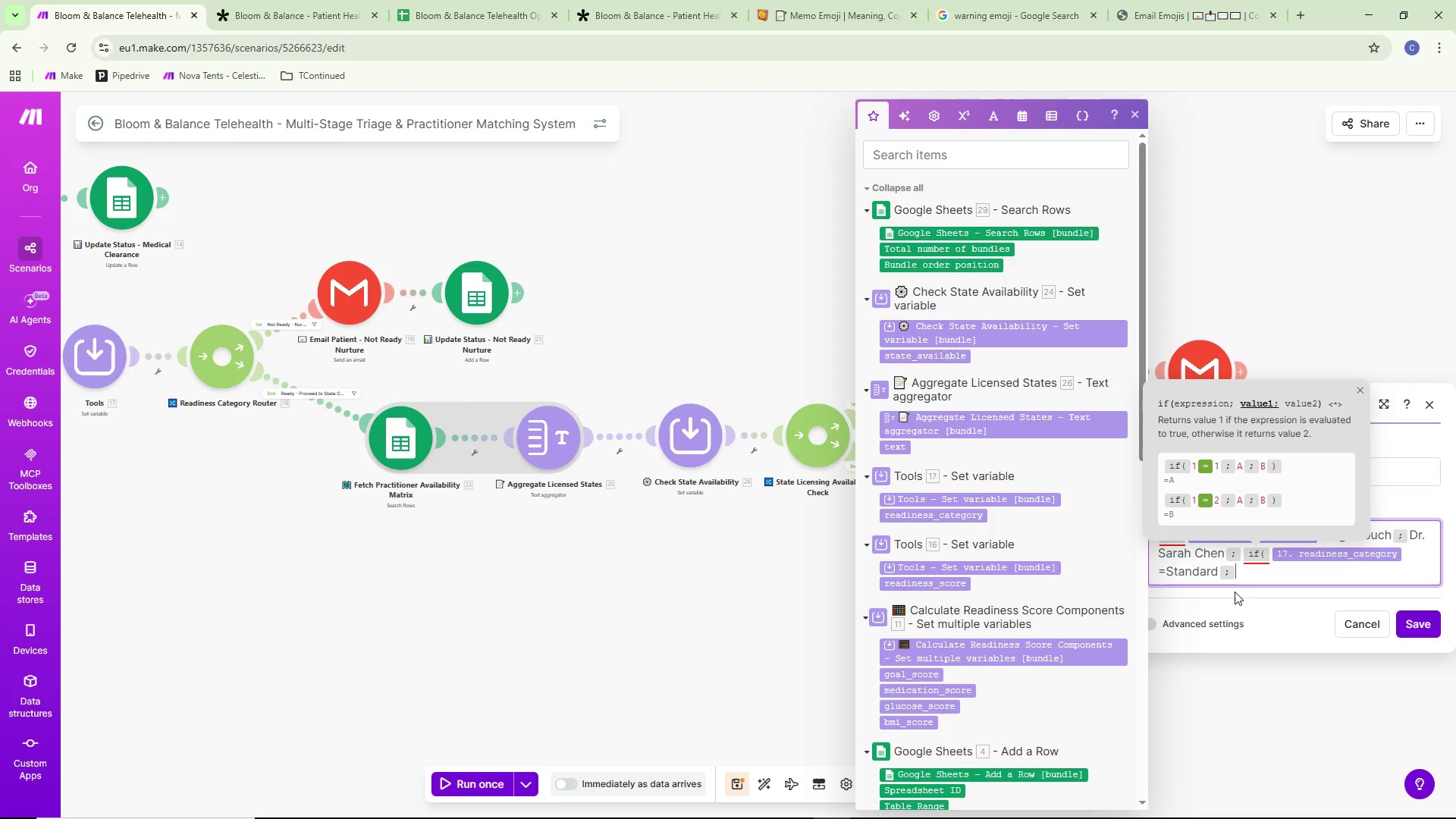 
type(Dr.)
 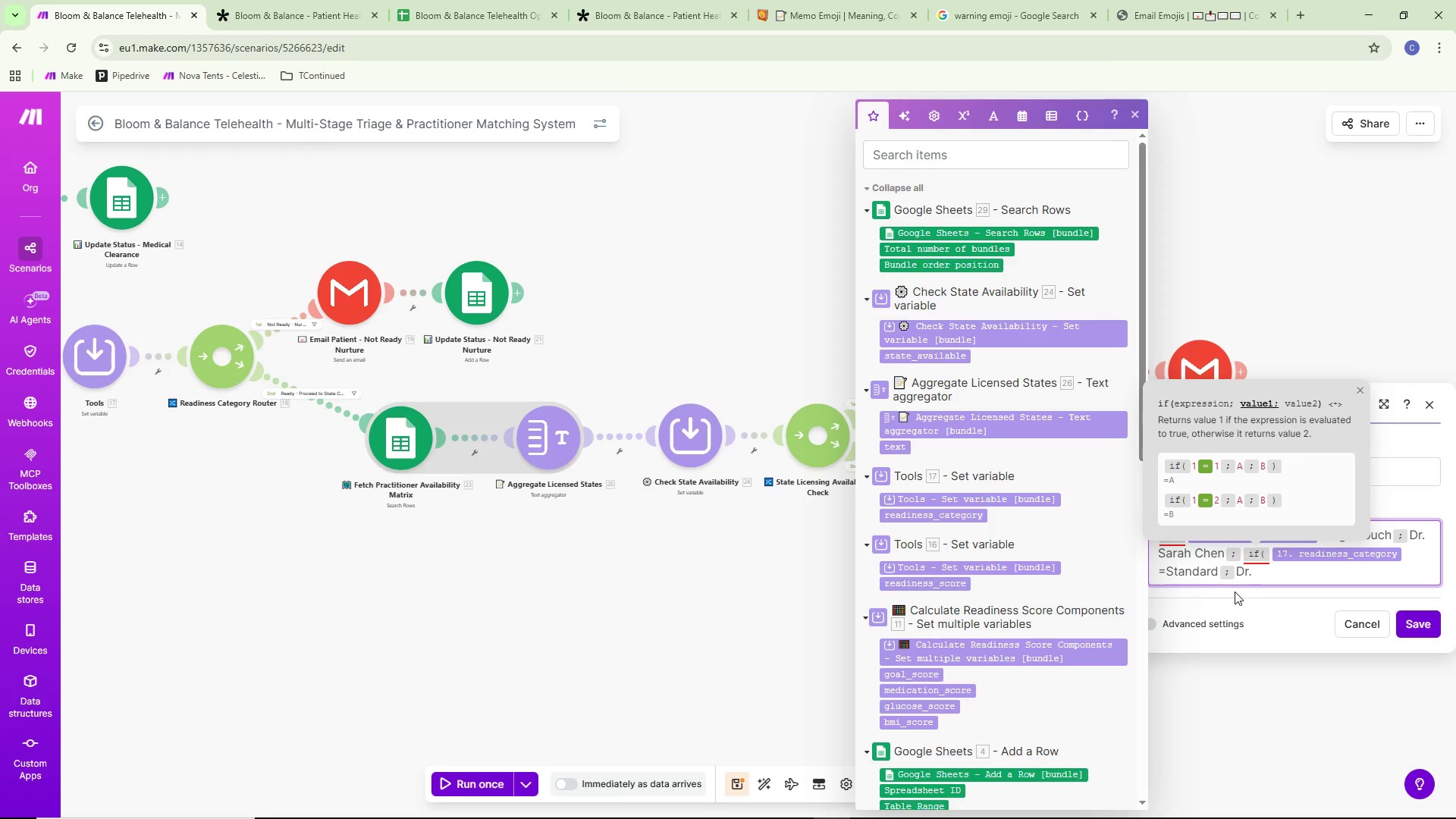 
key(Space)
 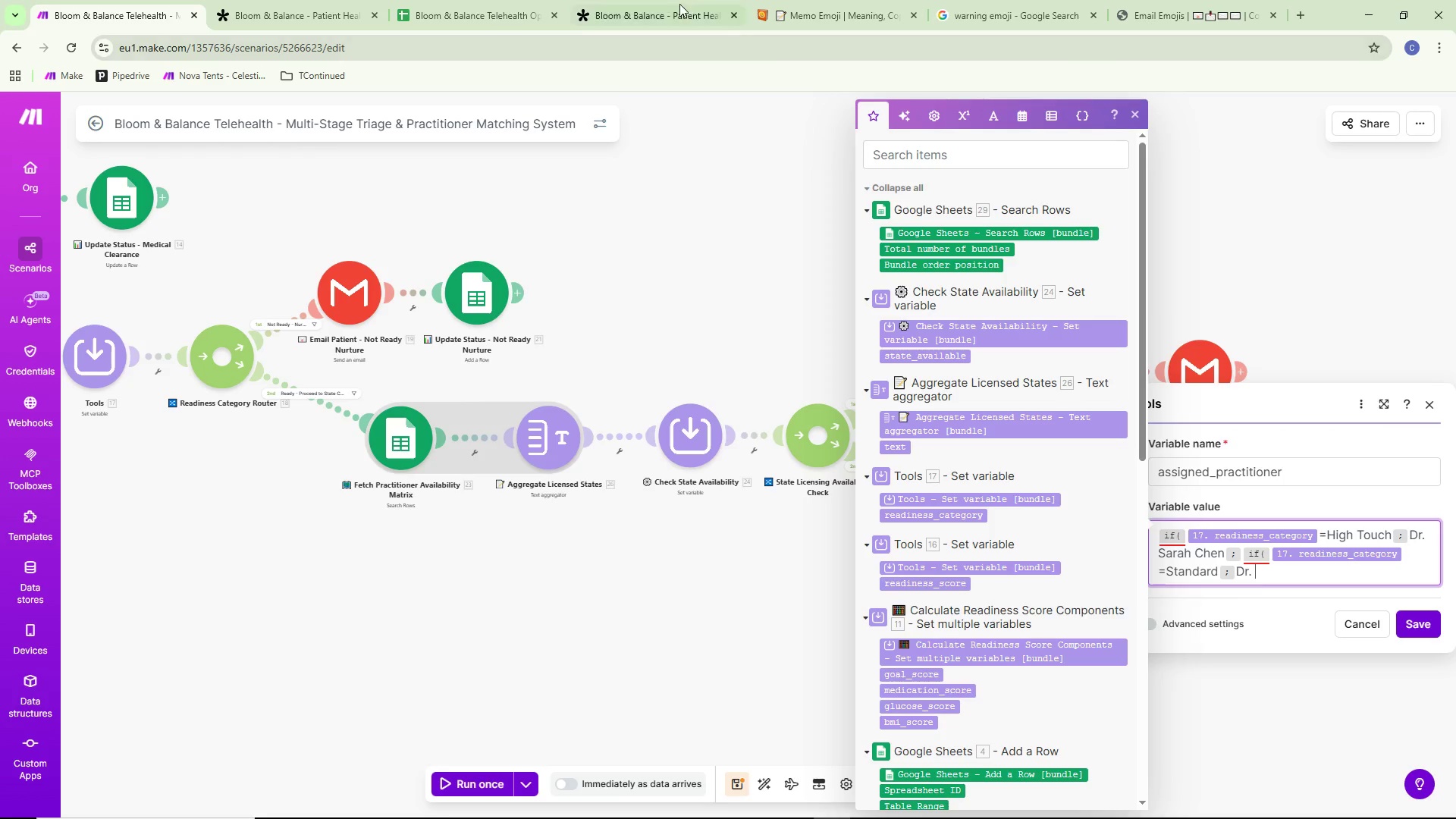 
left_click([483, 4])
 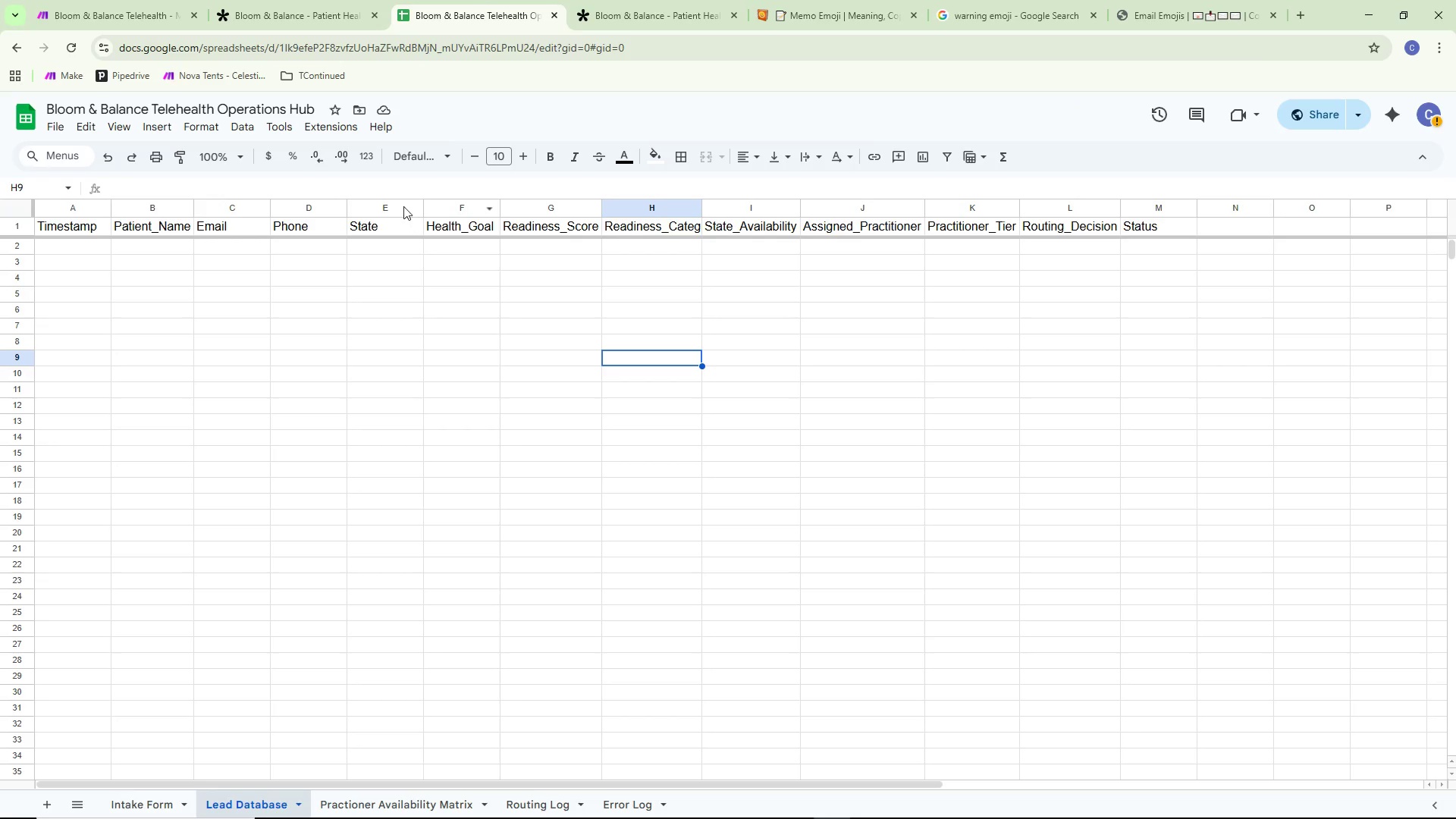 
scroll: coordinate [428, 199], scroll_direction: up, amount: 1.0
 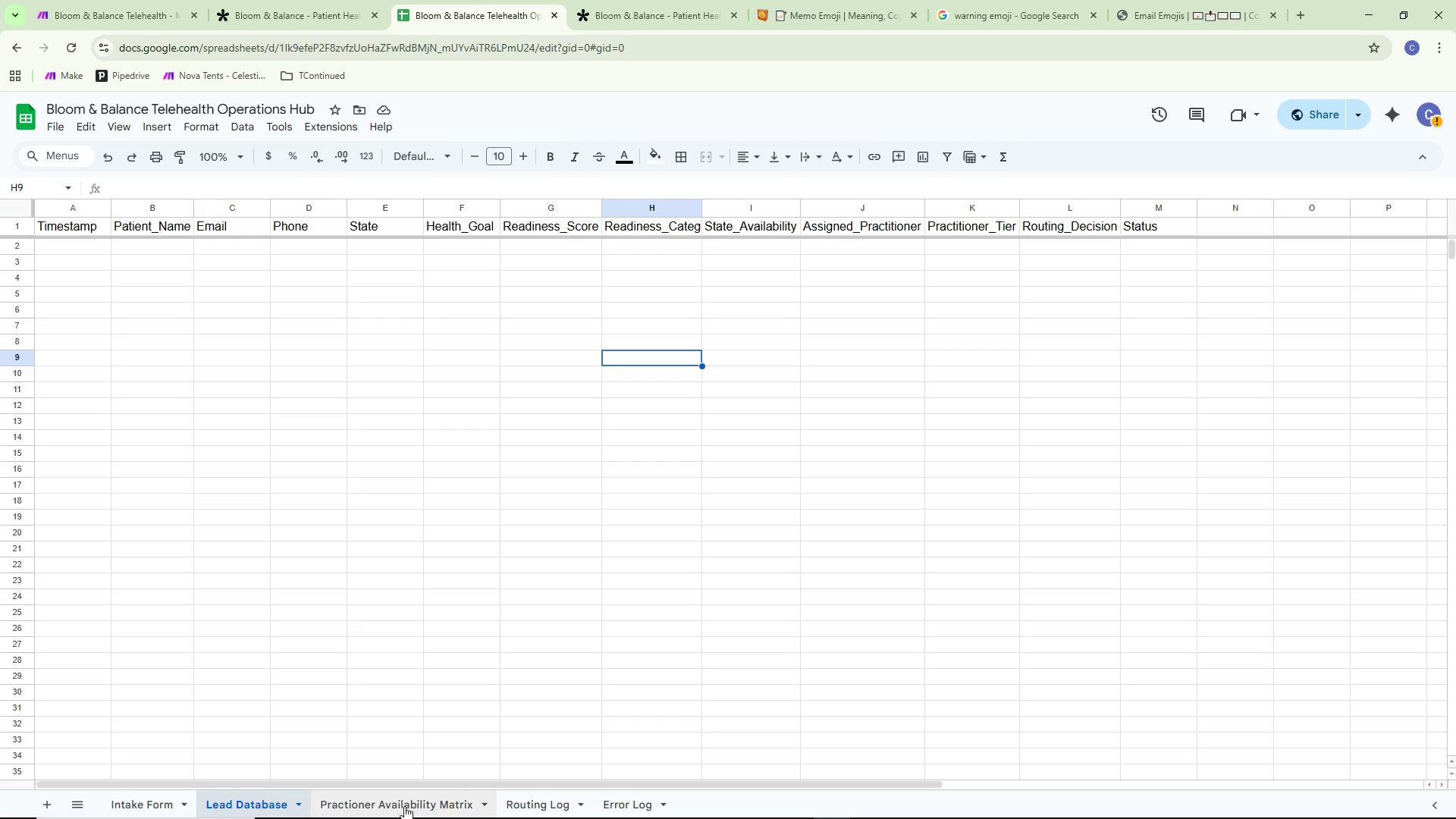 
left_click([404, 799])
 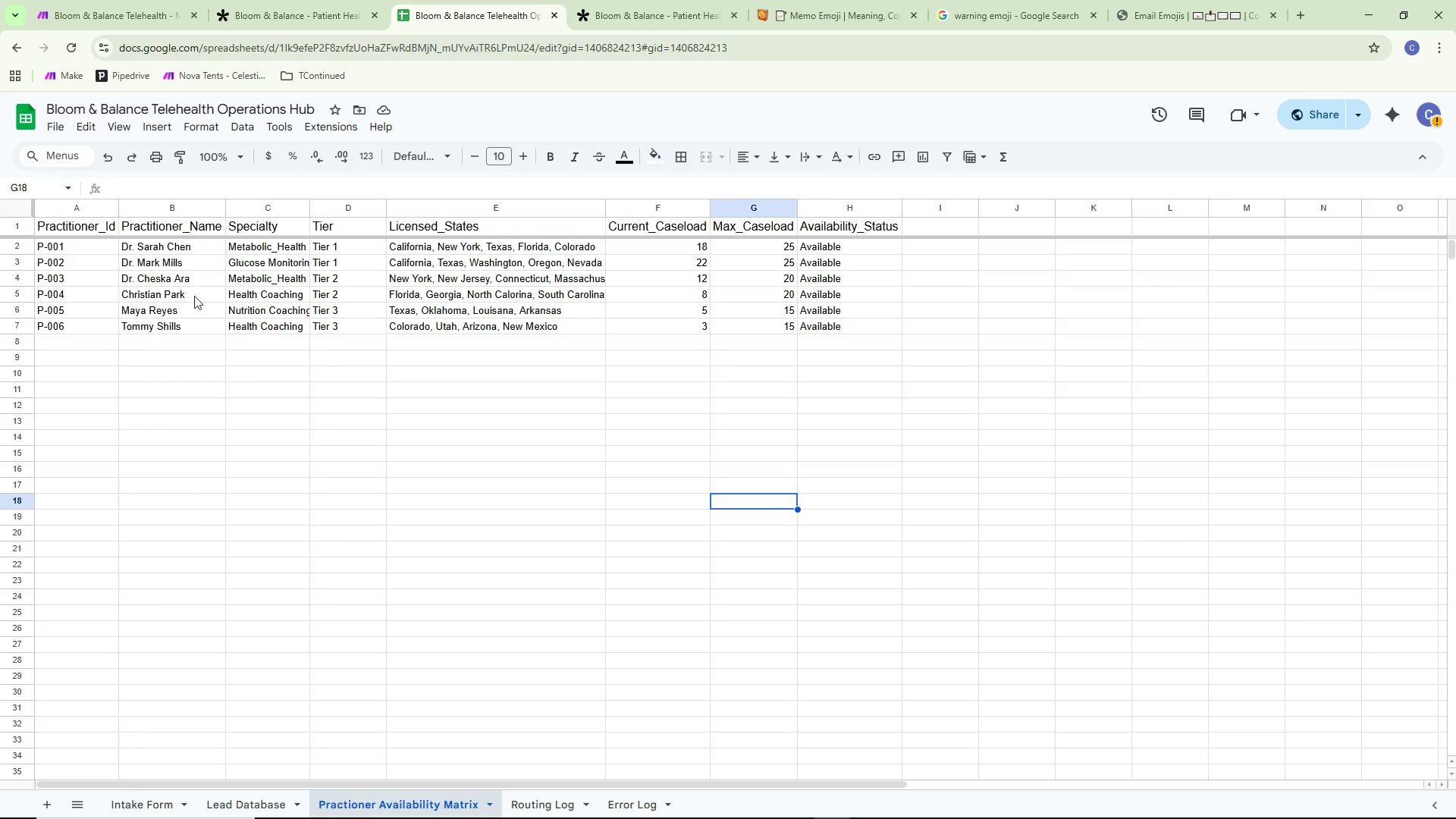 
wait(13.84)
 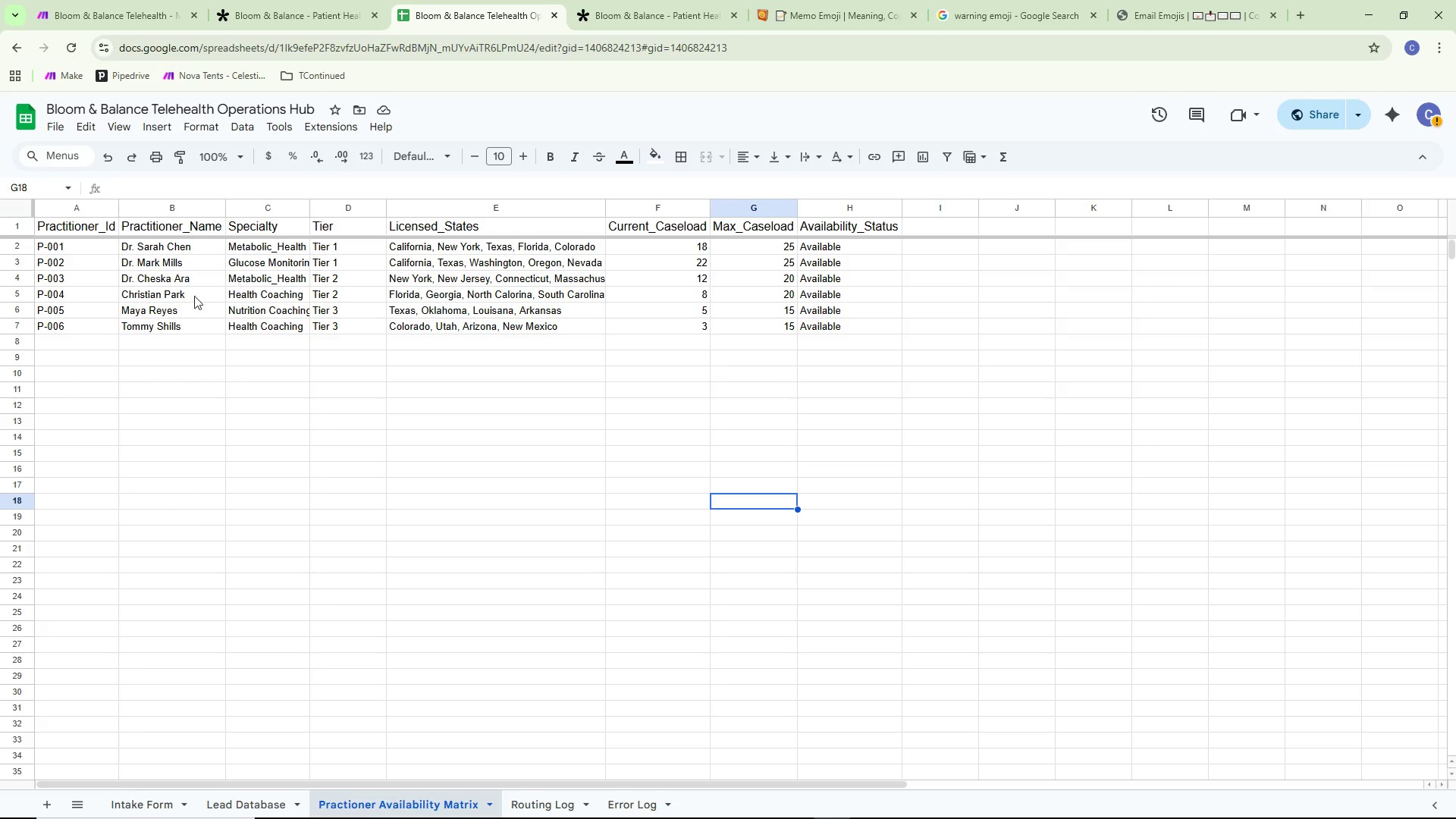 
double_click([162, 278])
 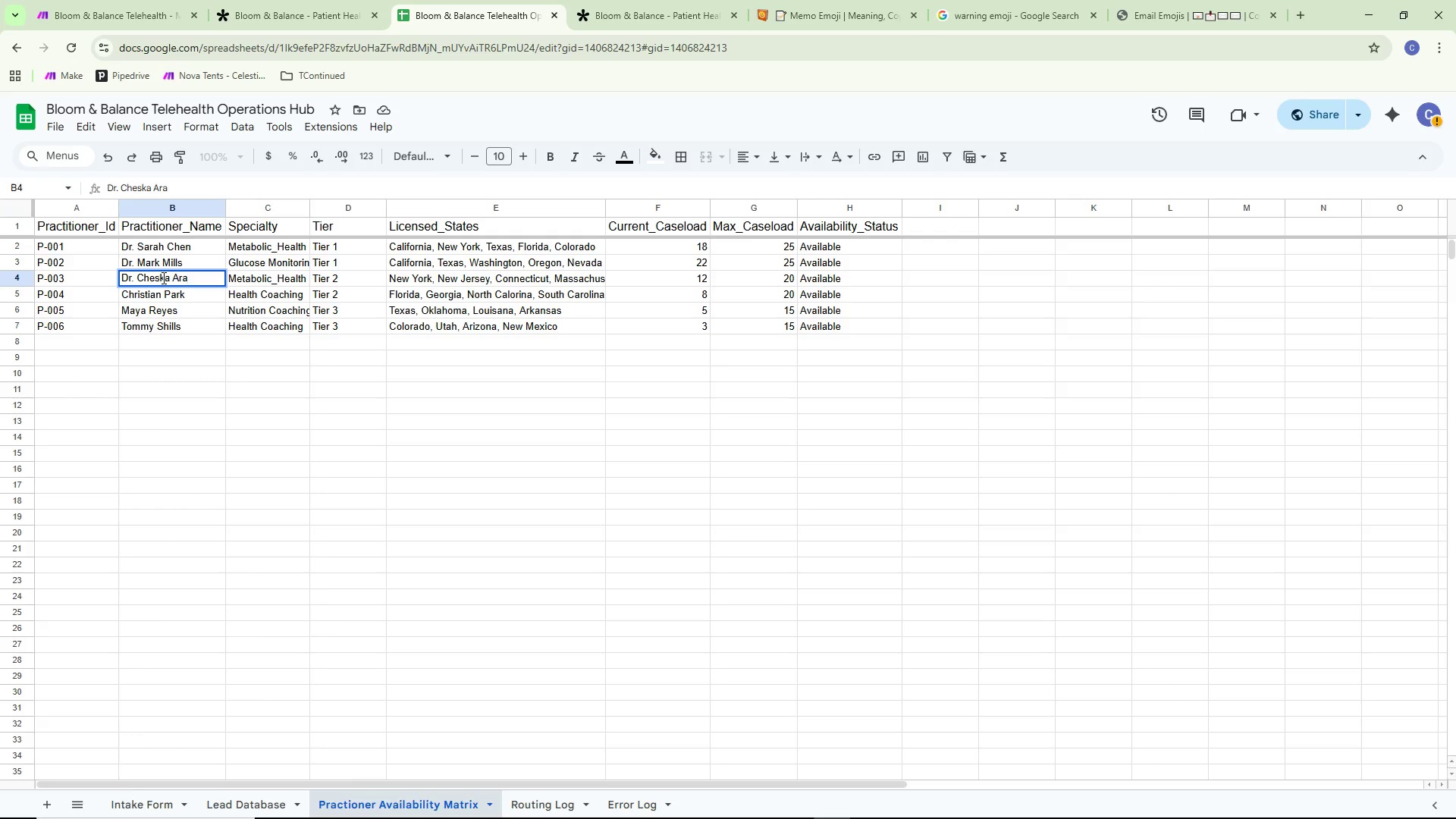 
key(Control+A)
 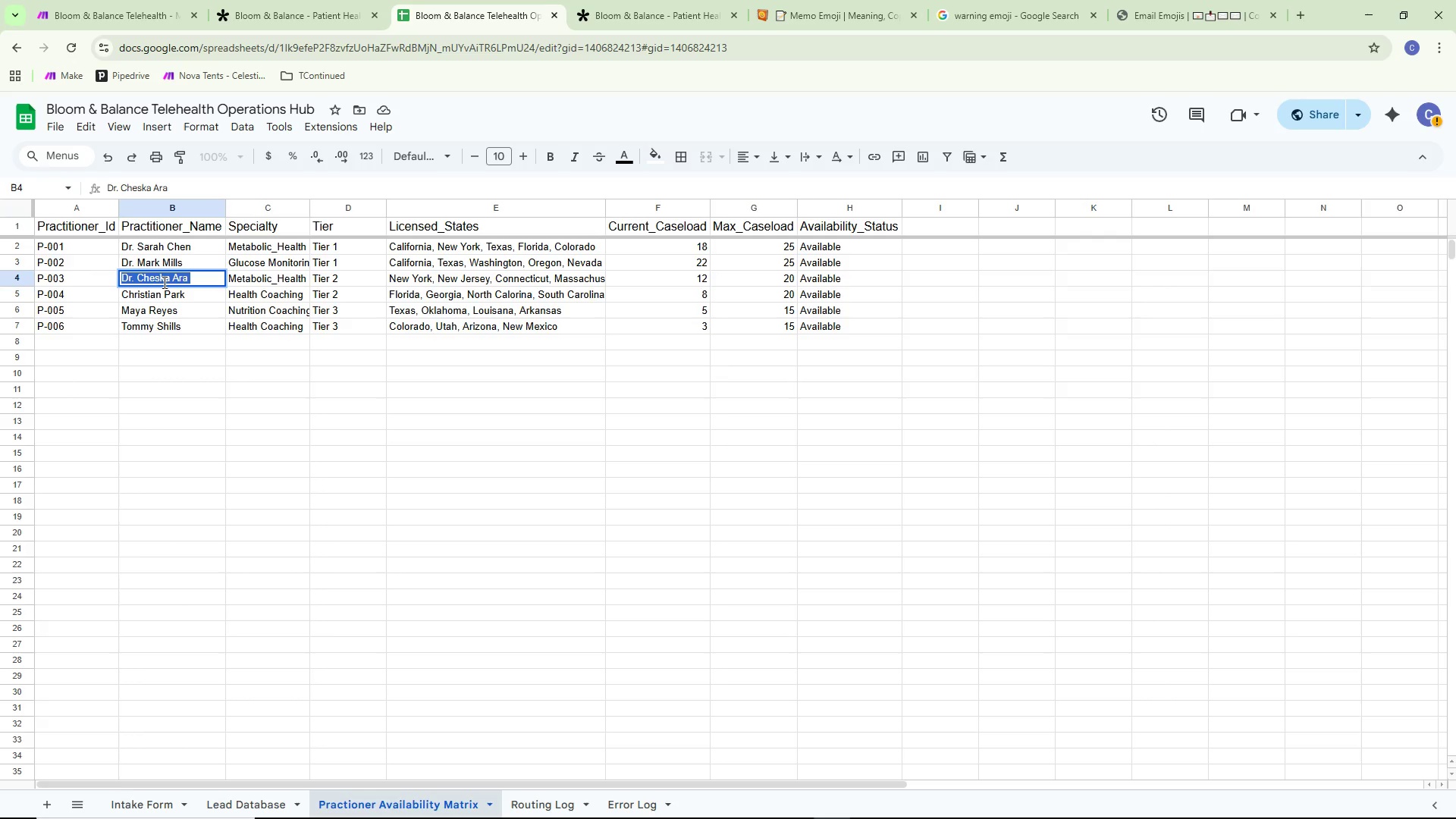 
key(Control+C)
 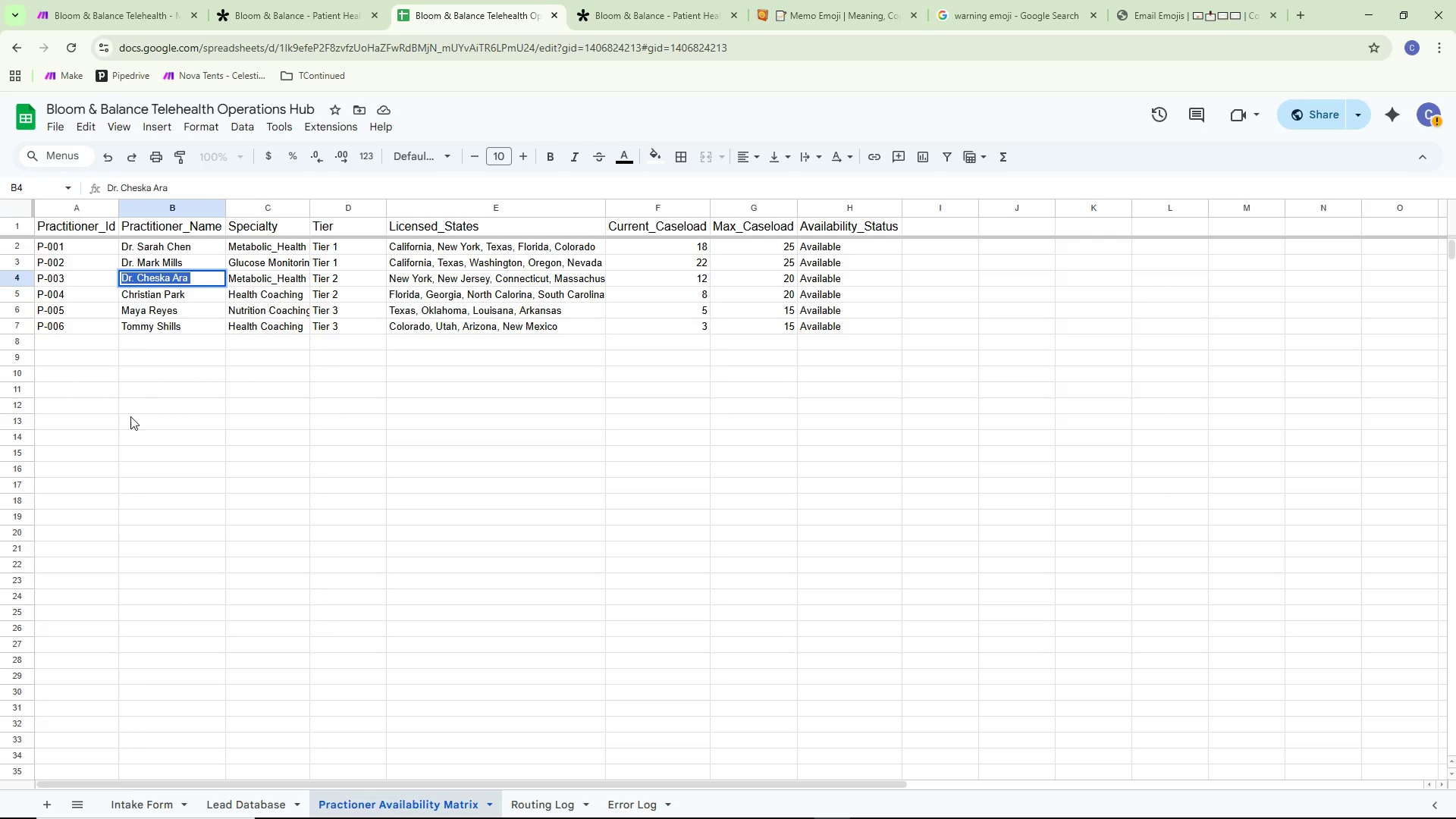 
left_click([130, 416])
 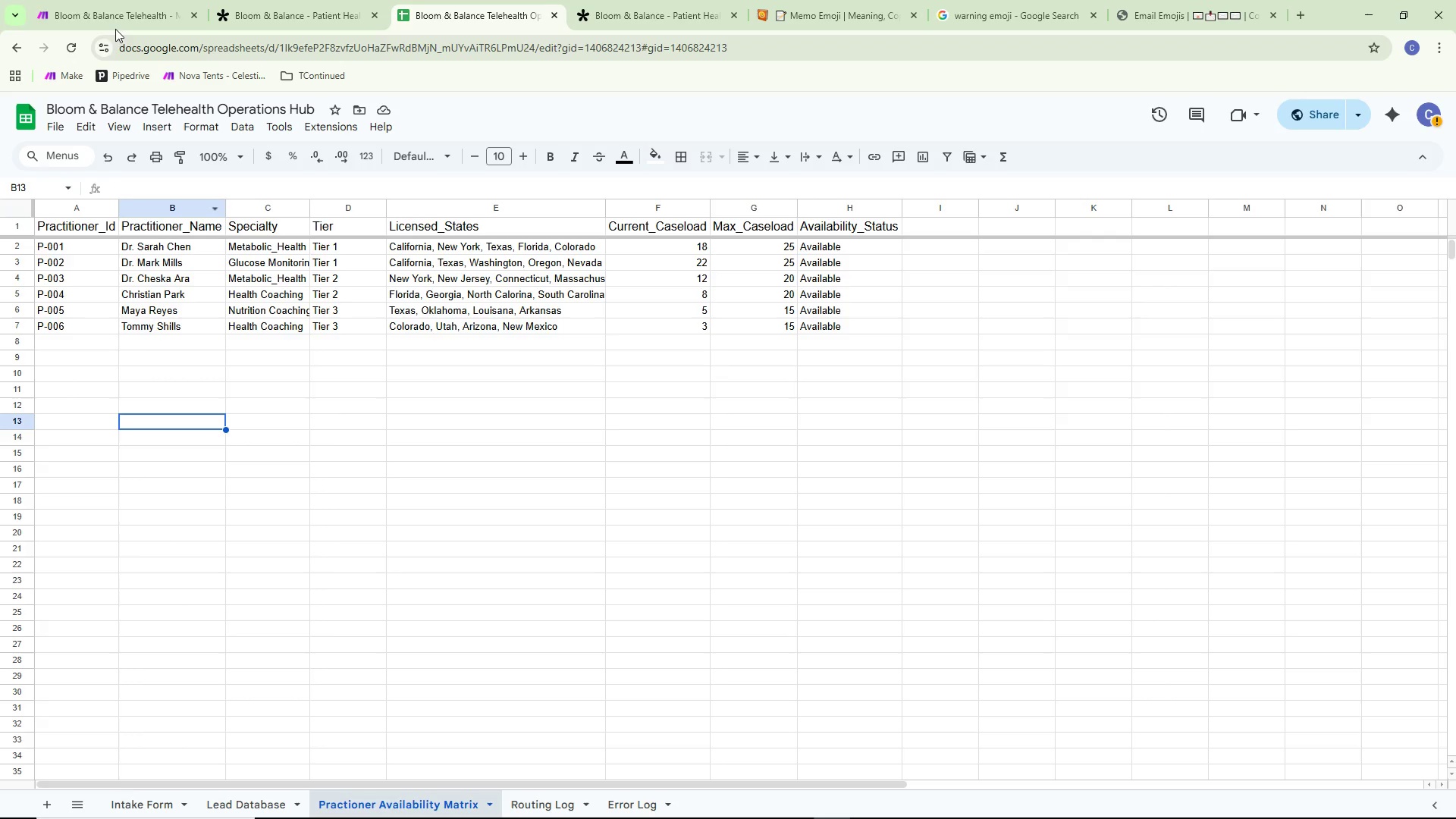 
left_click([110, 17])
 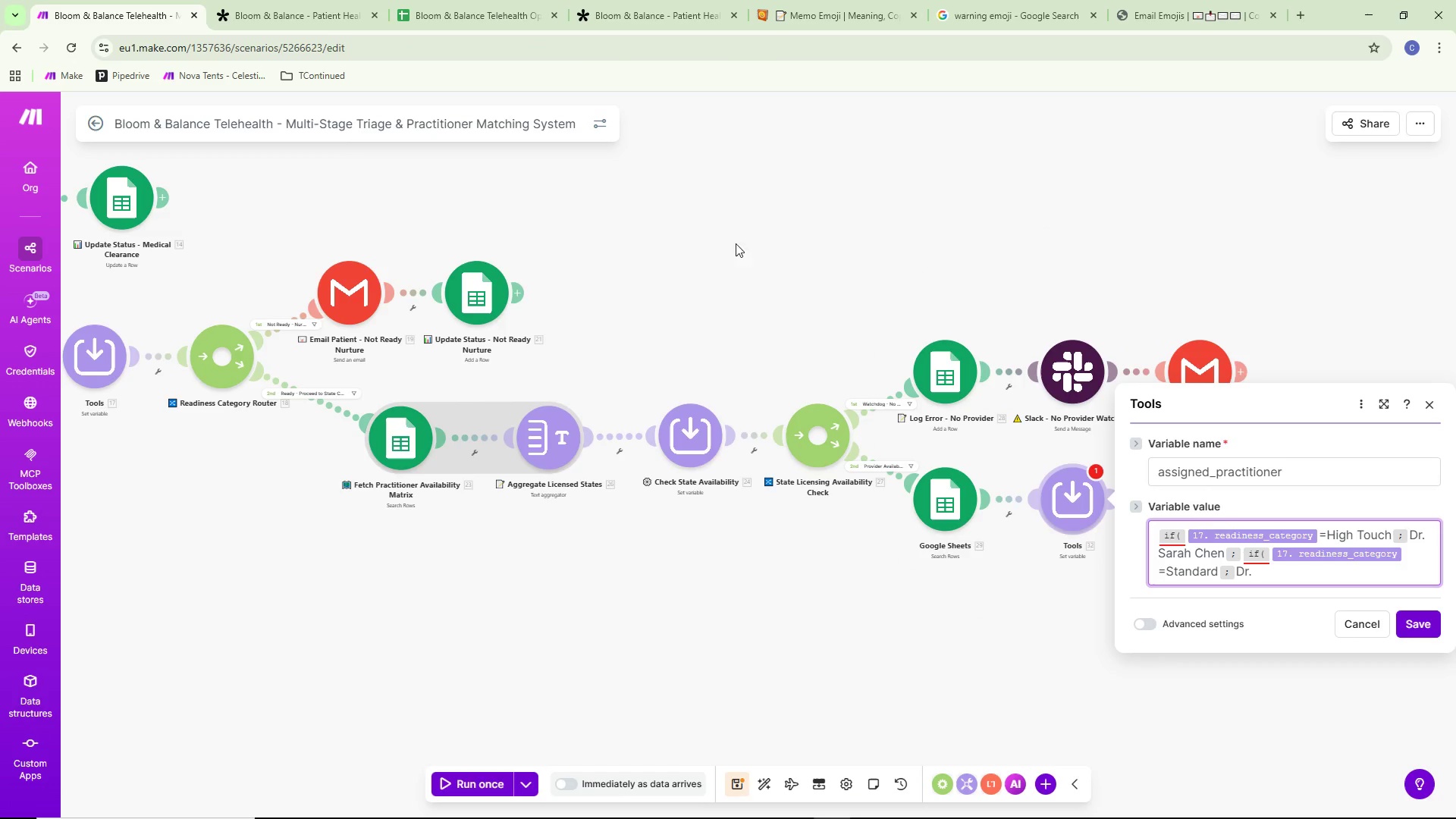 
key(Control+ControlLeft)
 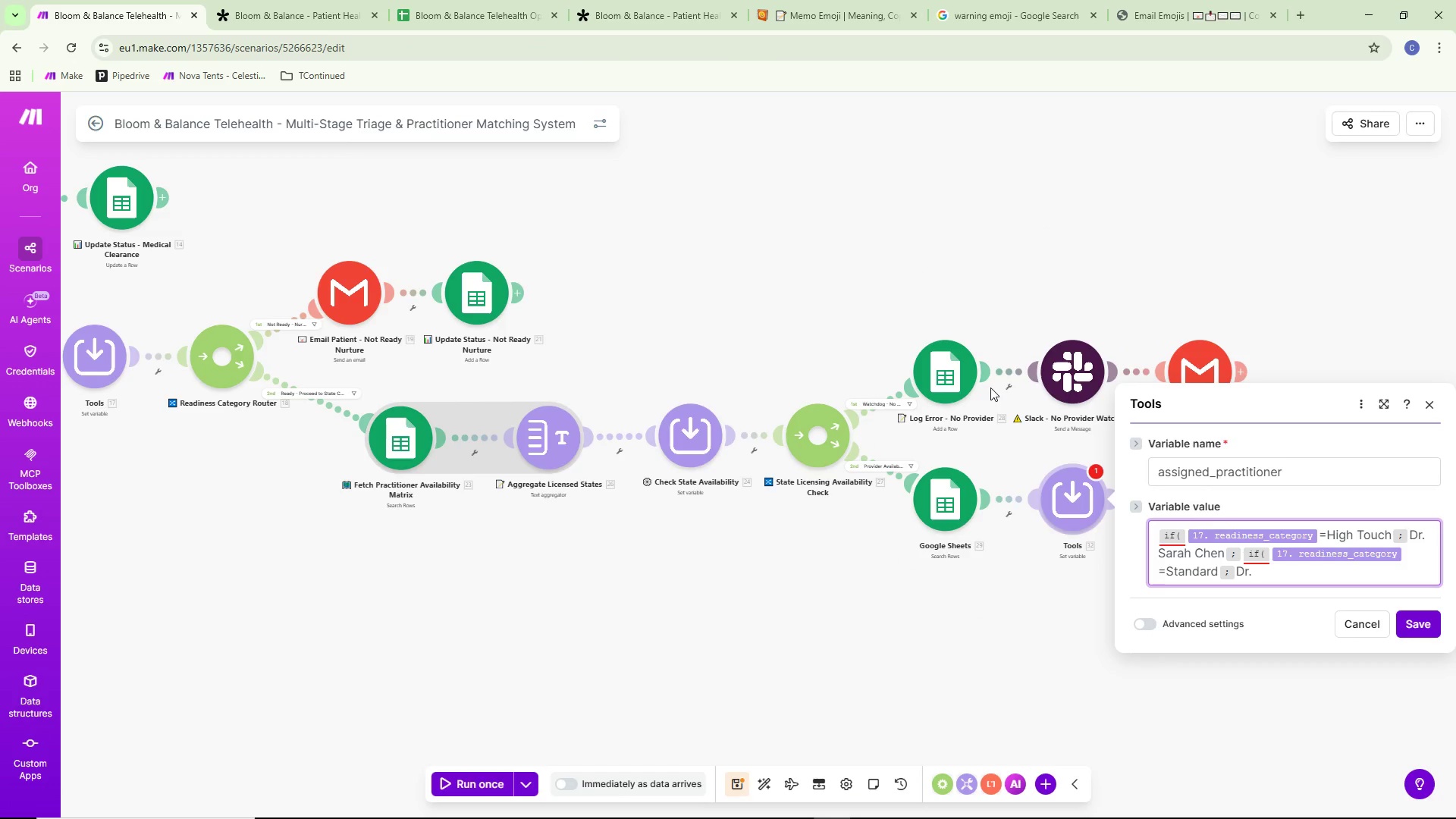 
key(Control+V)
 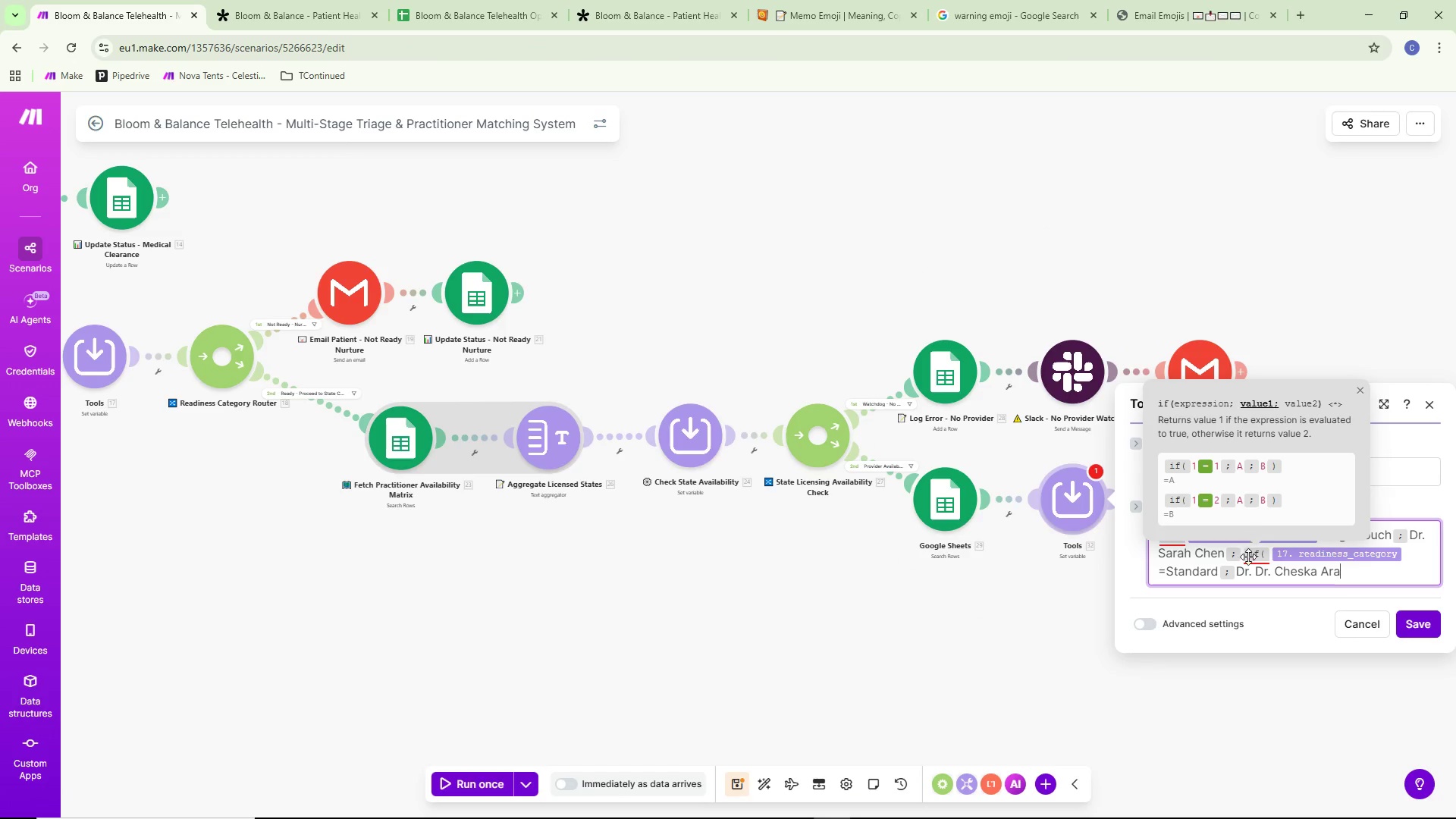 
left_click([1256, 574])
 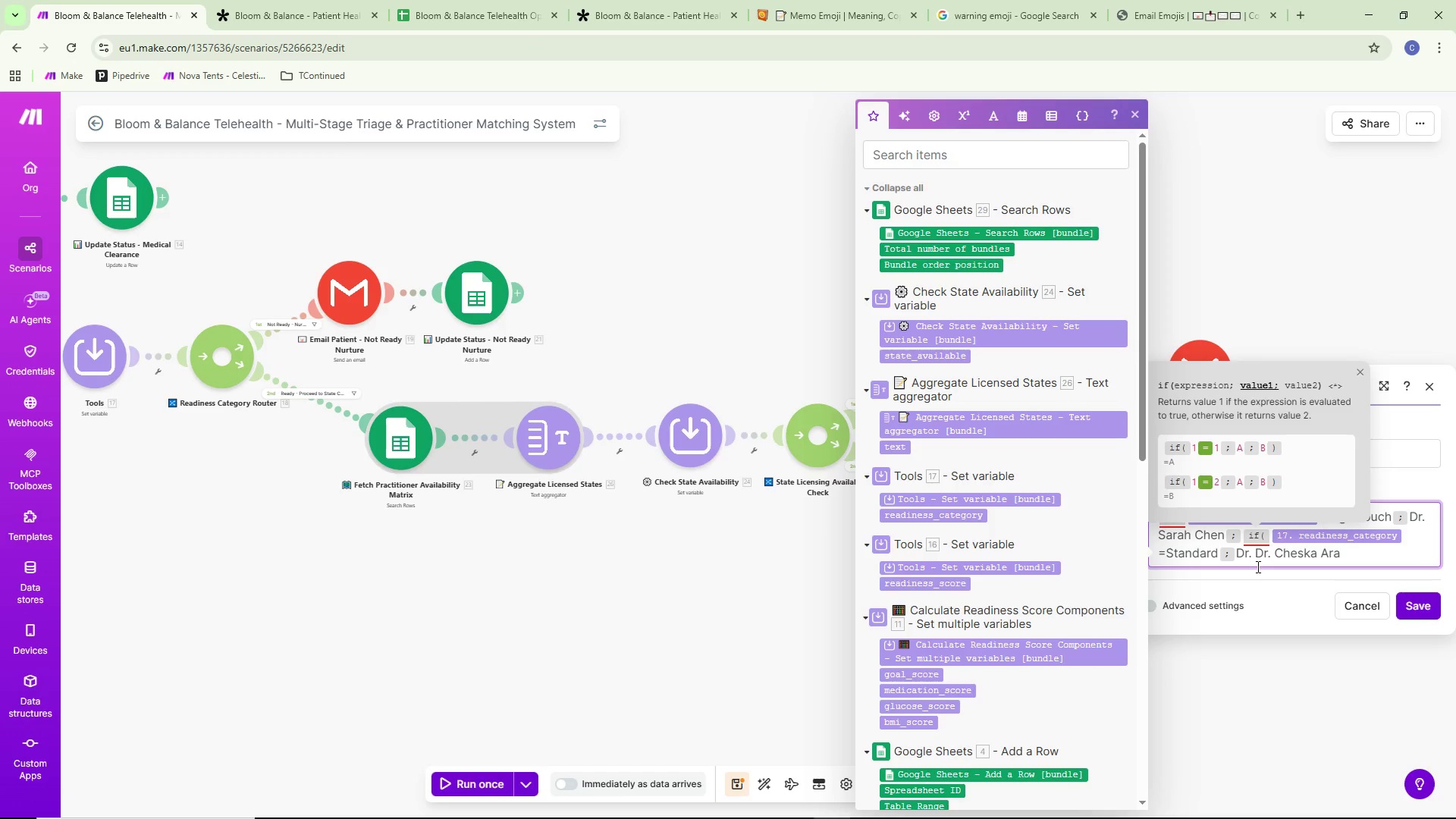 
key(Backspace)
 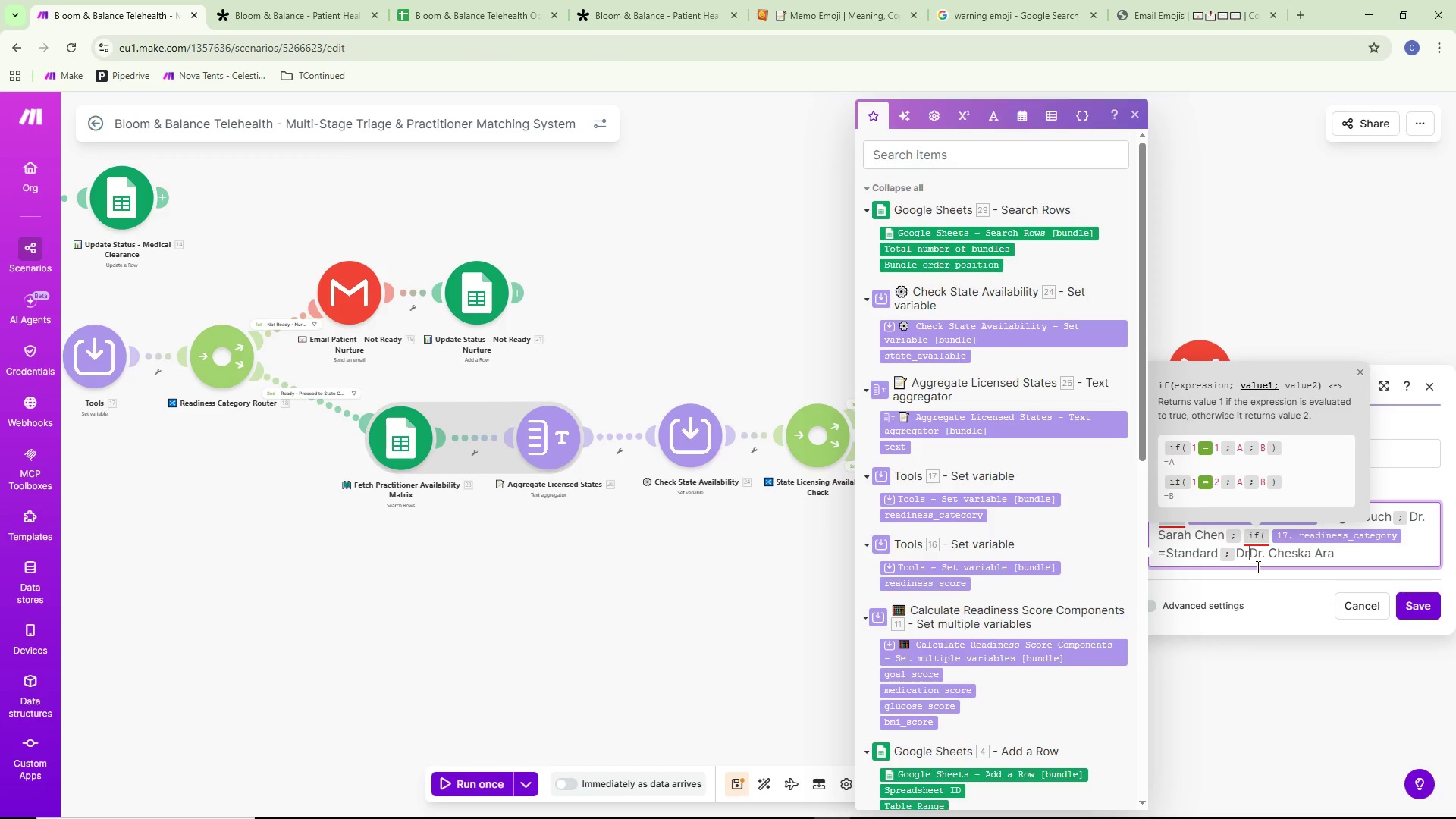 
key(Backspace)
 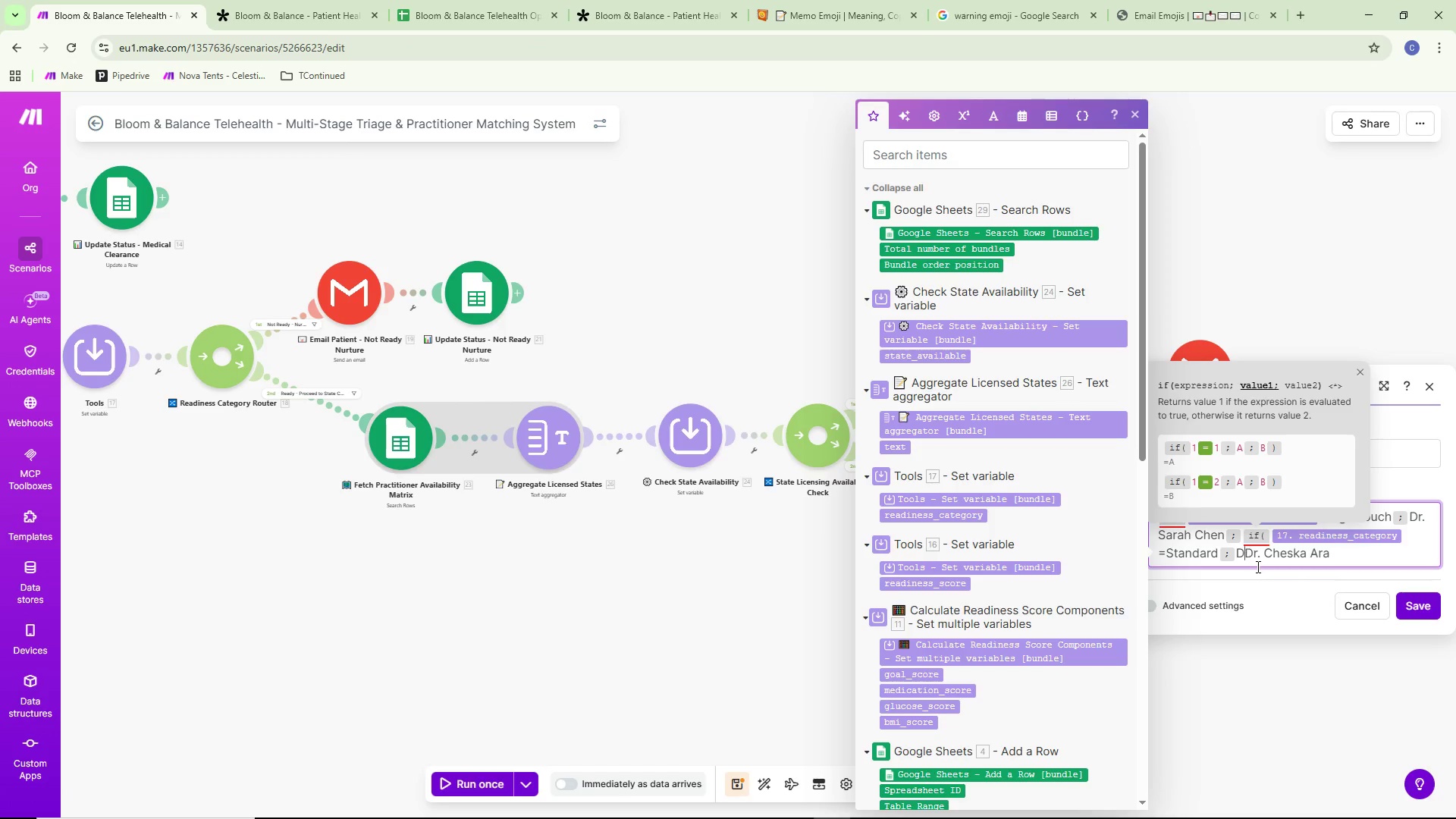 
key(Backspace)
 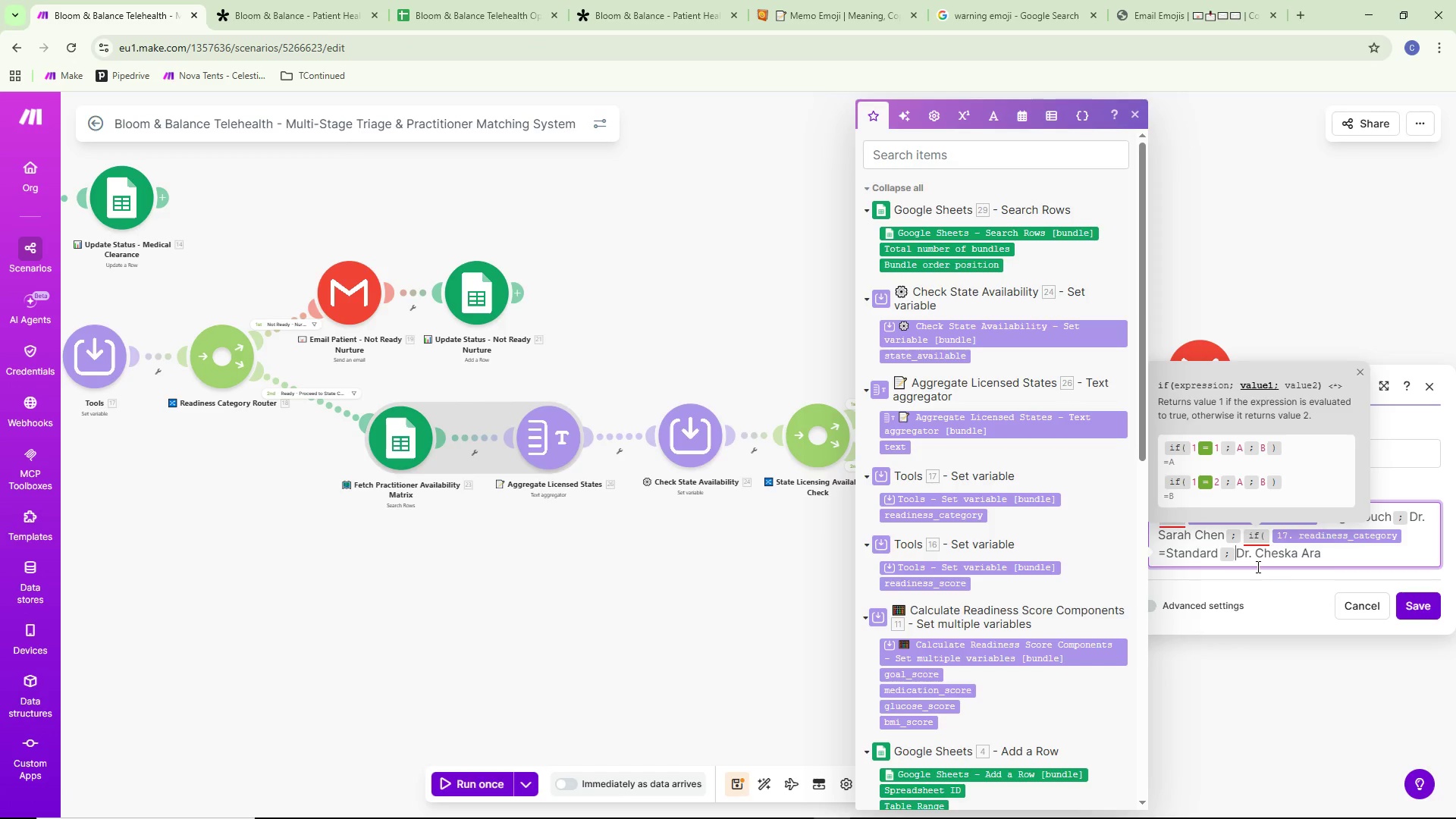 
key(Backspace)
 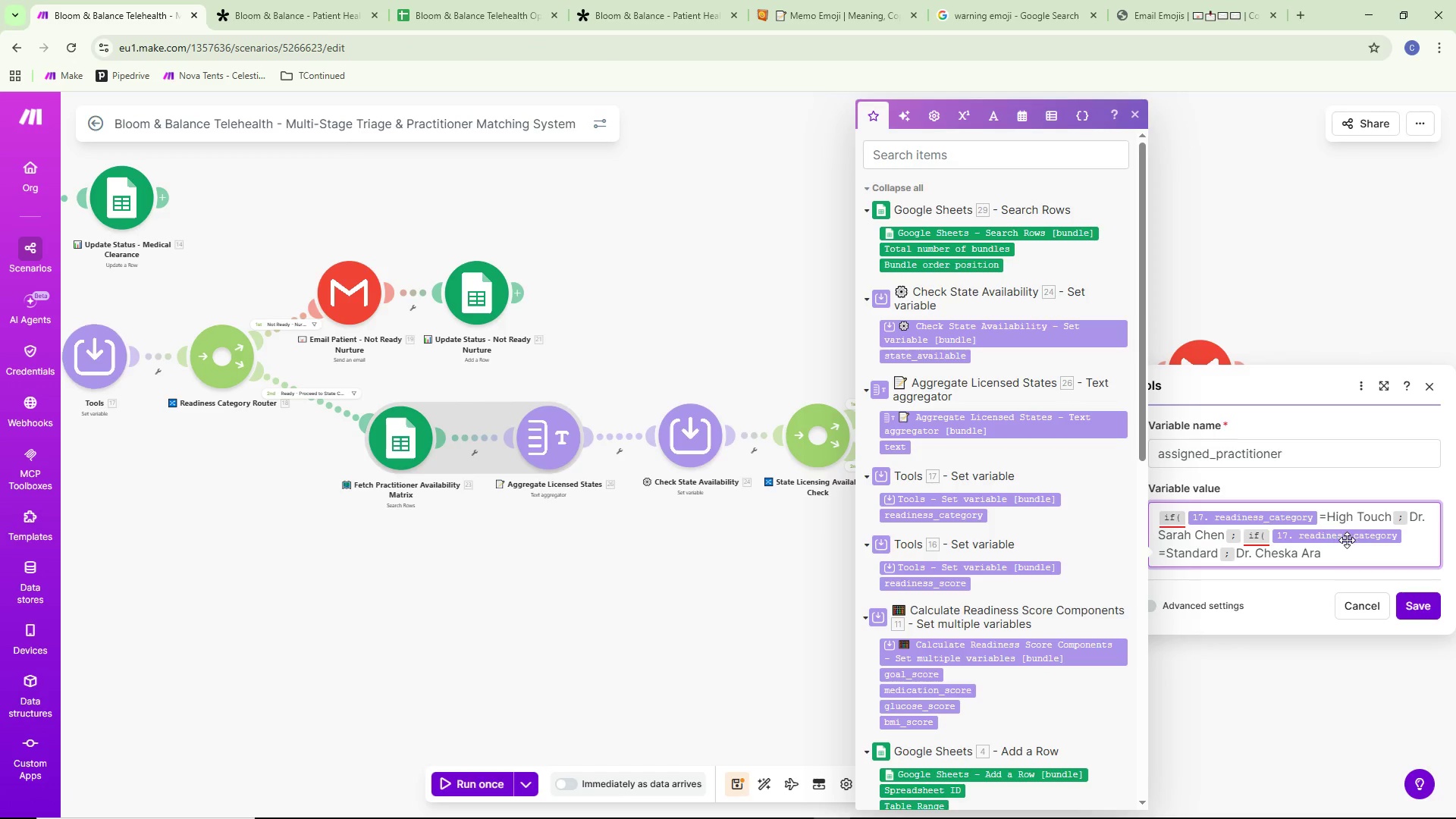 
left_click([1341, 551])
 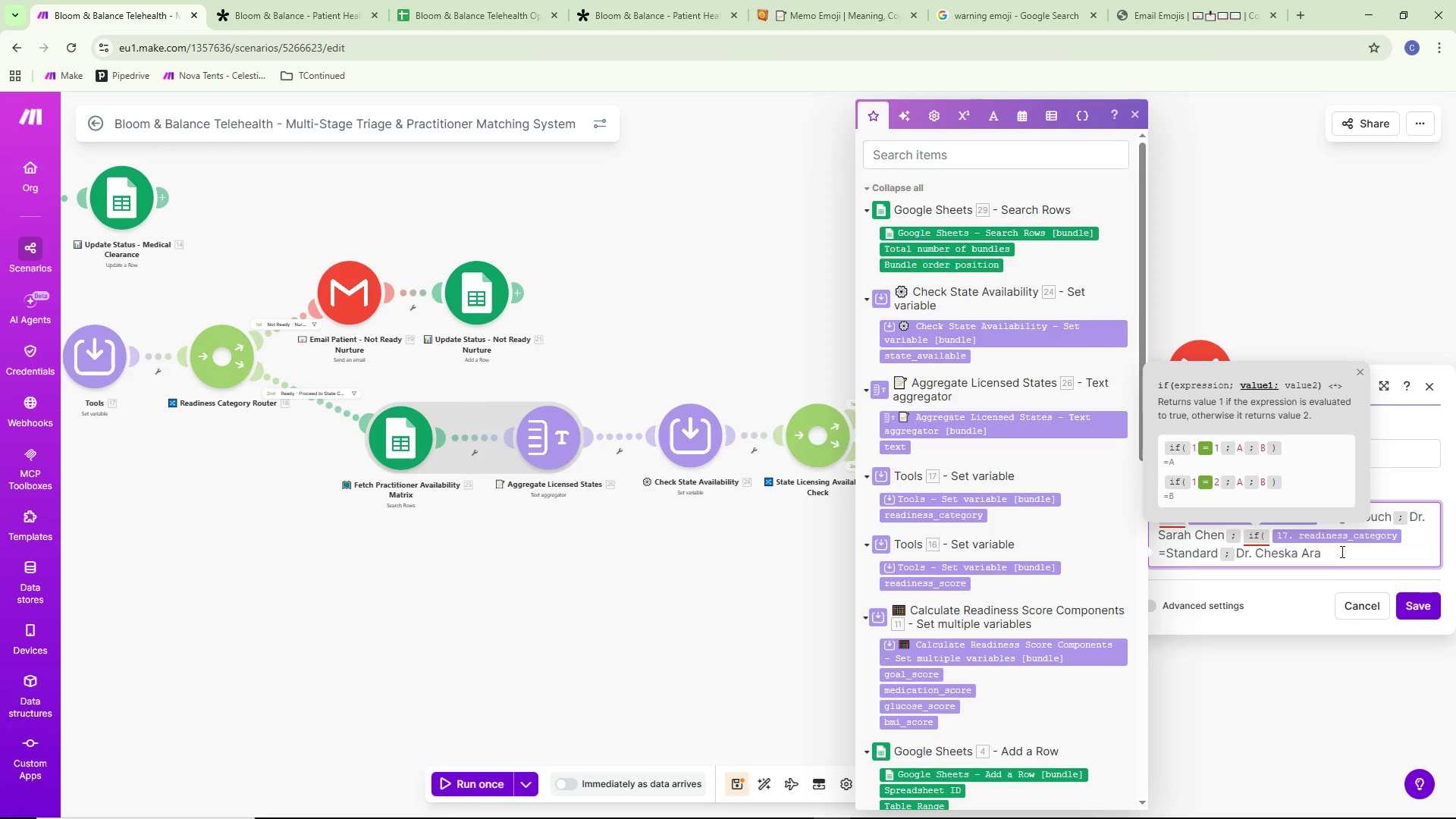 
key(Semicolon)
 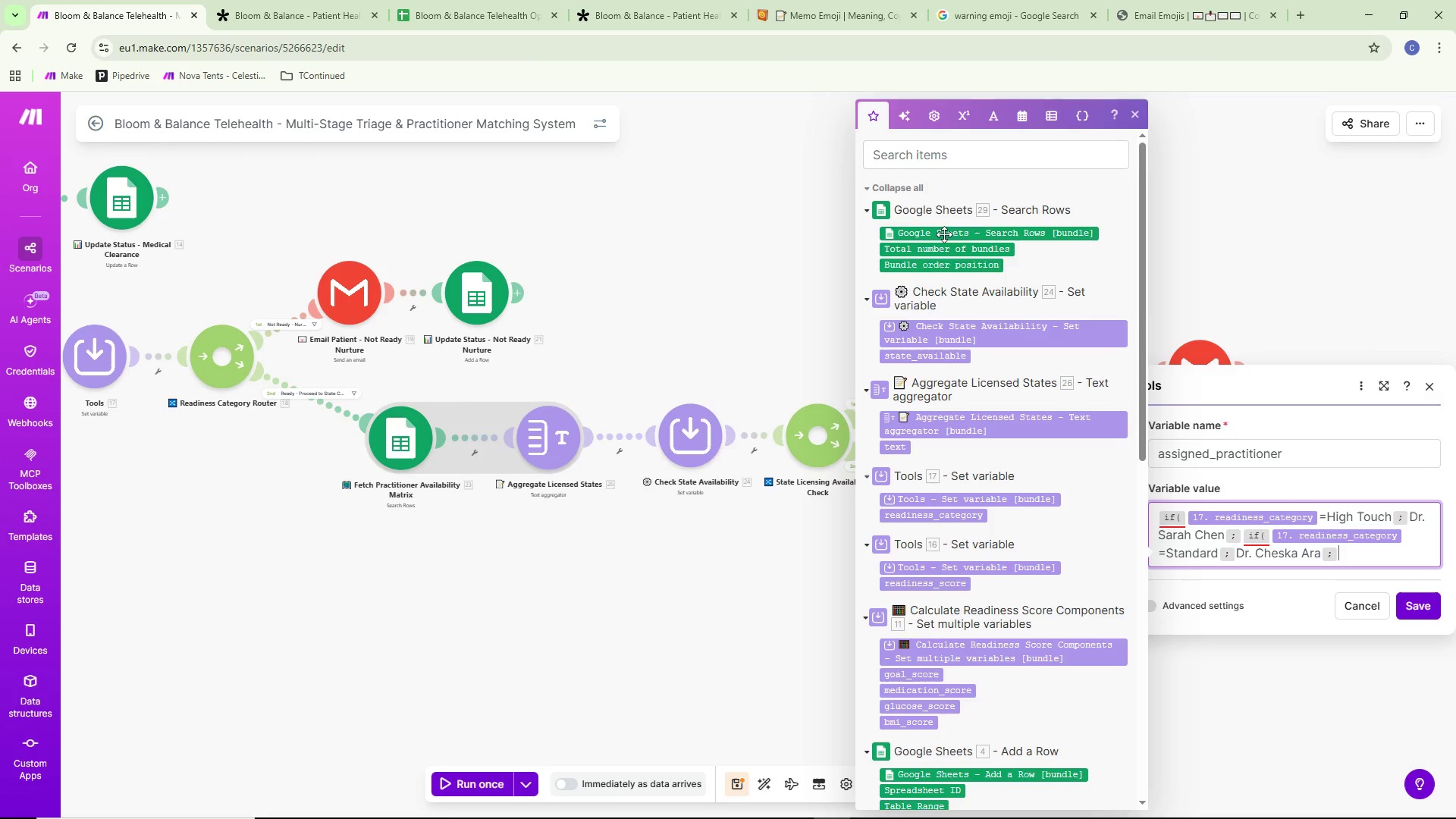 
mouse_move([375, -2])
 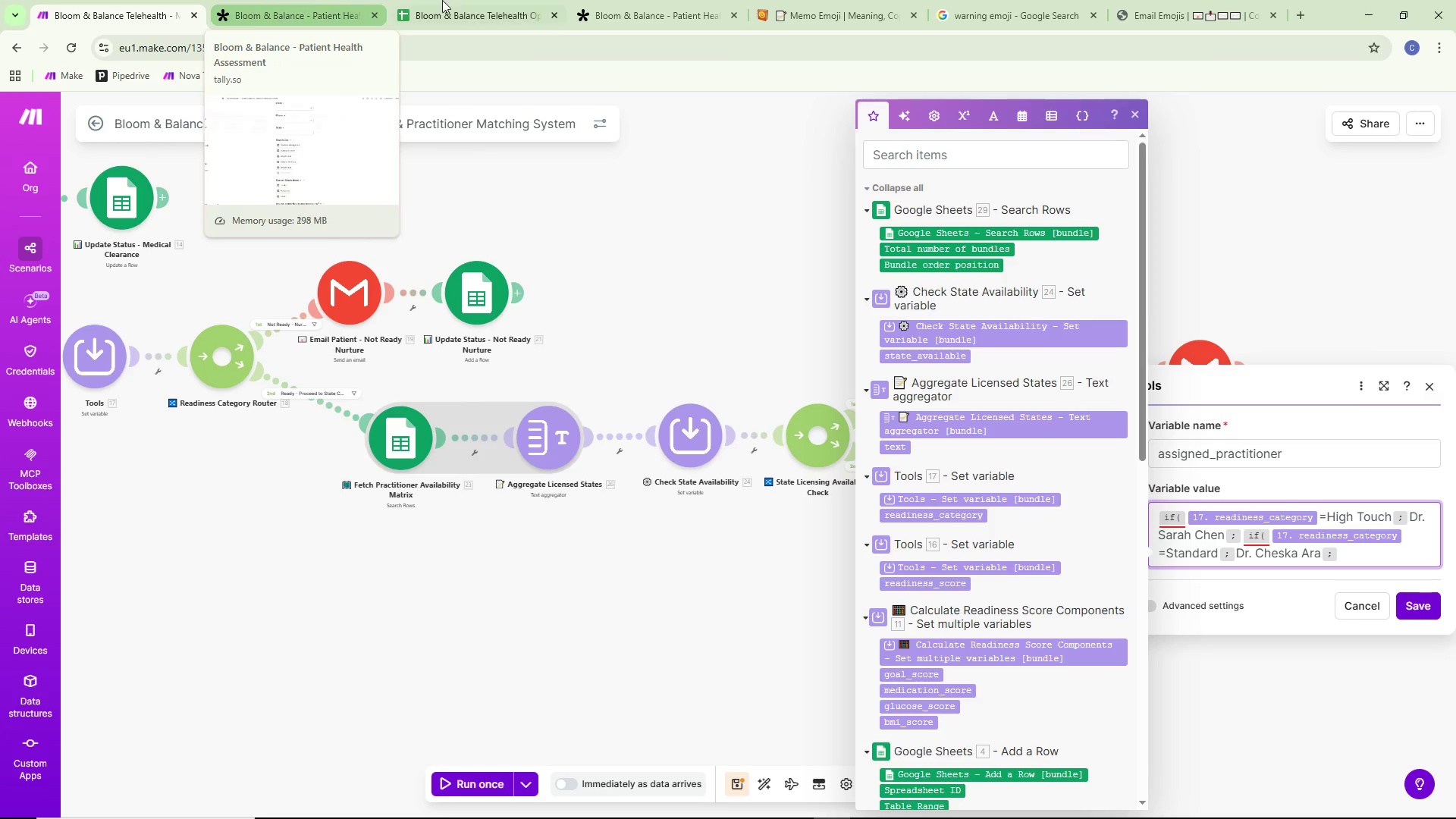 
left_click([451, 0])
 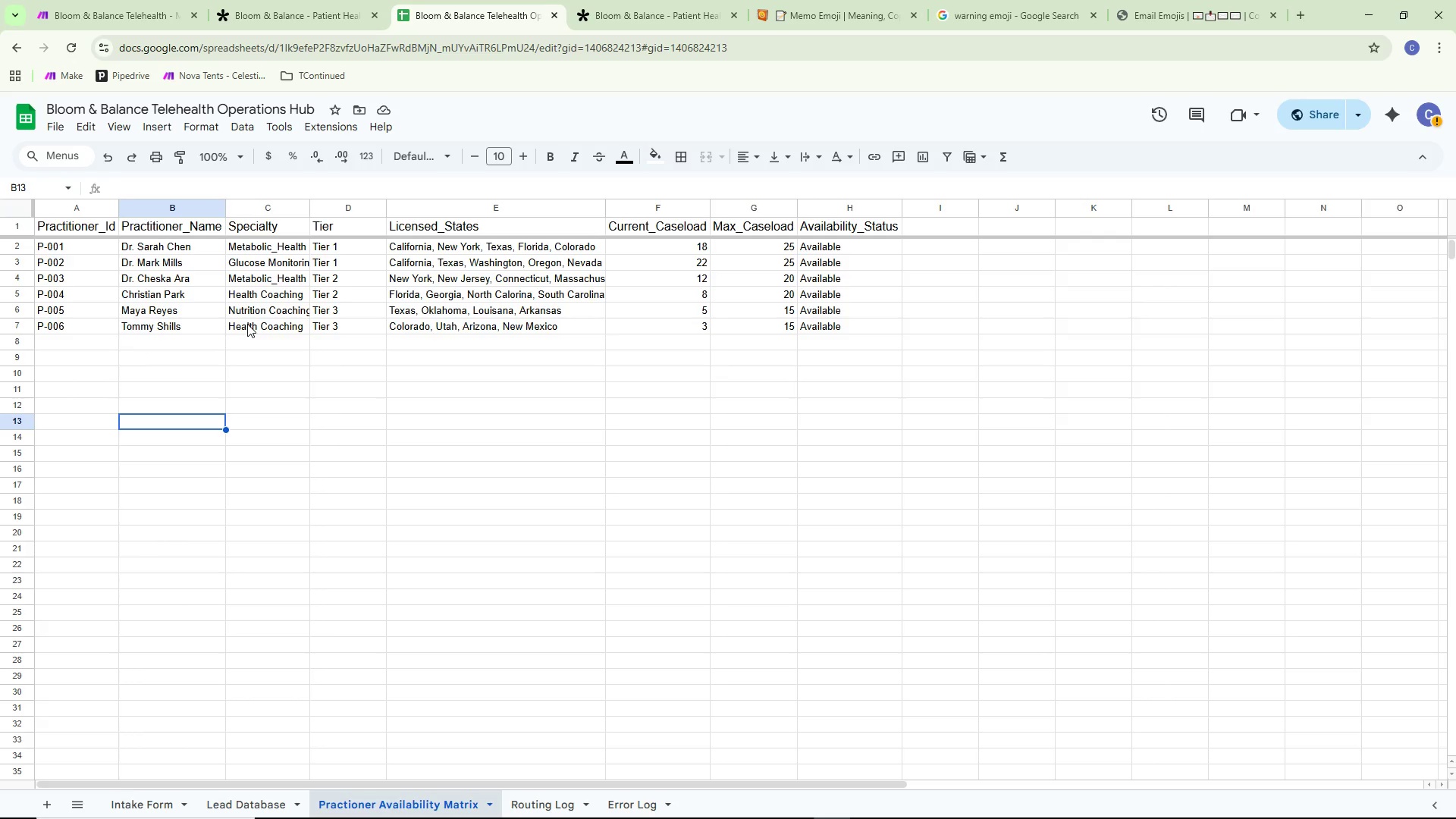 
wait(15.2)
 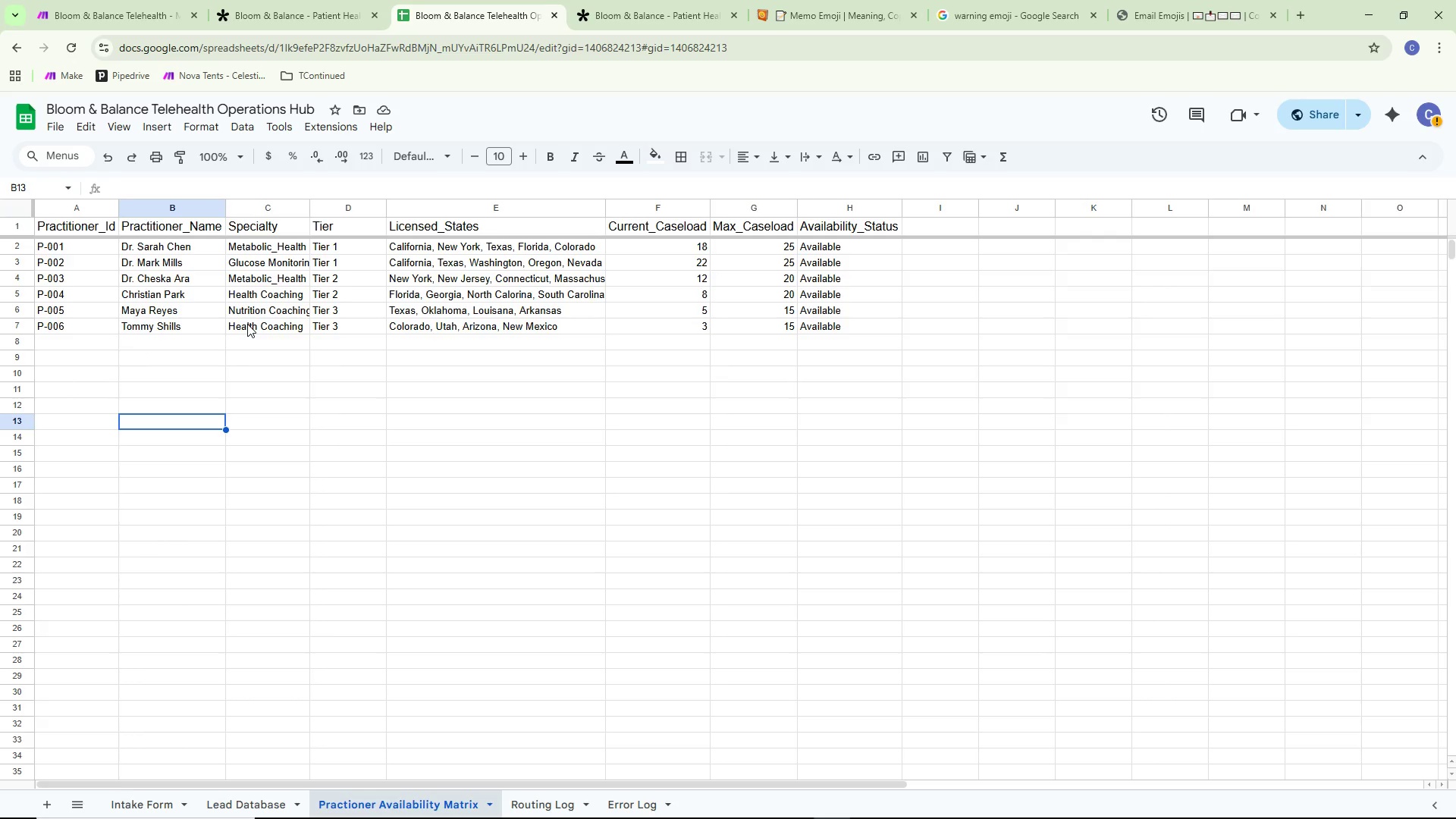 
left_click([118, 14])
 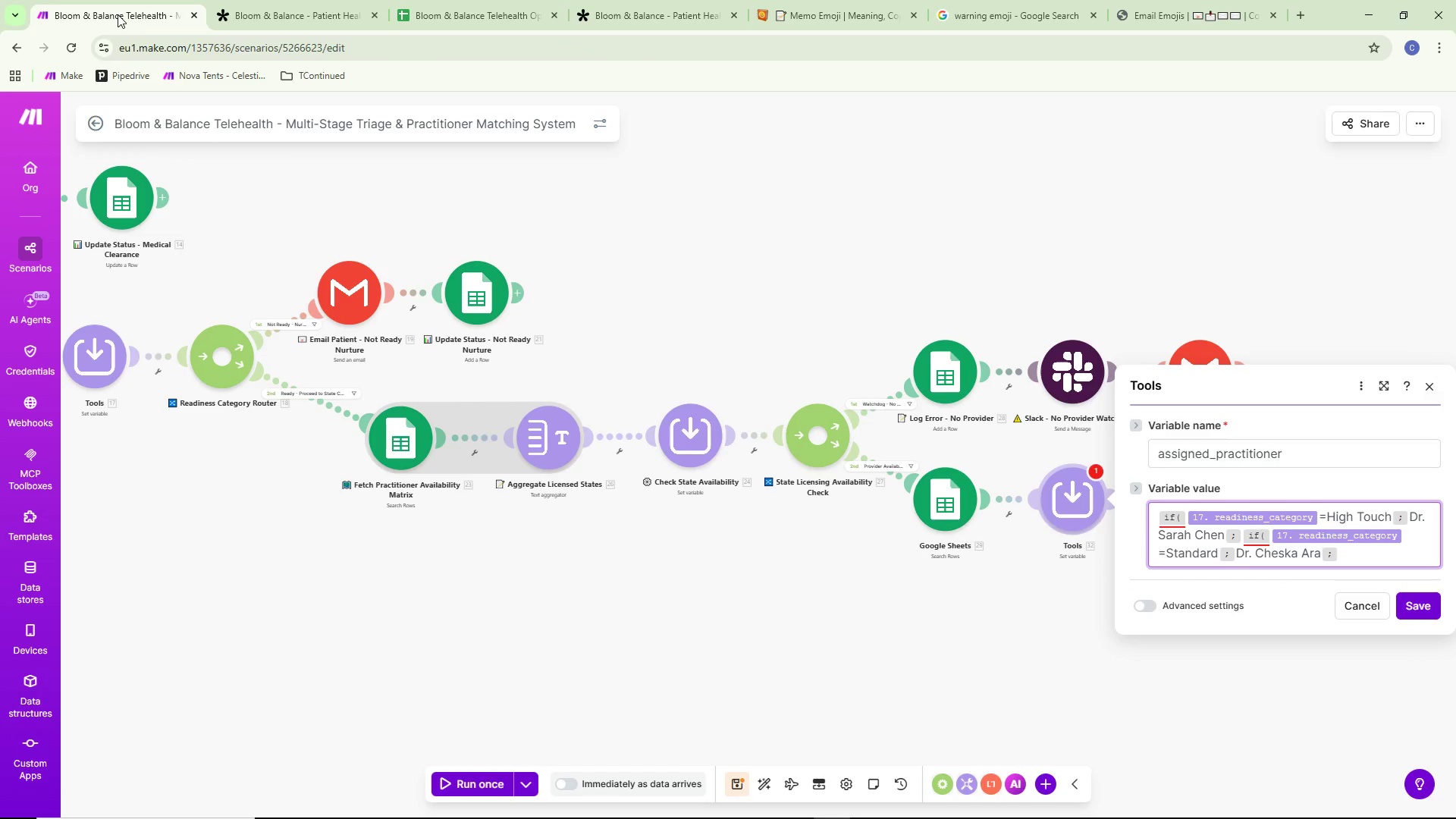 
type(Tommy Shills)
 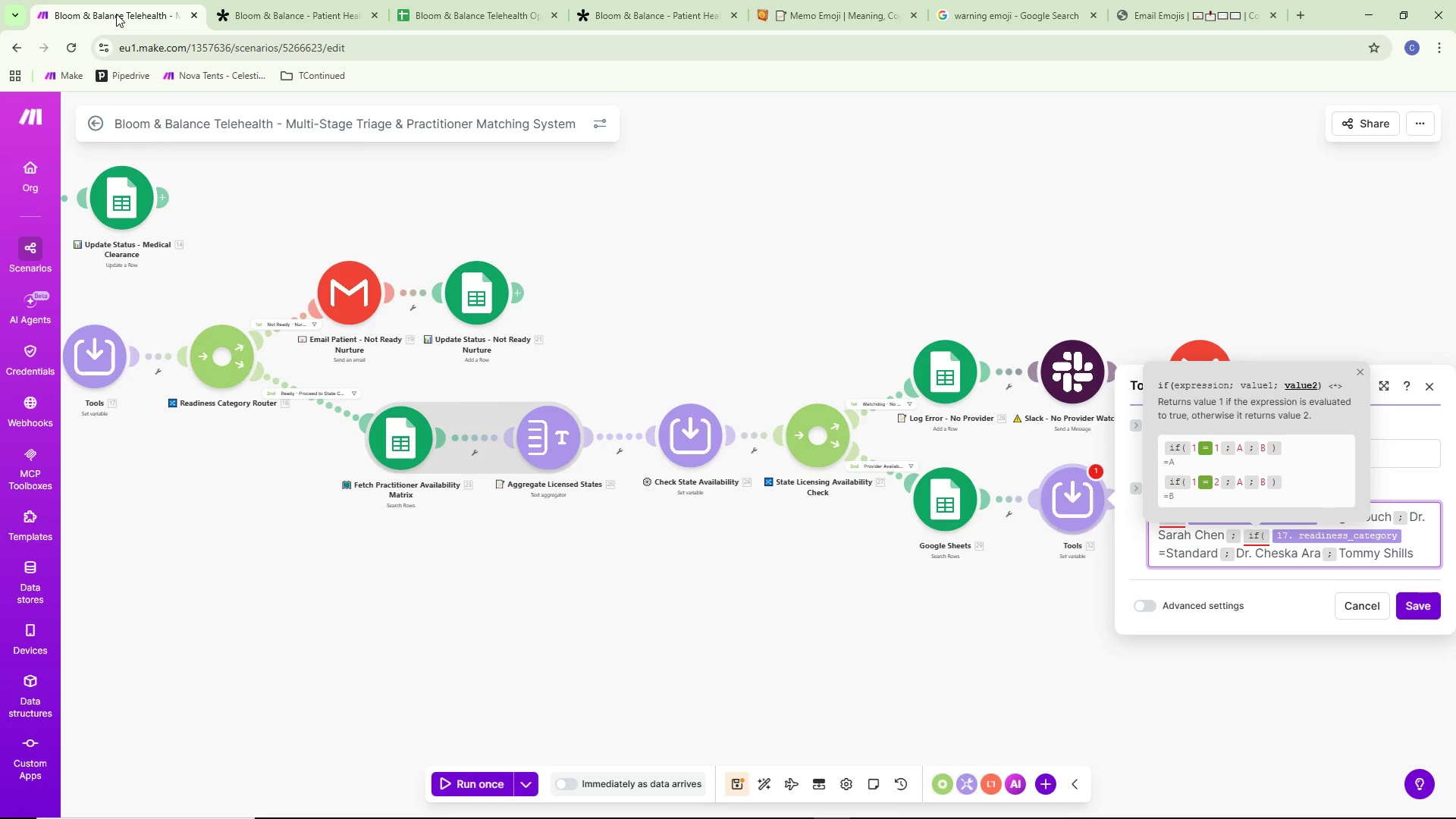 
type()))
 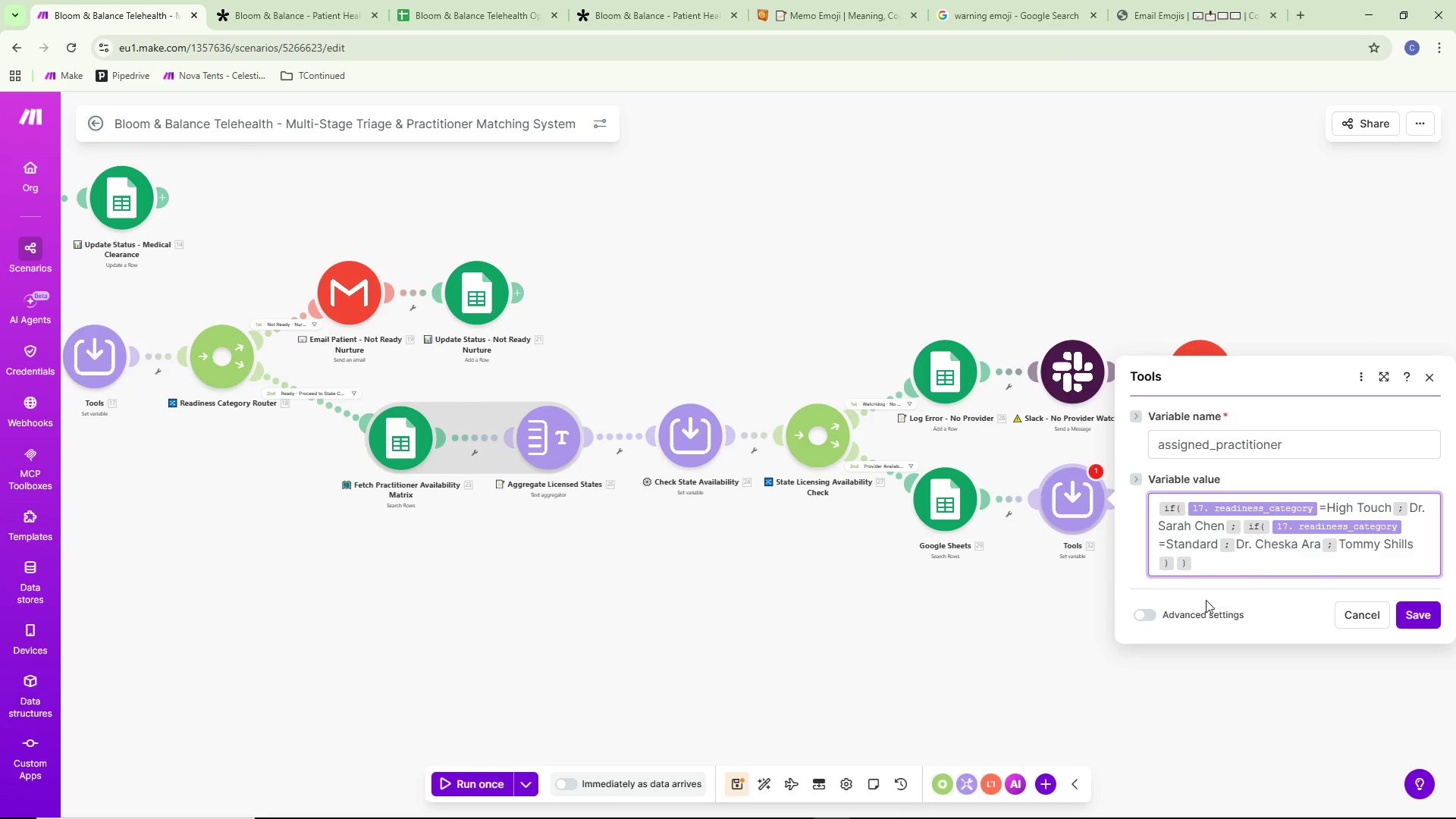 
left_click([1423, 615])
 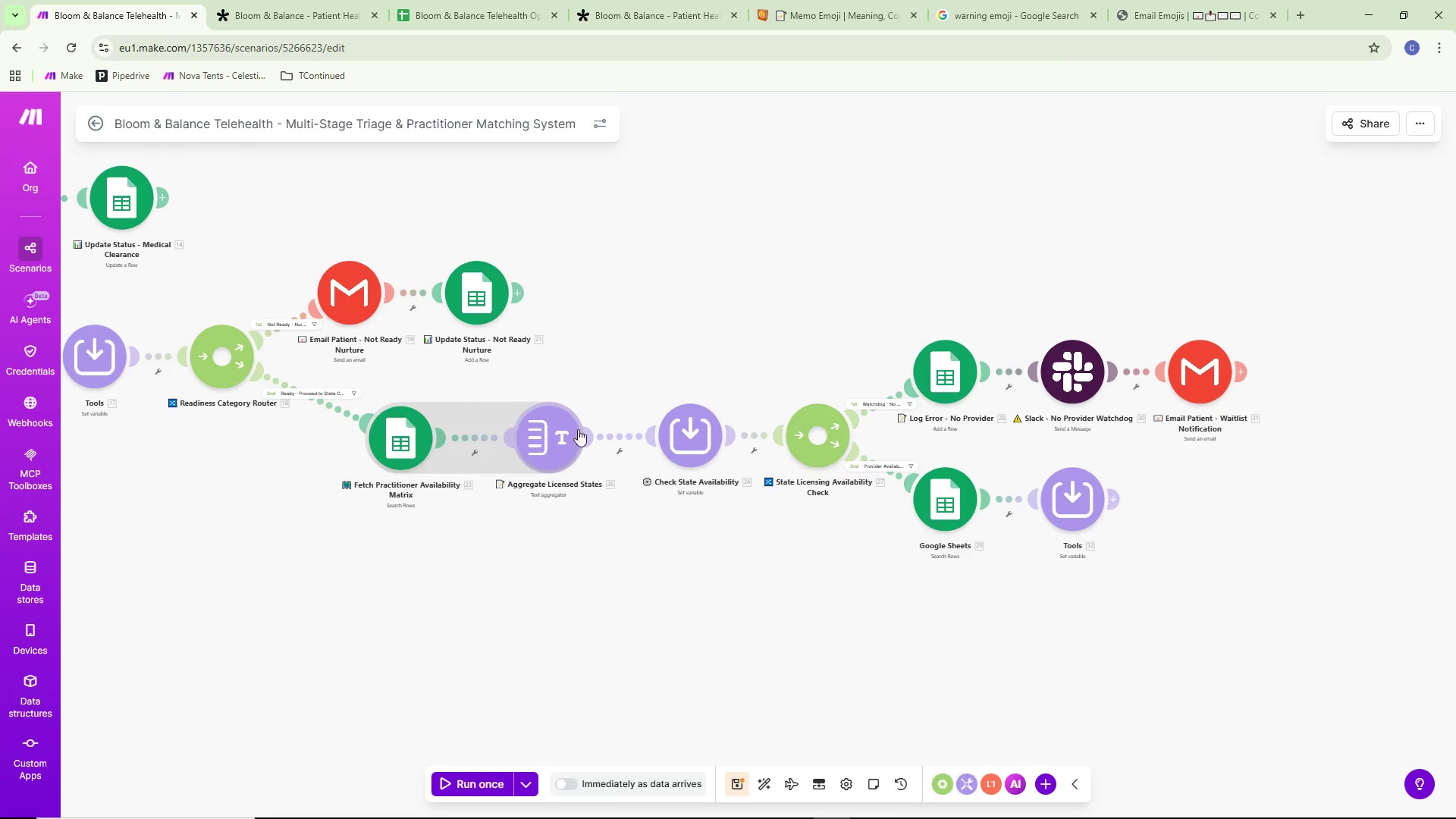 
double_click([679, 434])
 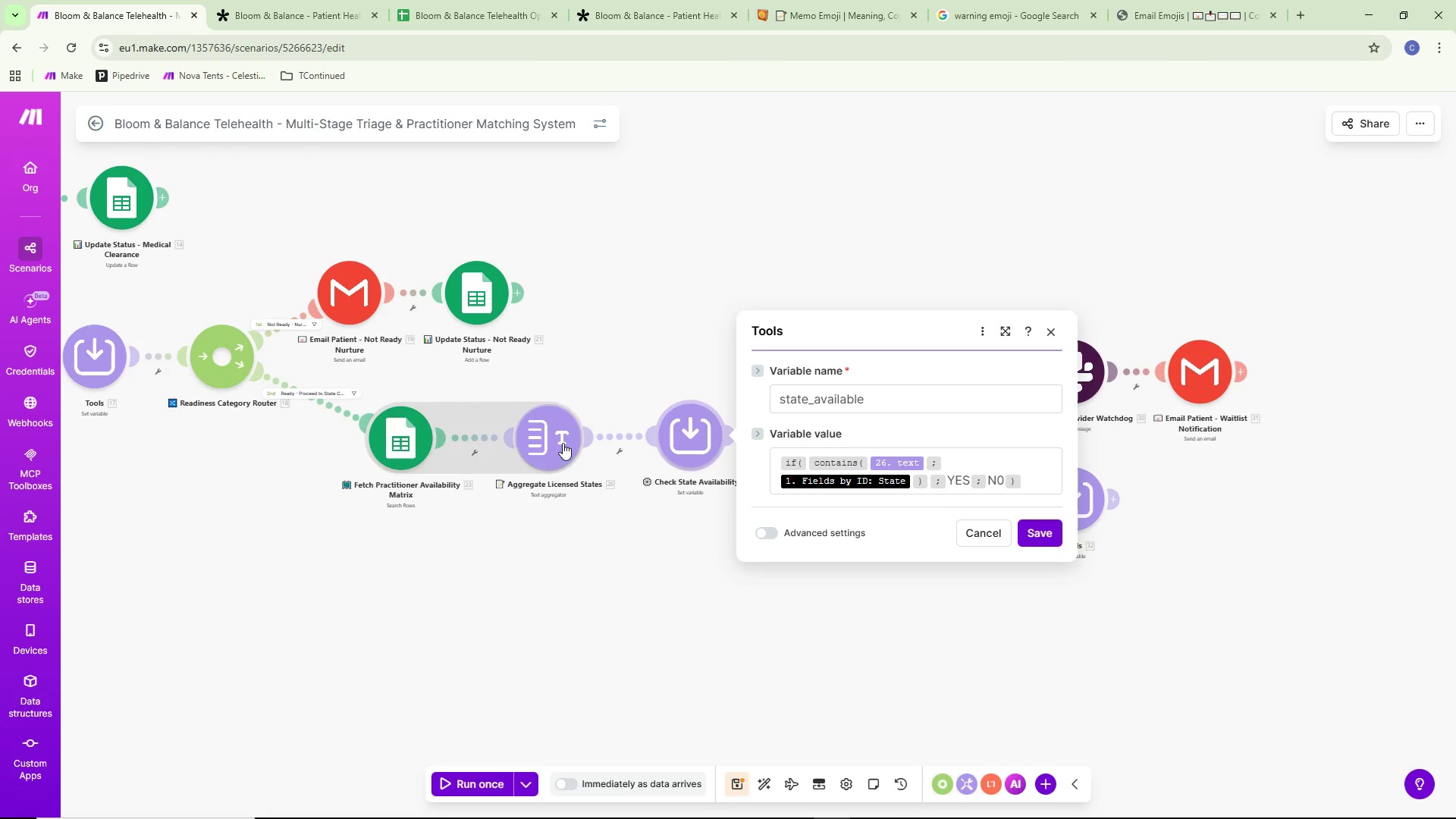 
left_click([632, 364])
 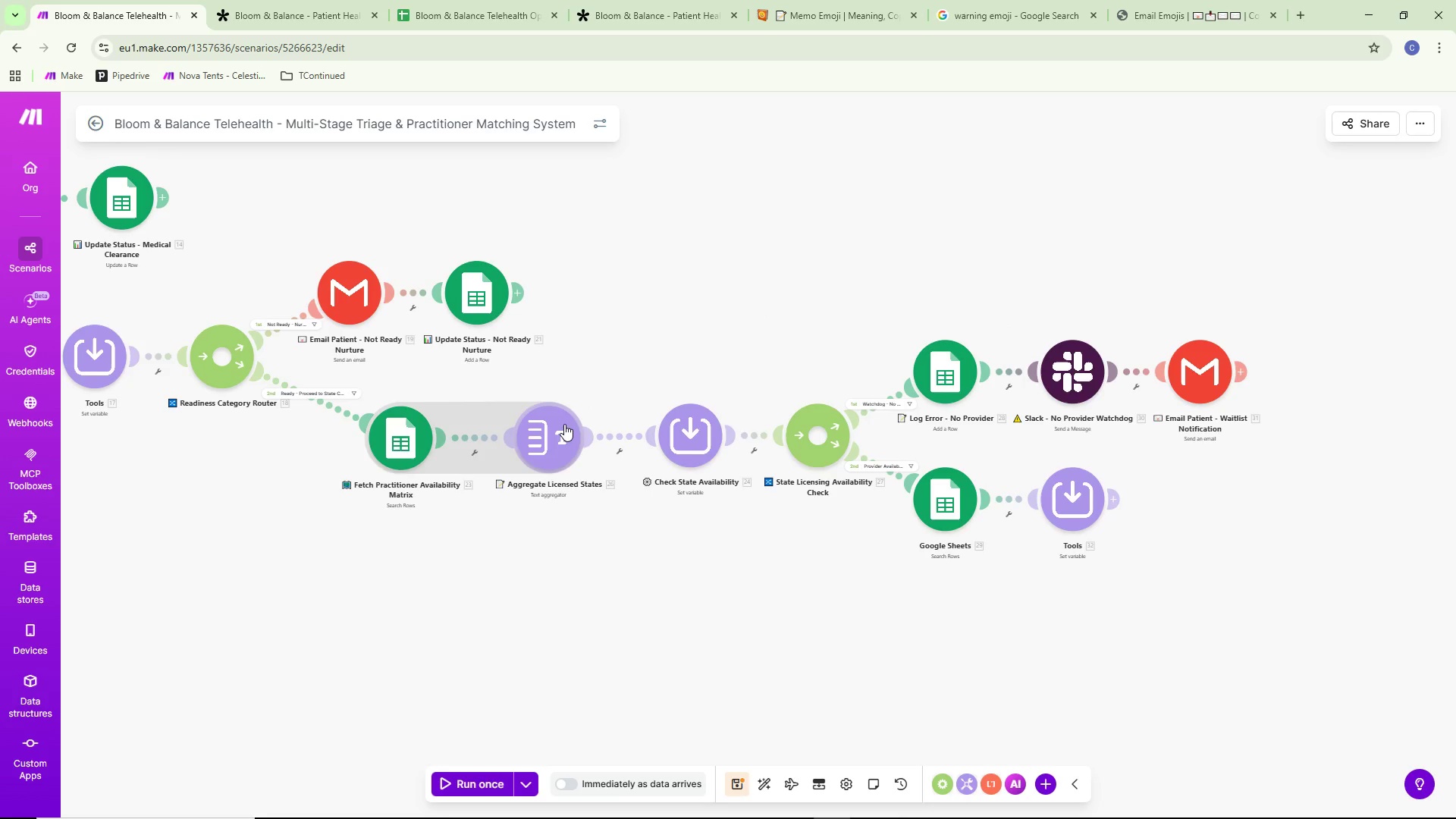 
double_click([564, 424])
 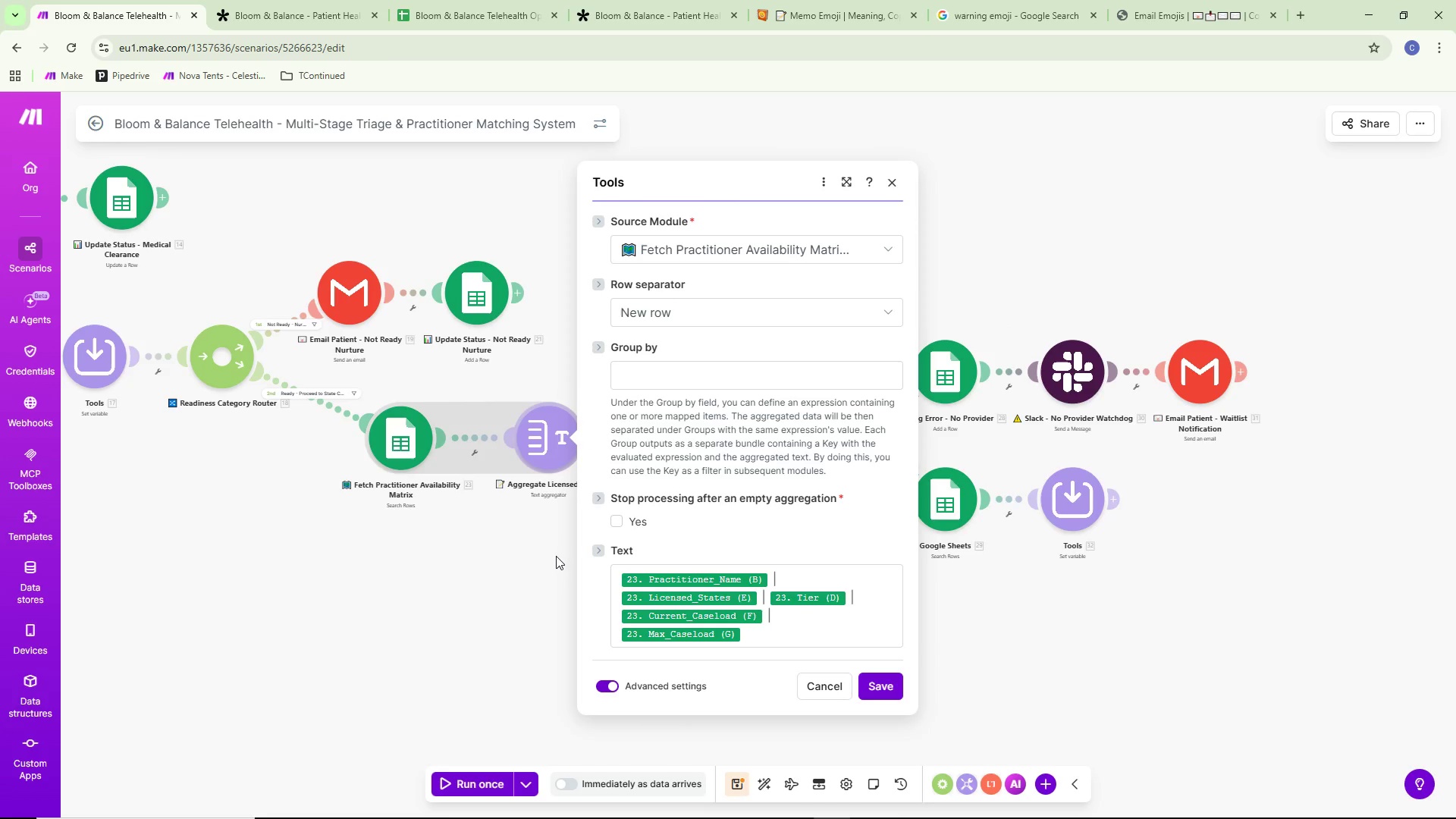 
left_click([508, 574])
 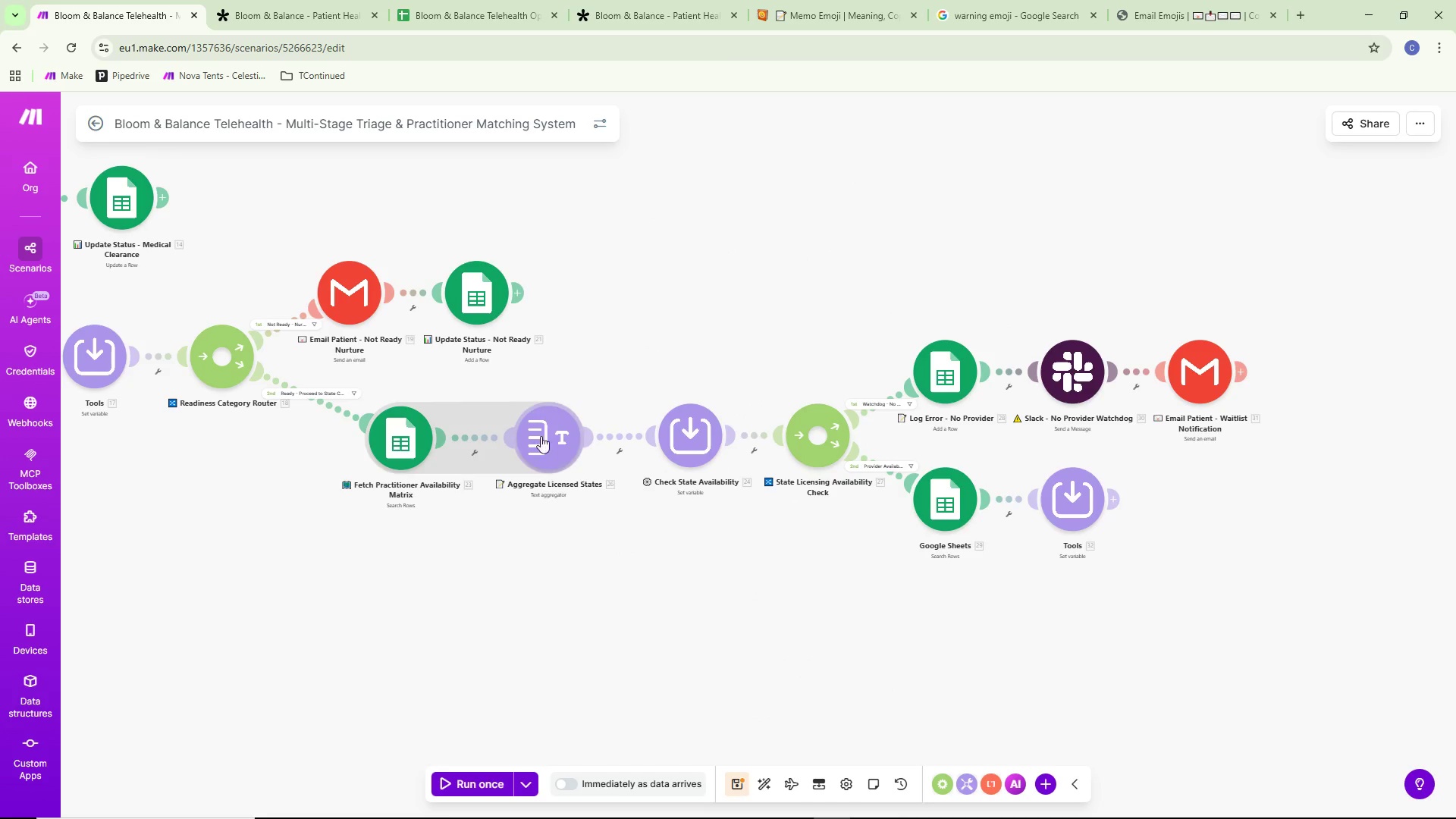 
left_click_drag(start_coordinate=[407, 652], to_coordinate=[740, 613])
 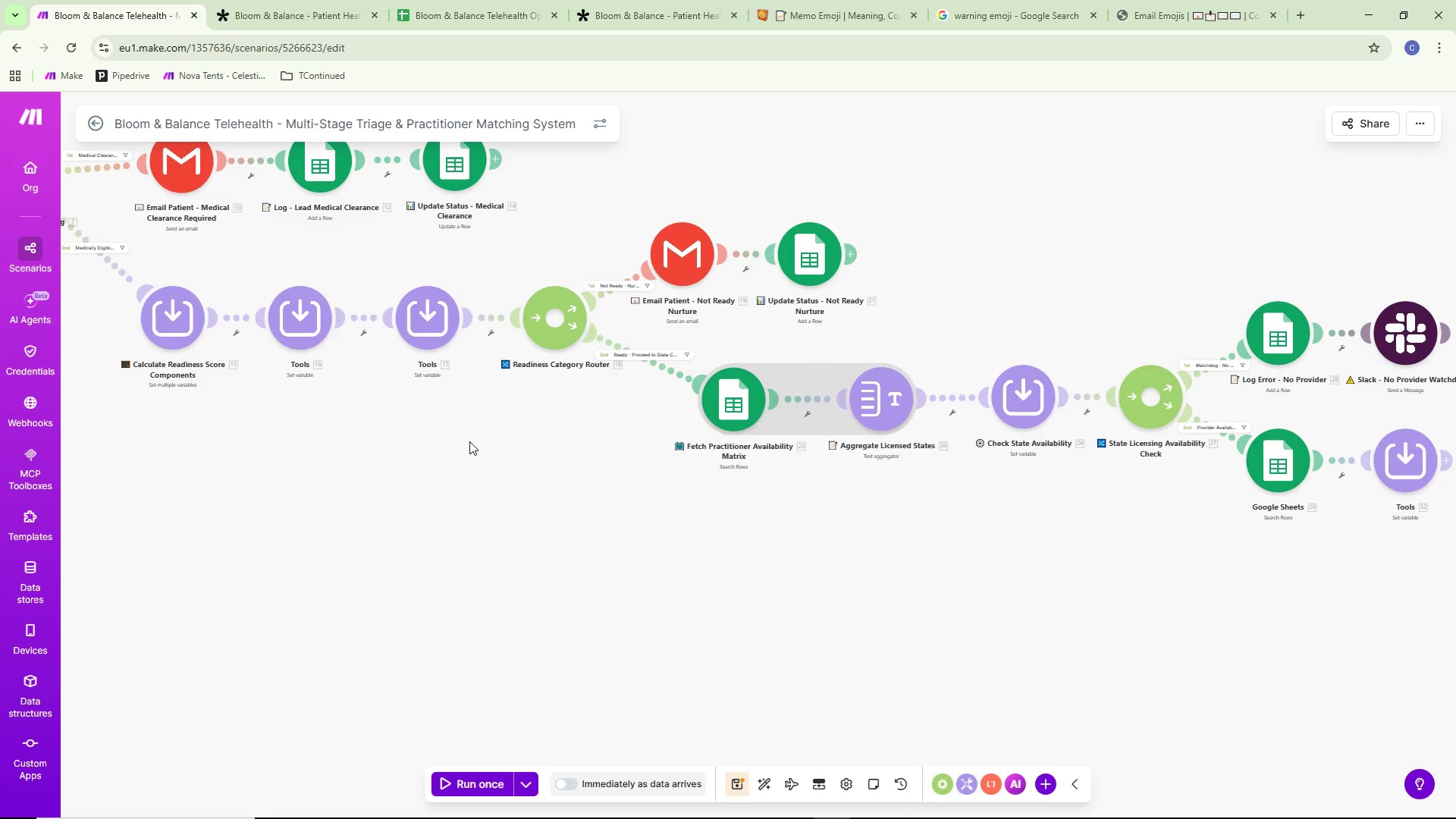 
left_click_drag(start_coordinate=[451, 453], to_coordinate=[552, 491])
 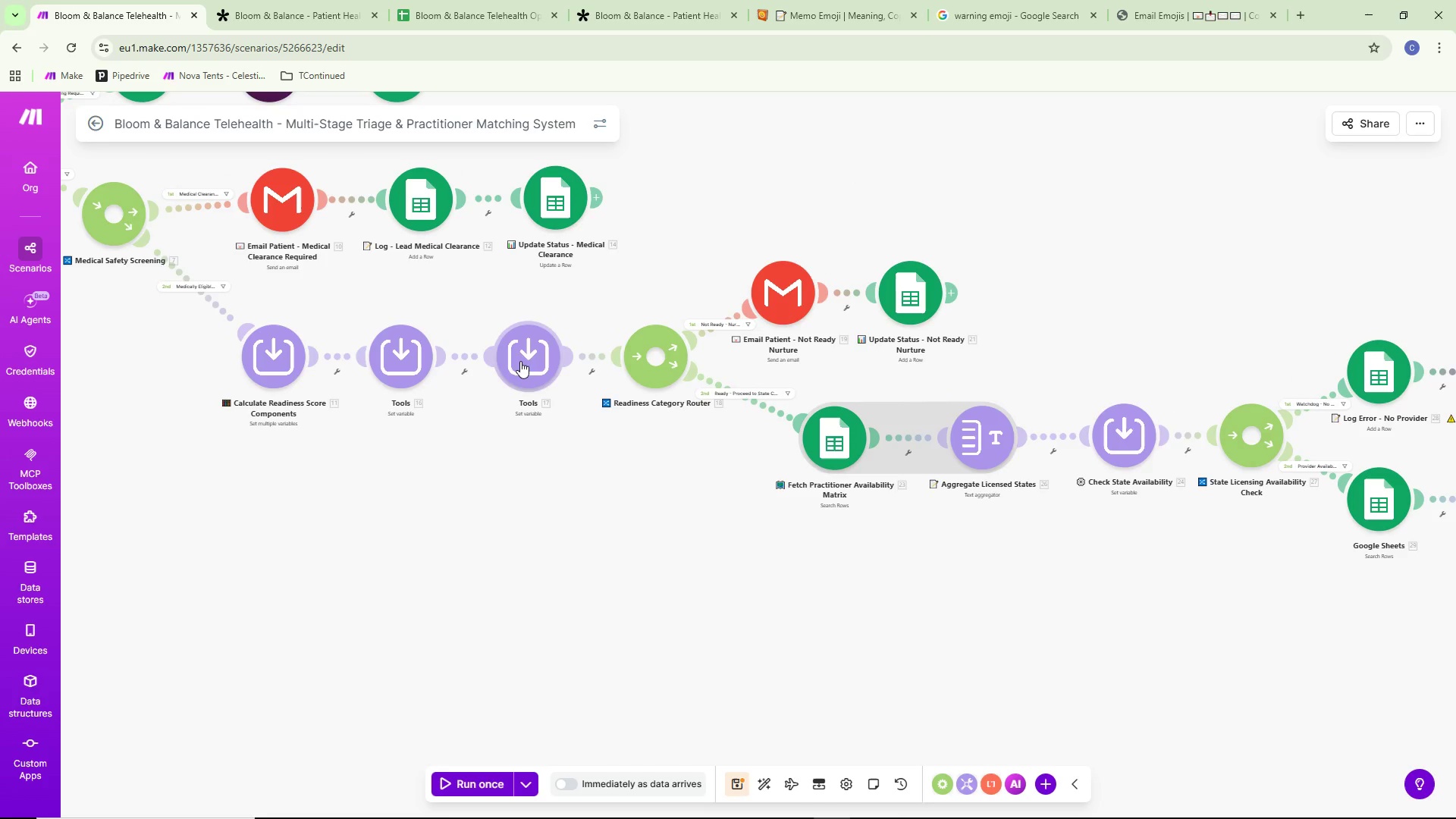 
double_click([521, 361])
 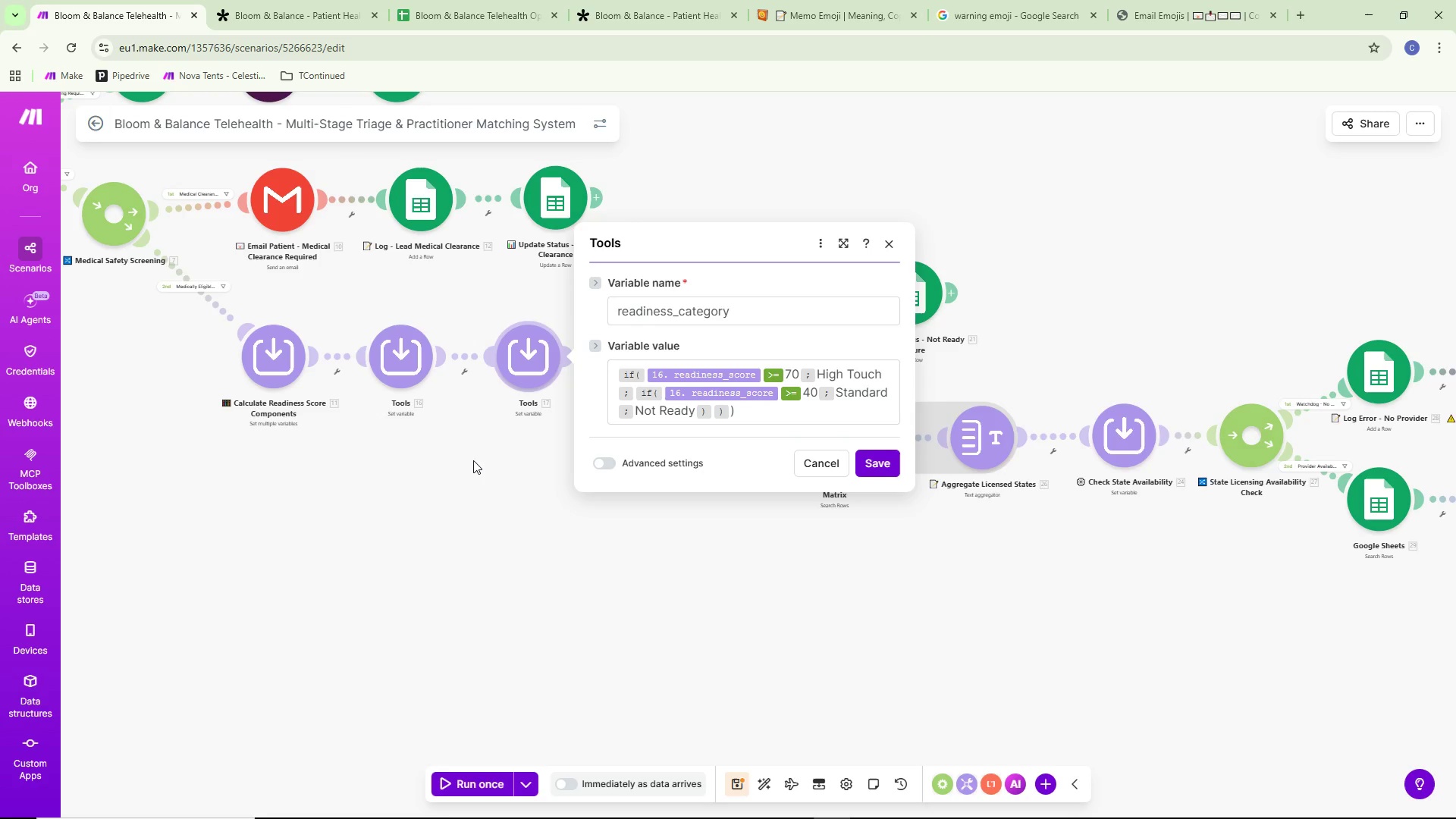 
left_click([470, 462])
 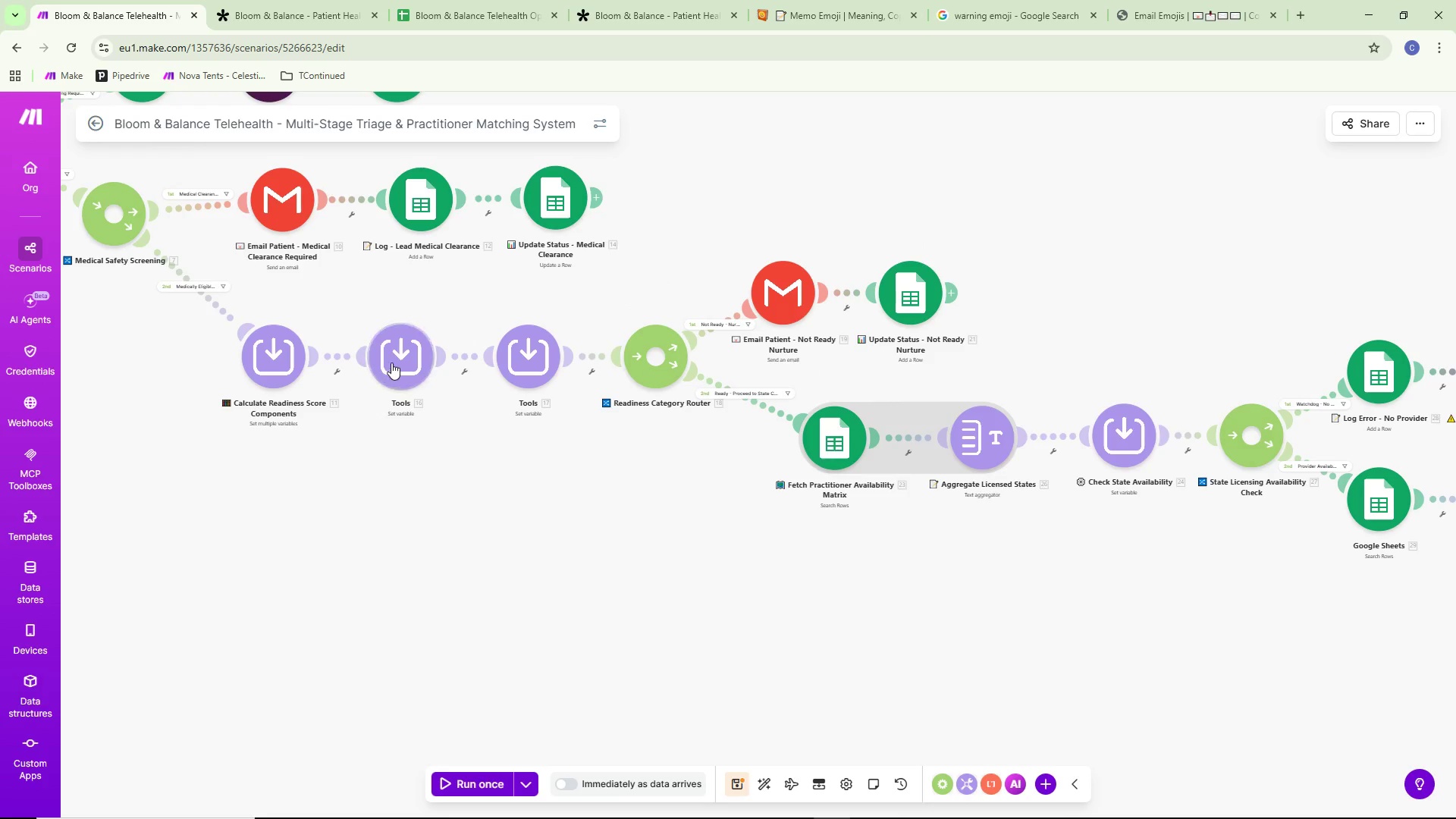 
double_click([391, 362])
 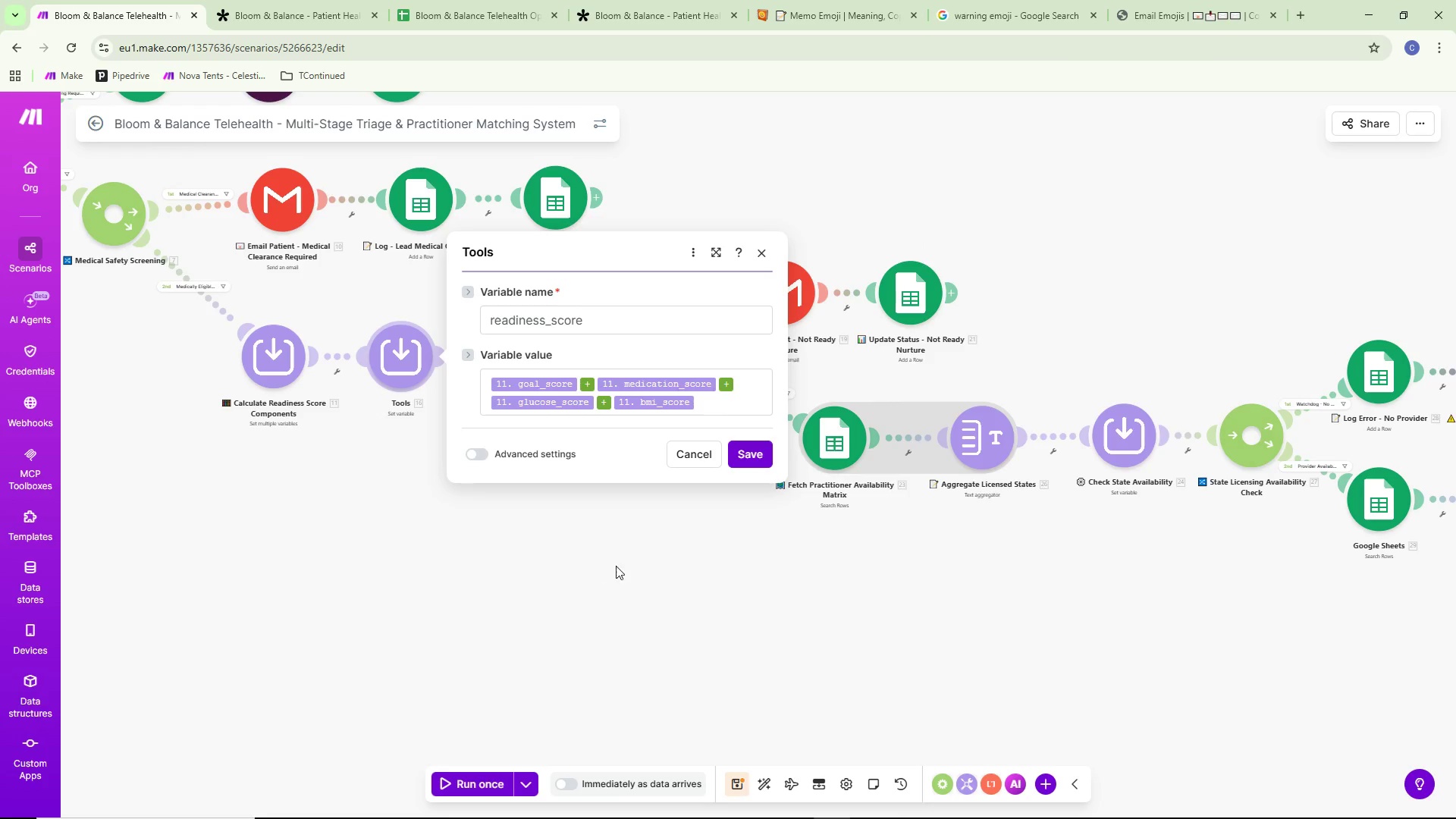 
left_click([740, 581])
 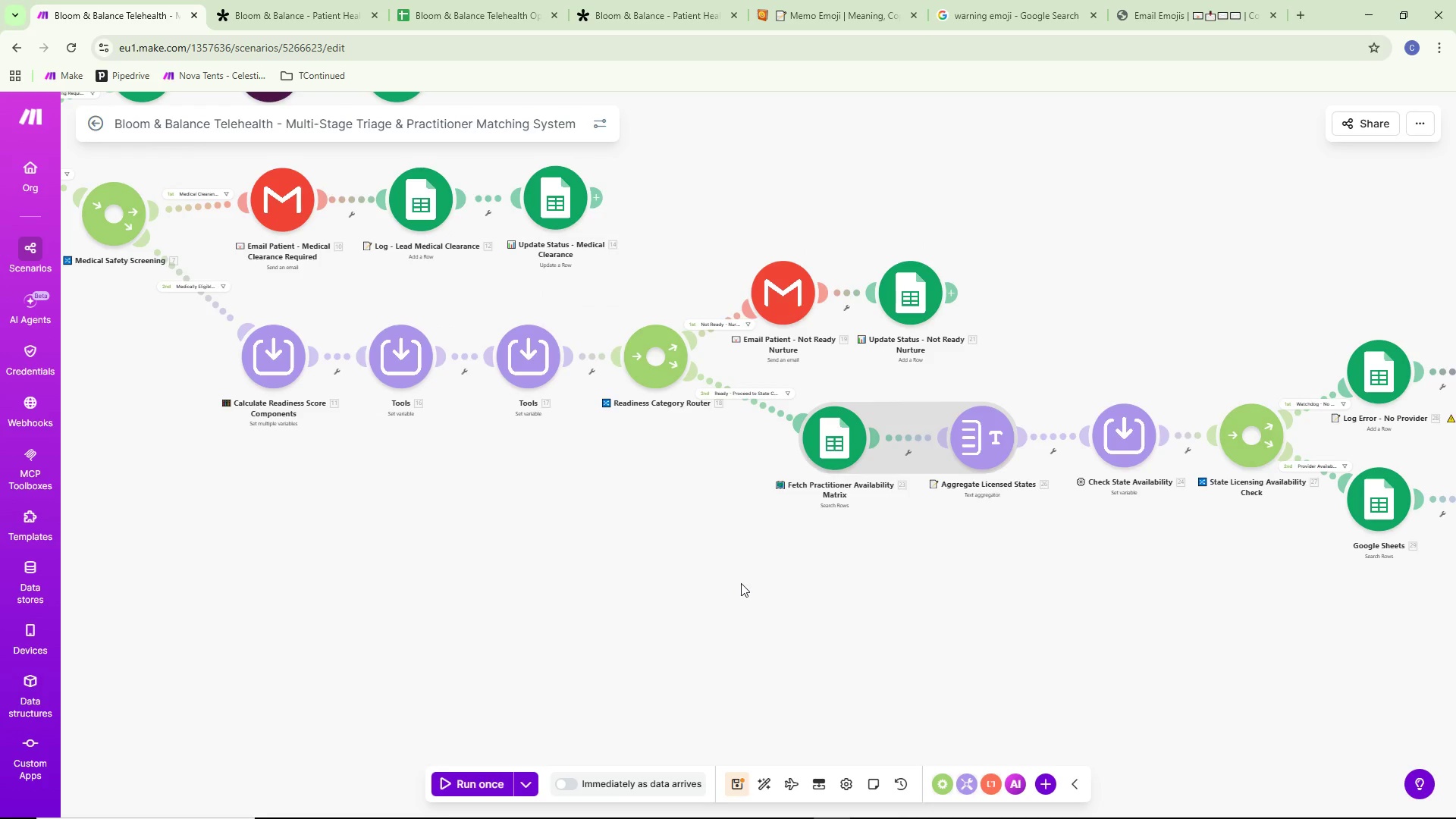 
left_click_drag(start_coordinate=[868, 580], to_coordinate=[419, 544])
 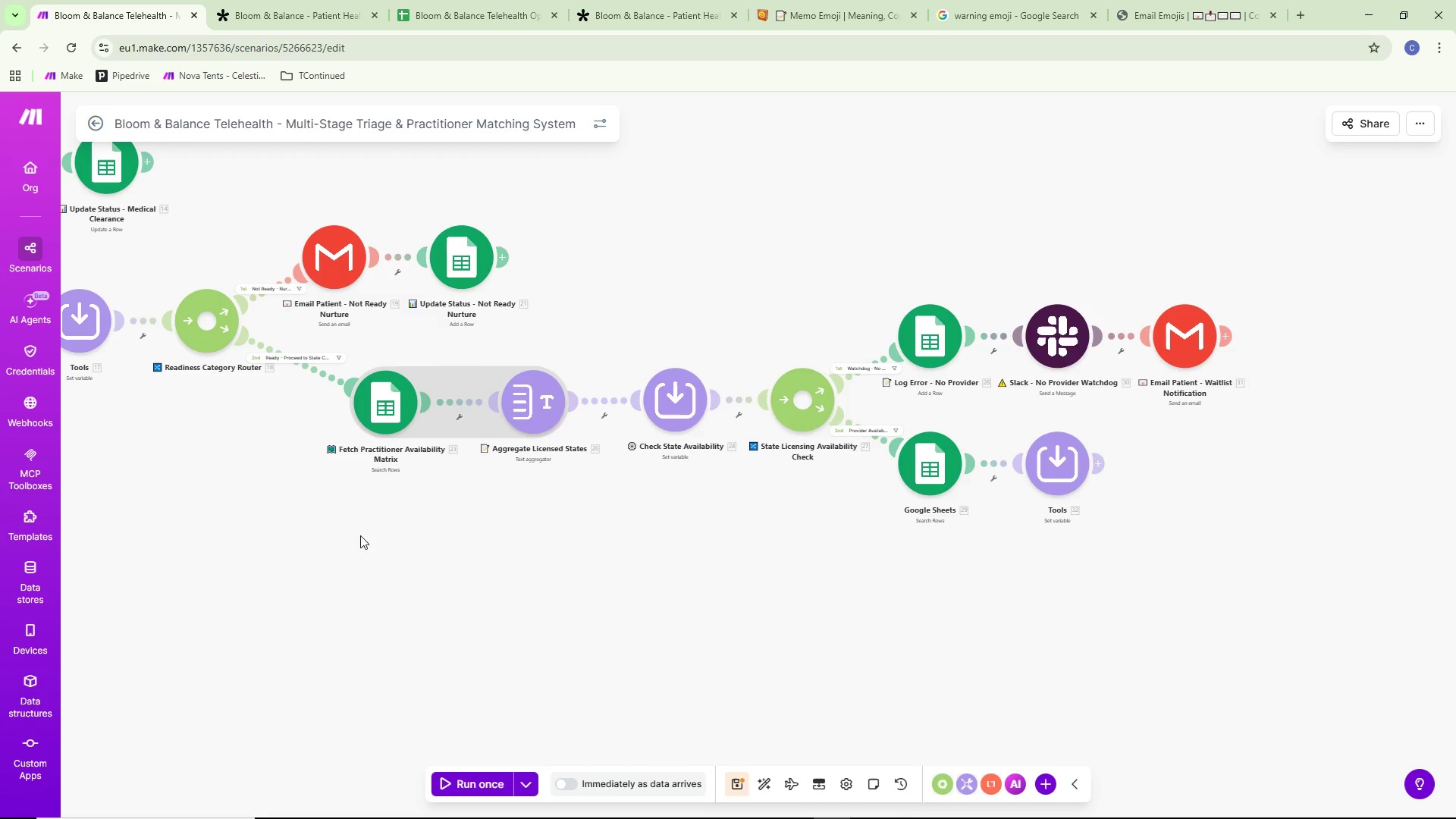 
left_click_drag(start_coordinate=[326, 542], to_coordinate=[370, 526])
 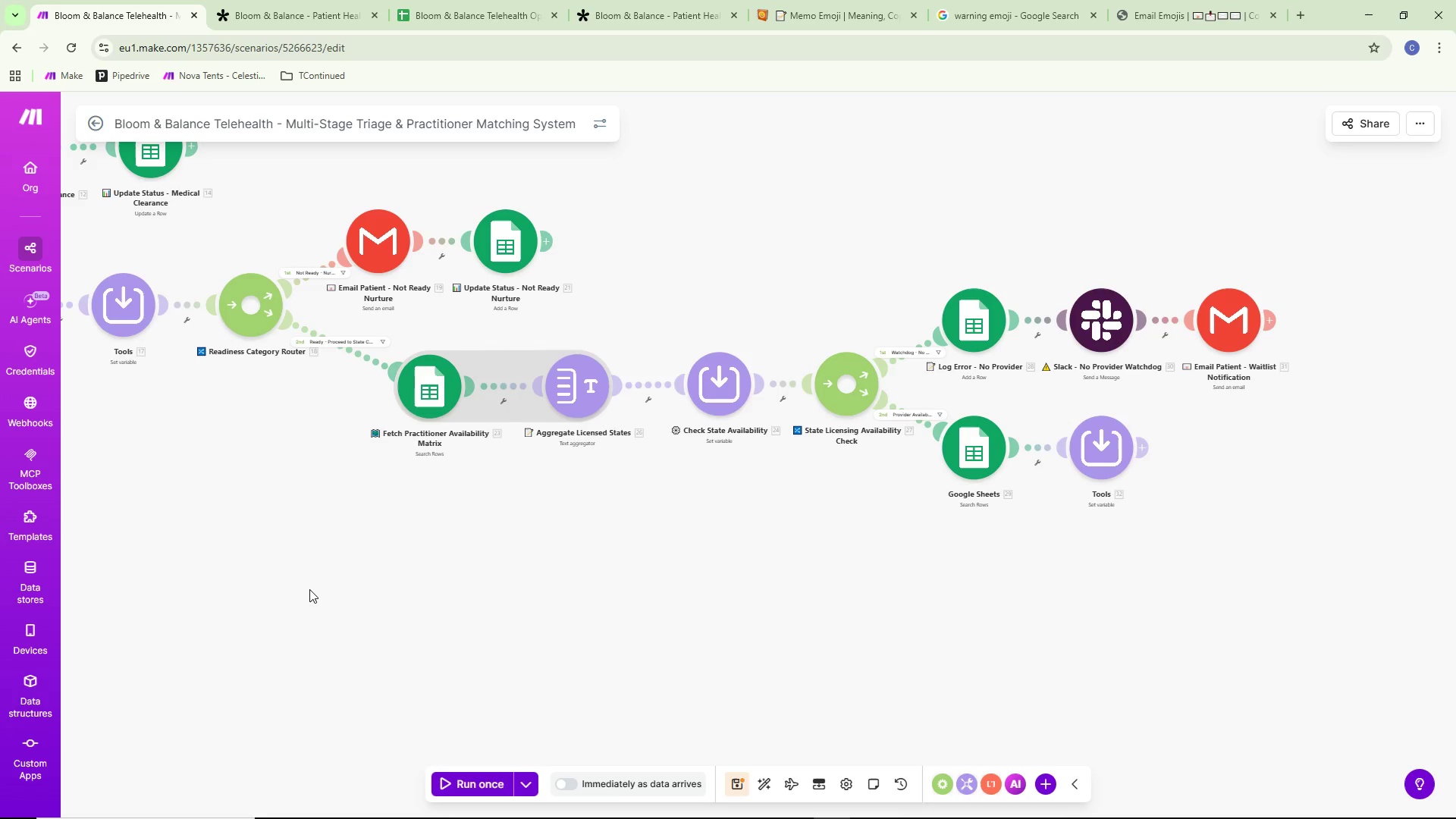 
wait(34.66)
 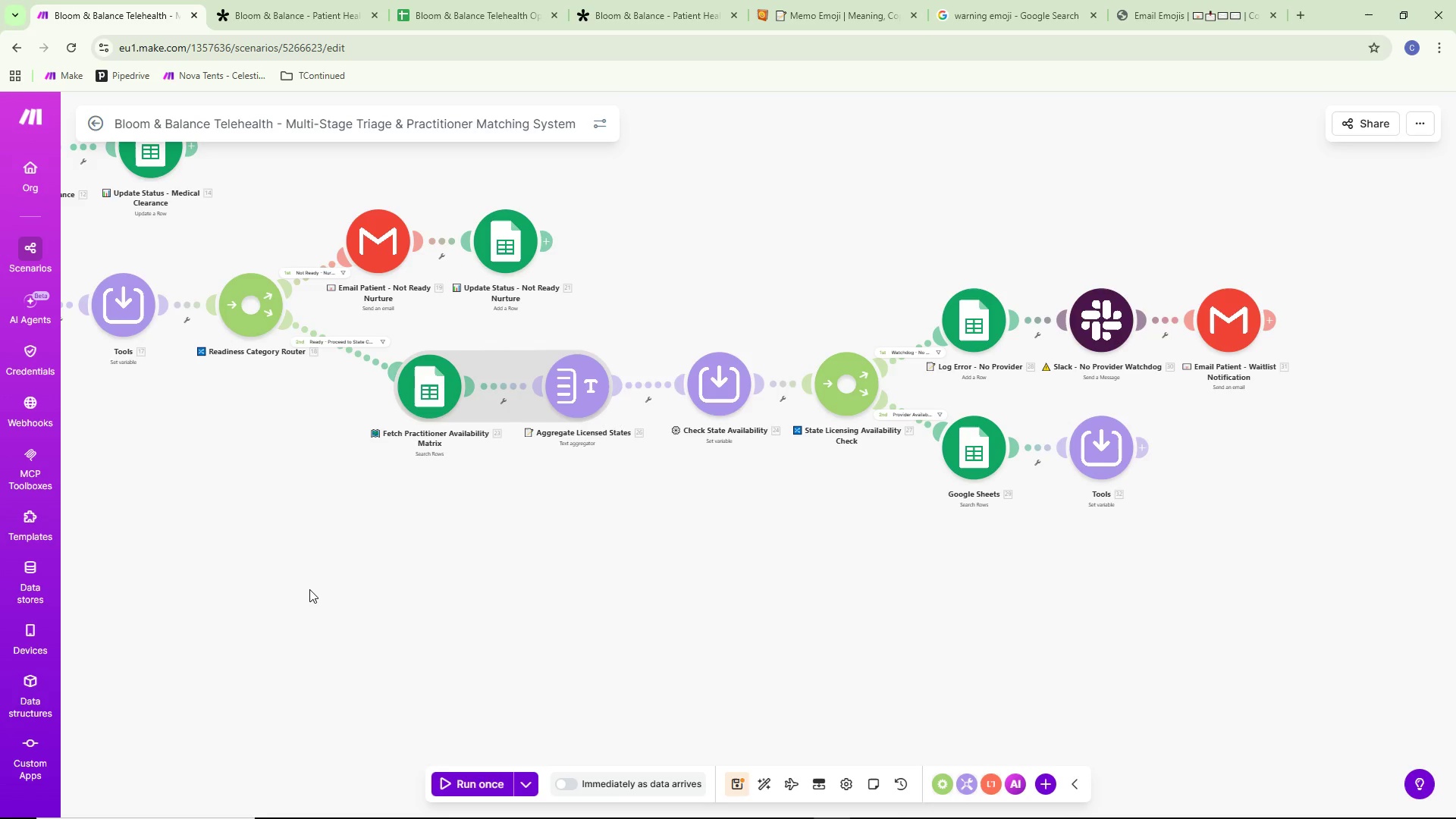 
left_click([1149, 450])
 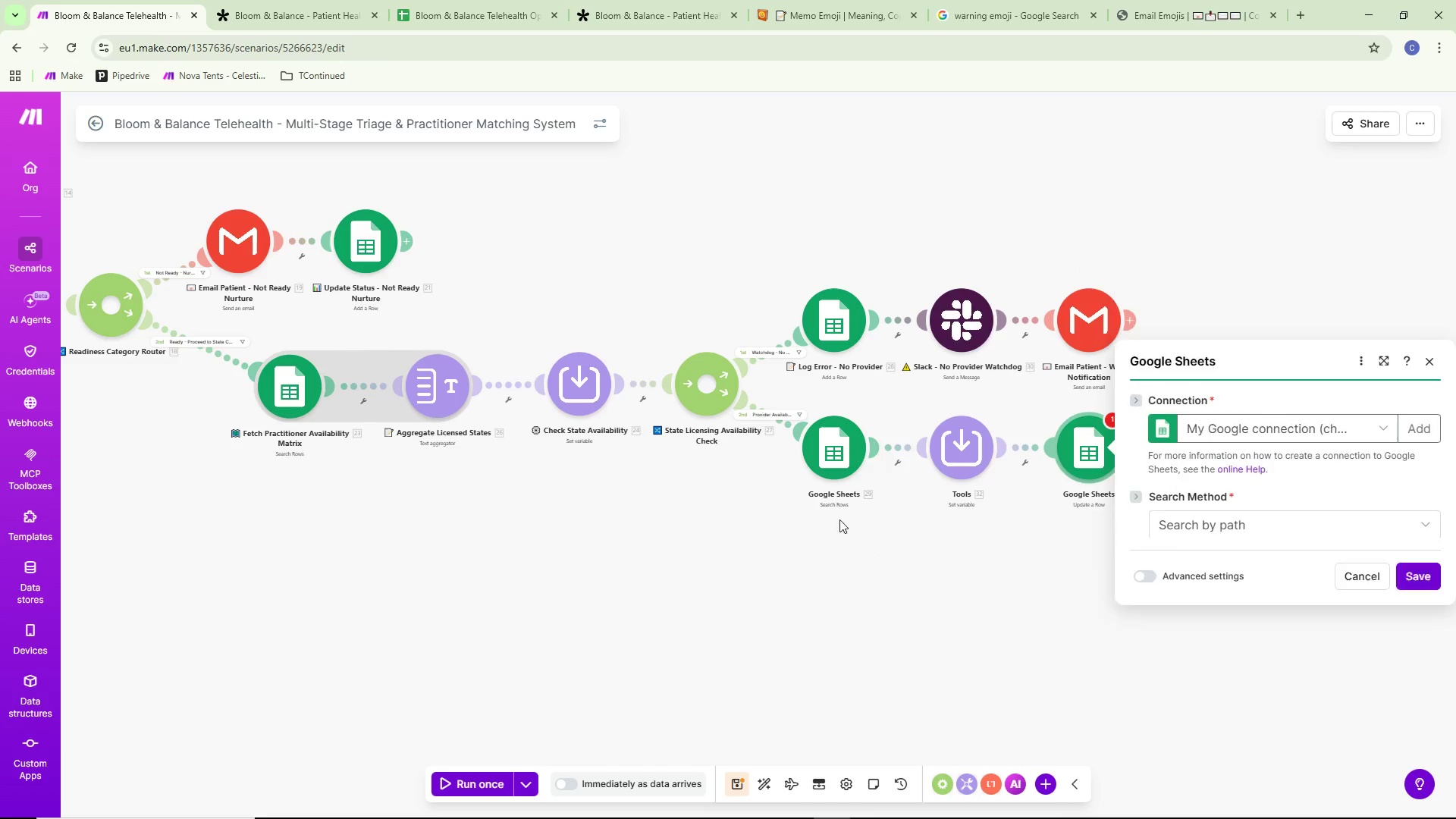 
wait(5.42)
 